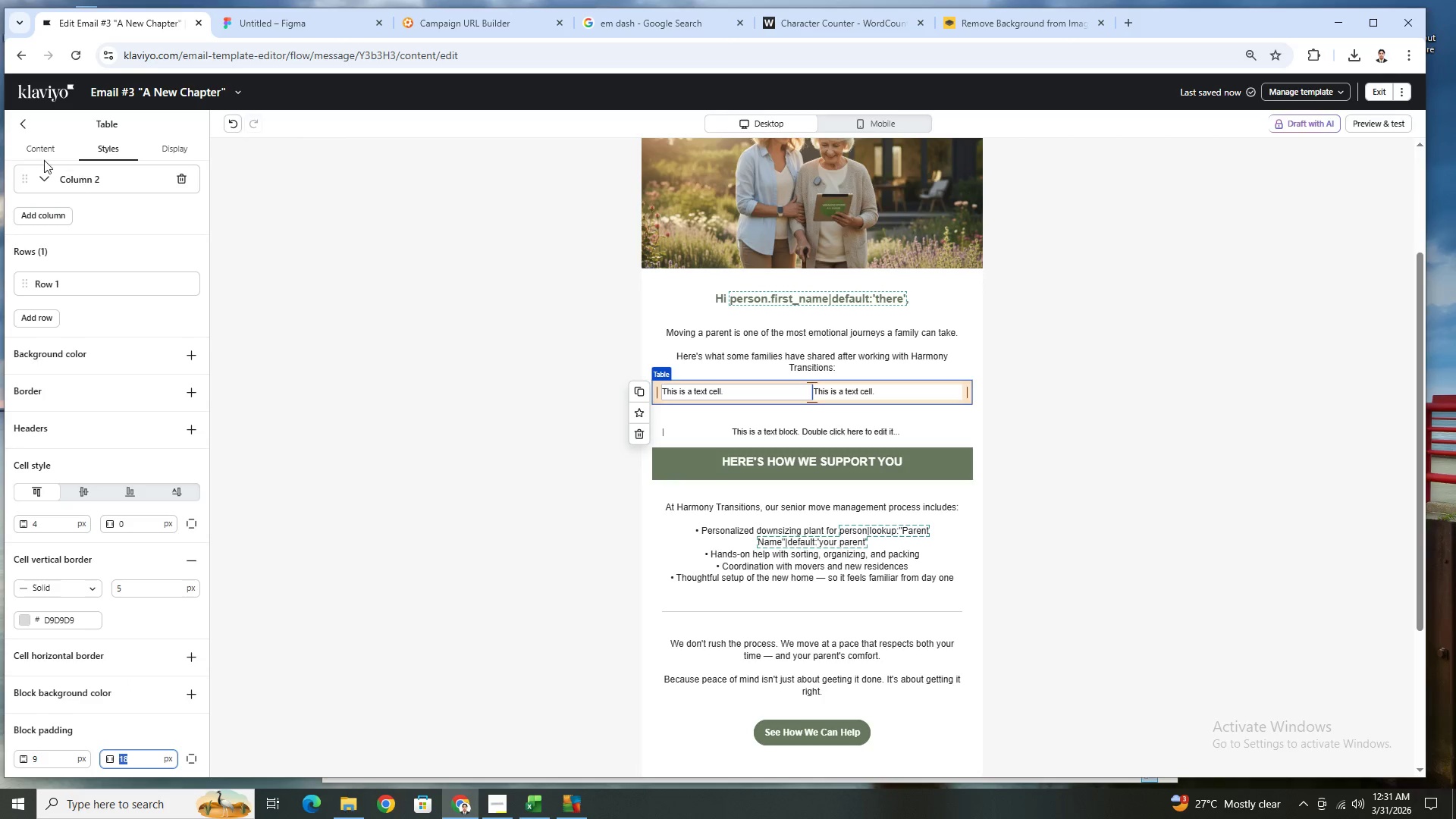 
left_click([34, 149])
 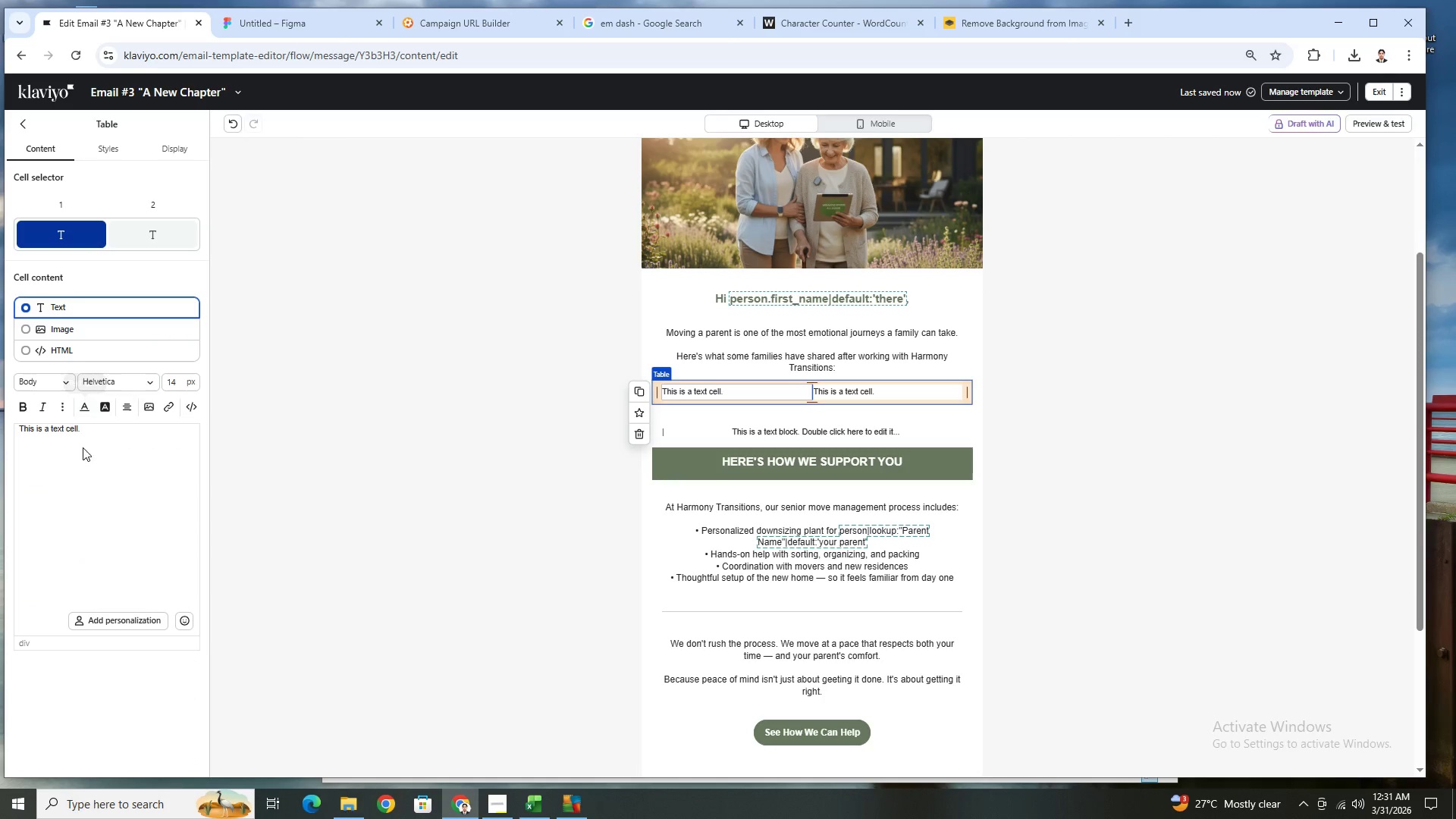 
left_click([83, 492])
 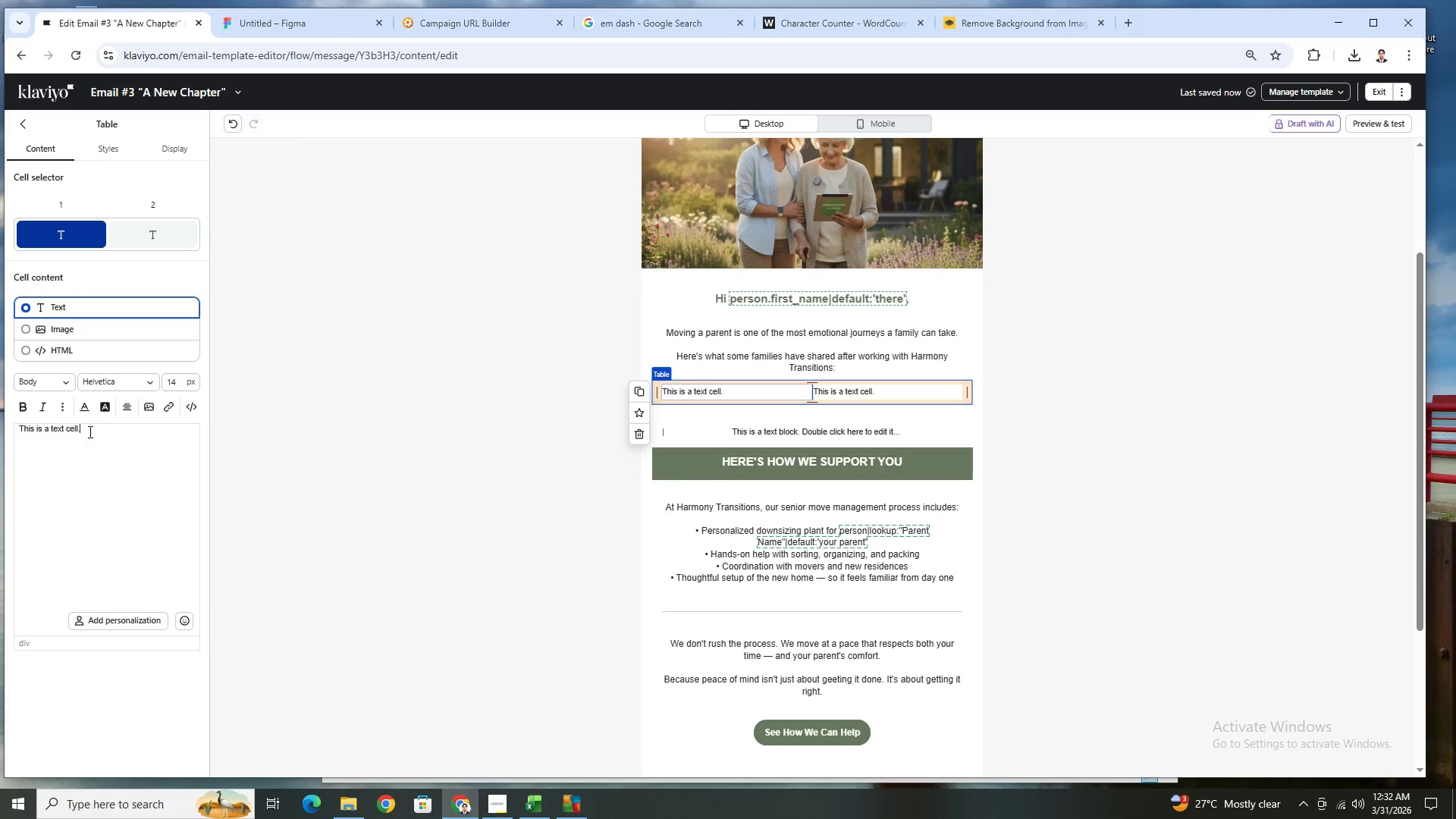 
double_click([89, 431])
 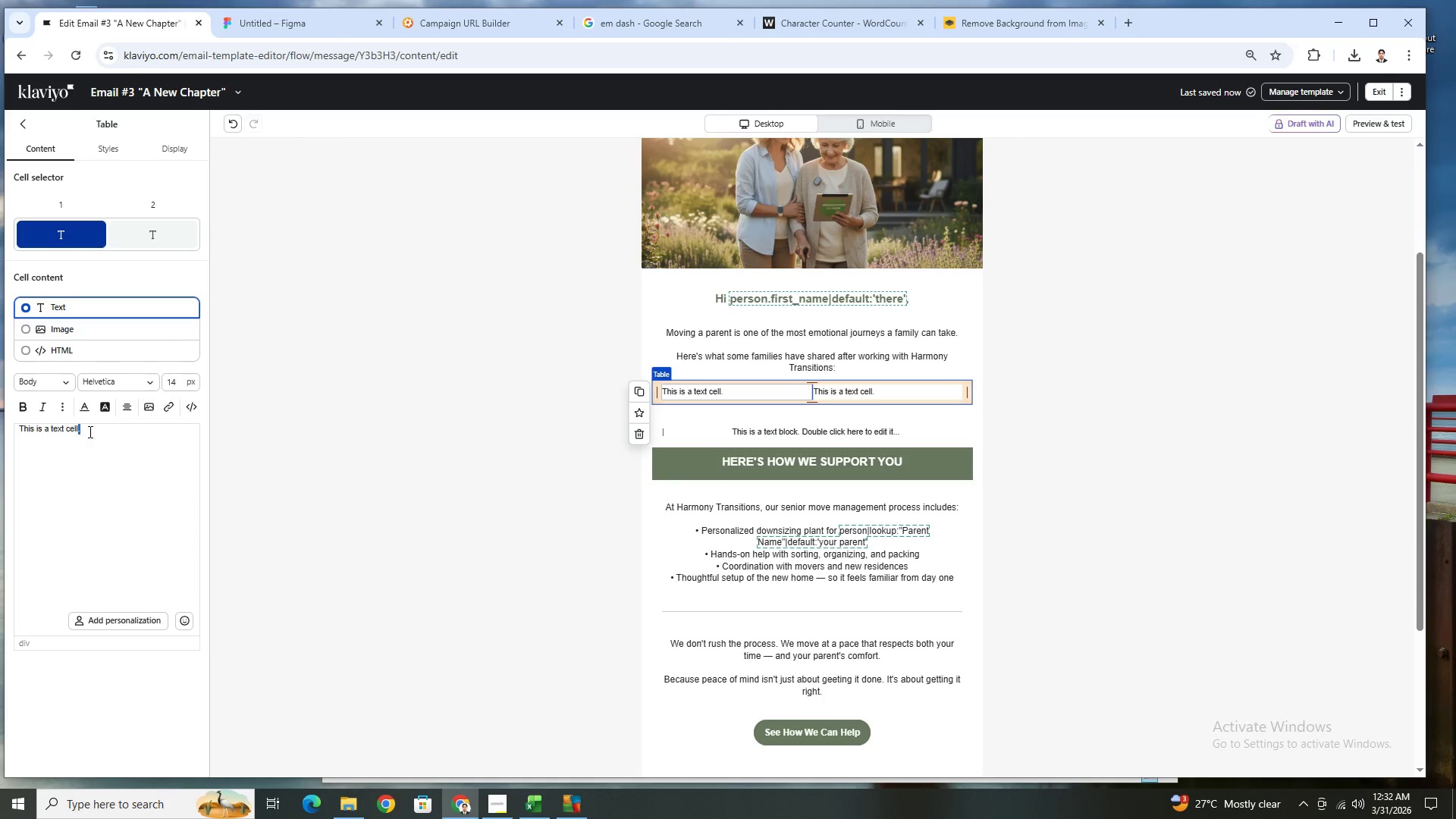 
triple_click([89, 431])
 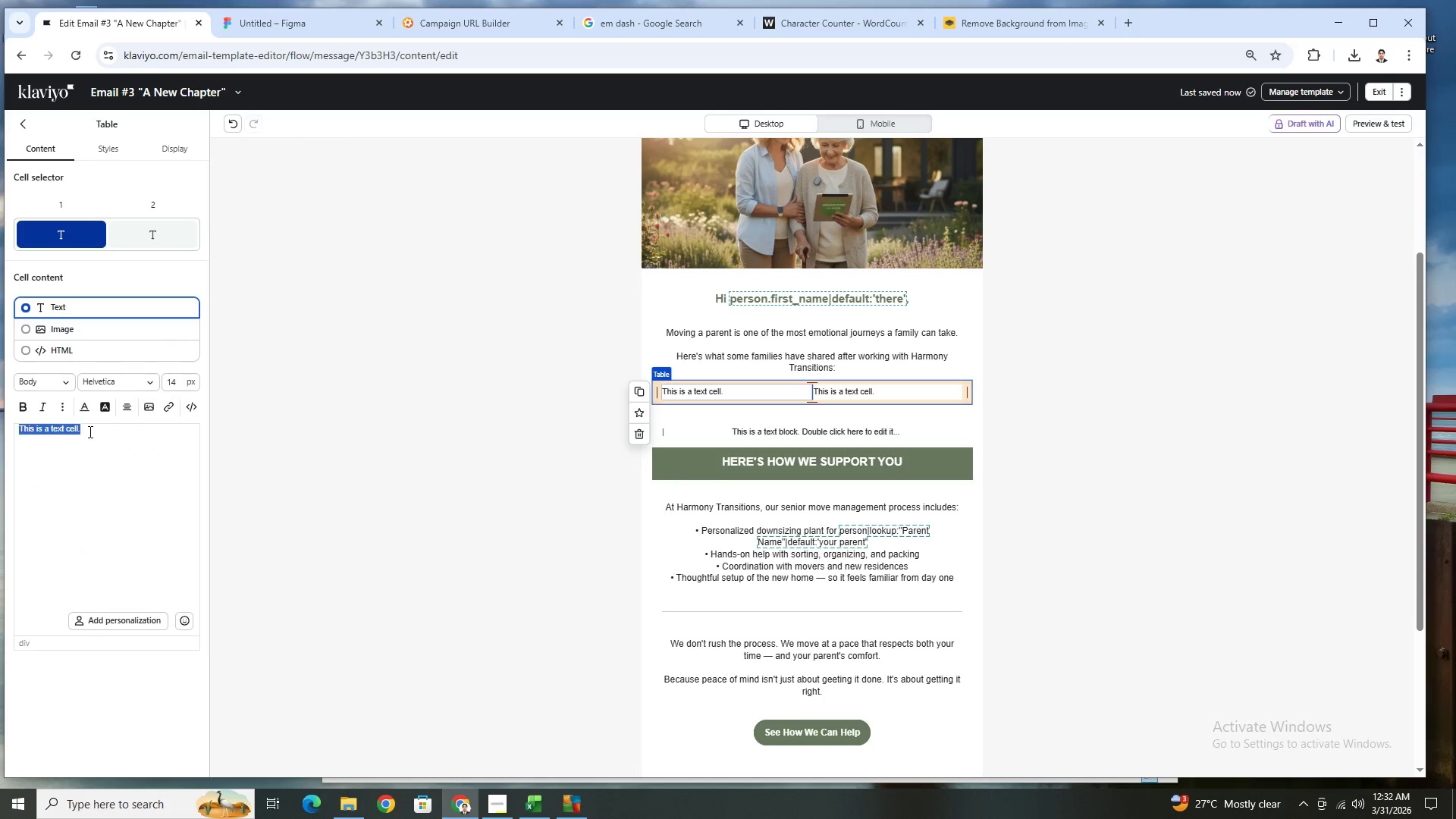 
type(gfhf)
 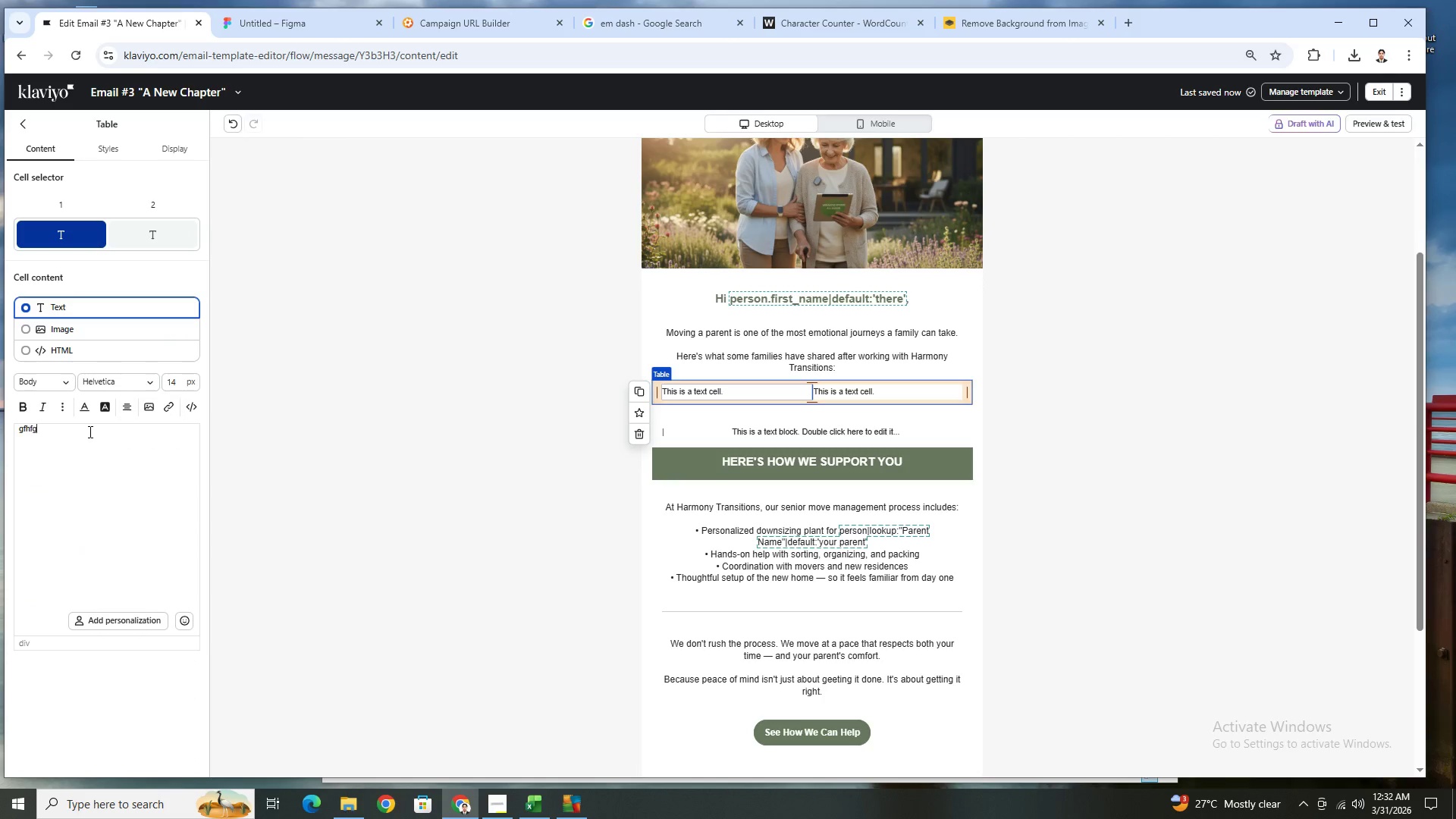 
hold_key(key=G, duration=0.36)
 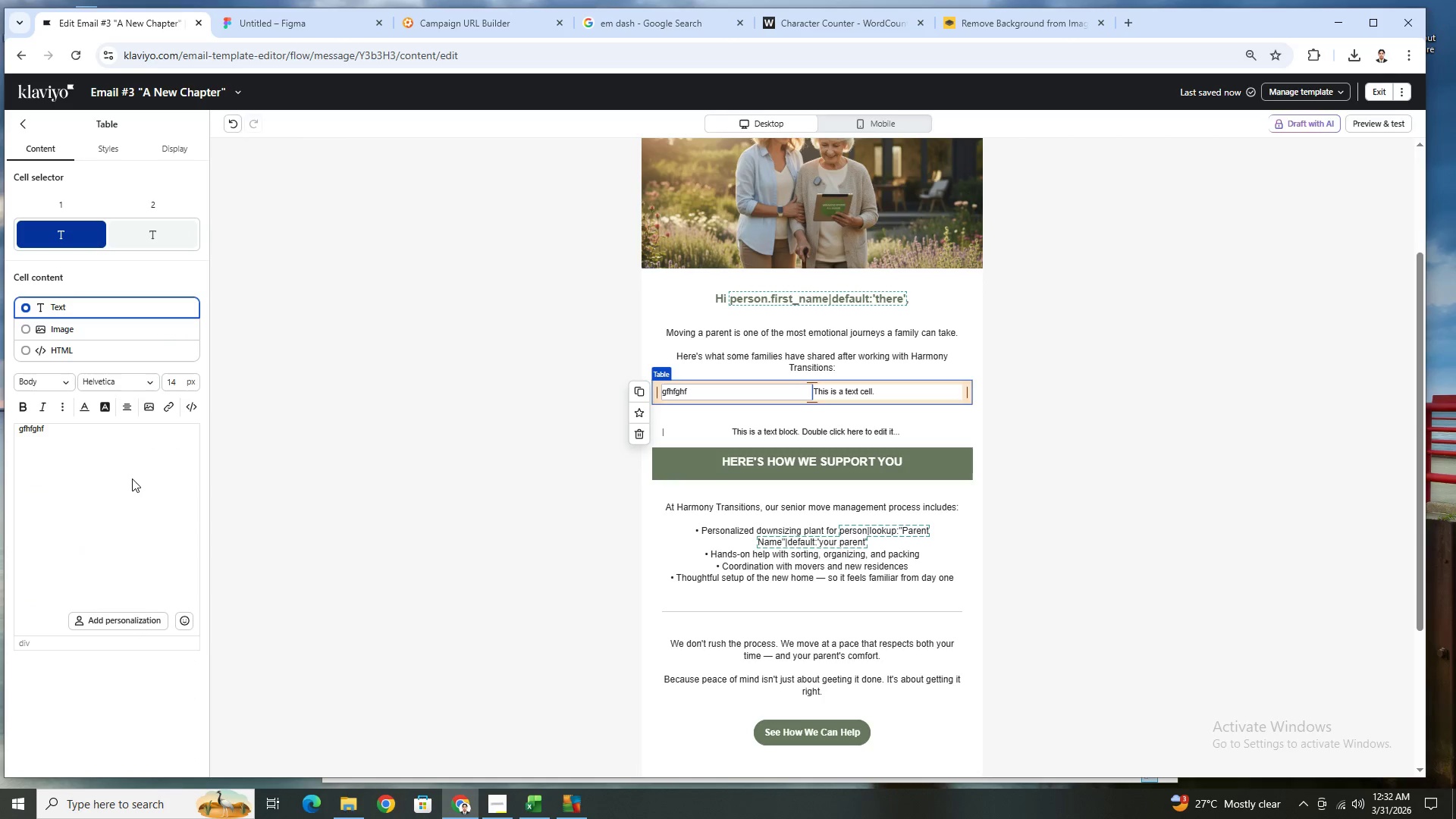 
type(hf)
 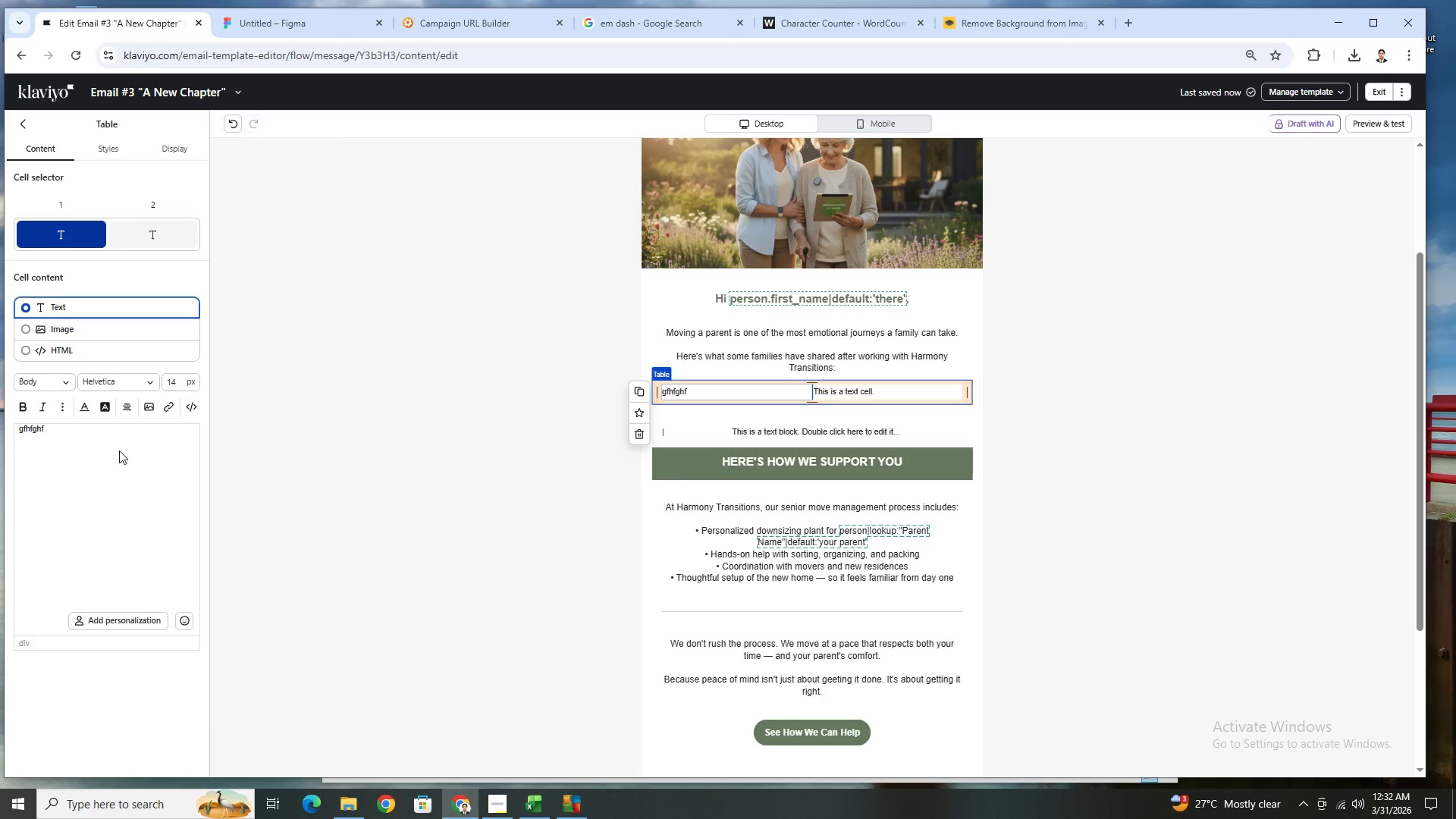 
mouse_move([157, 406])
 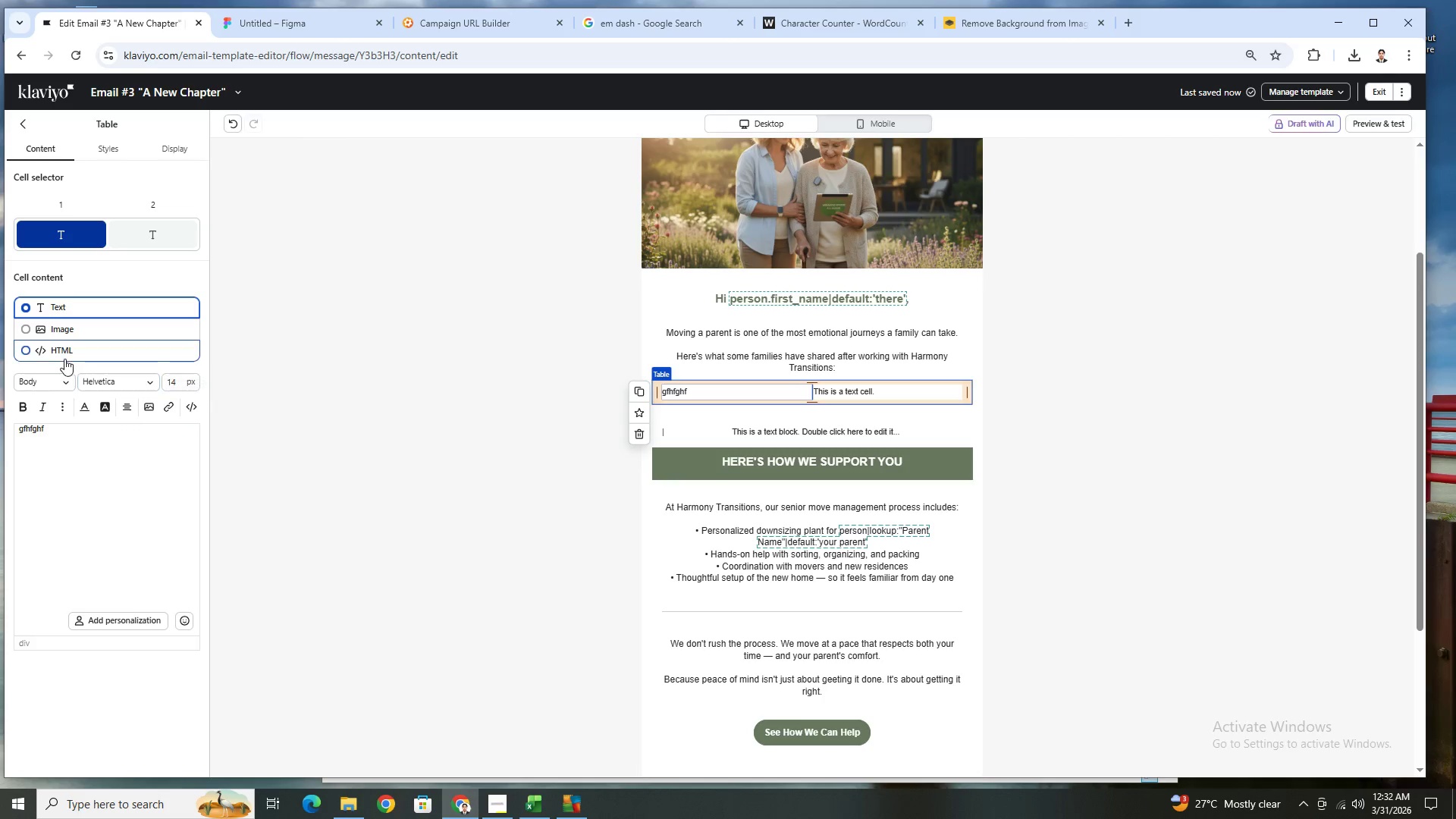 
left_click([68, 381])
 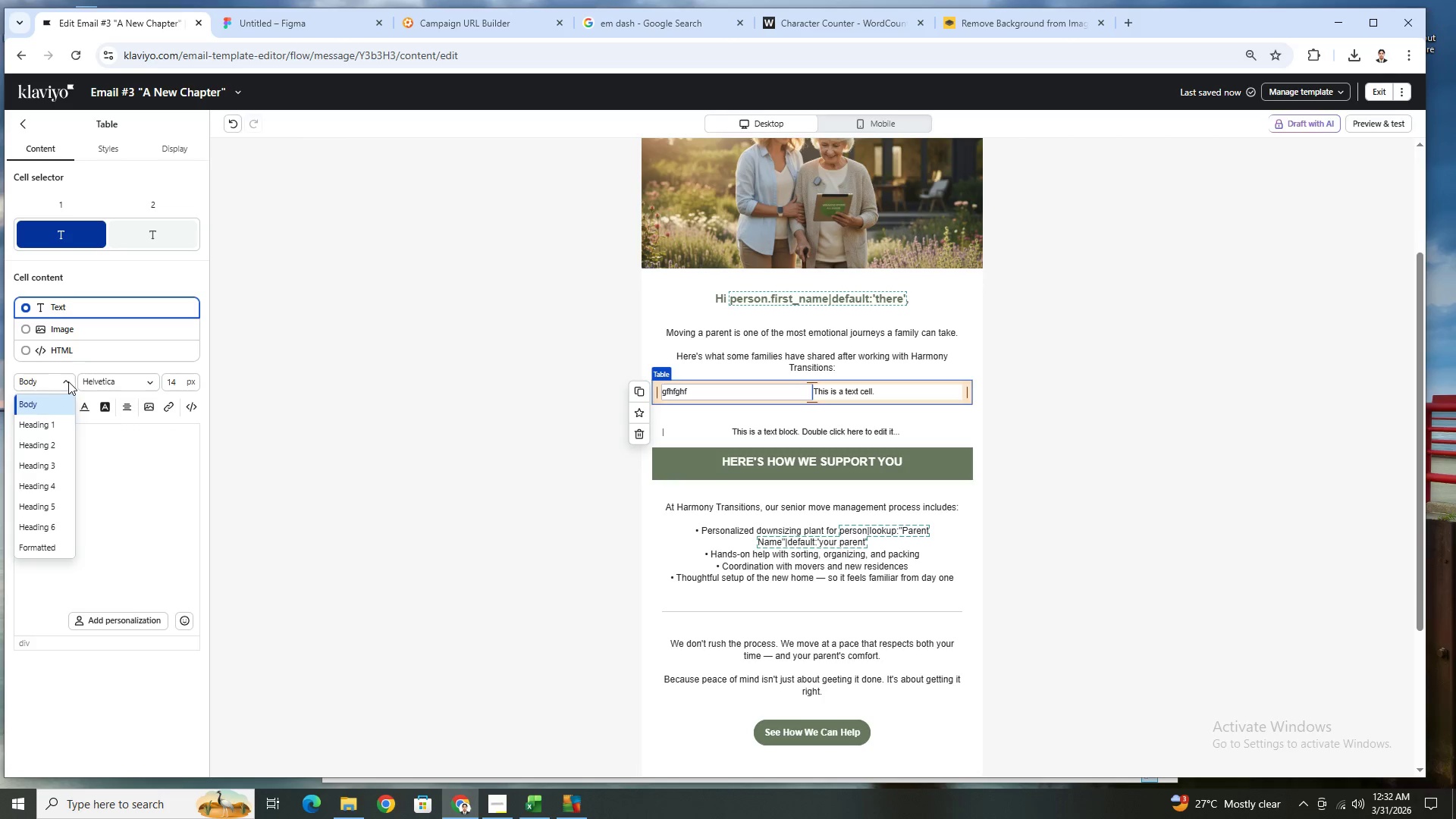 
left_click([68, 381])
 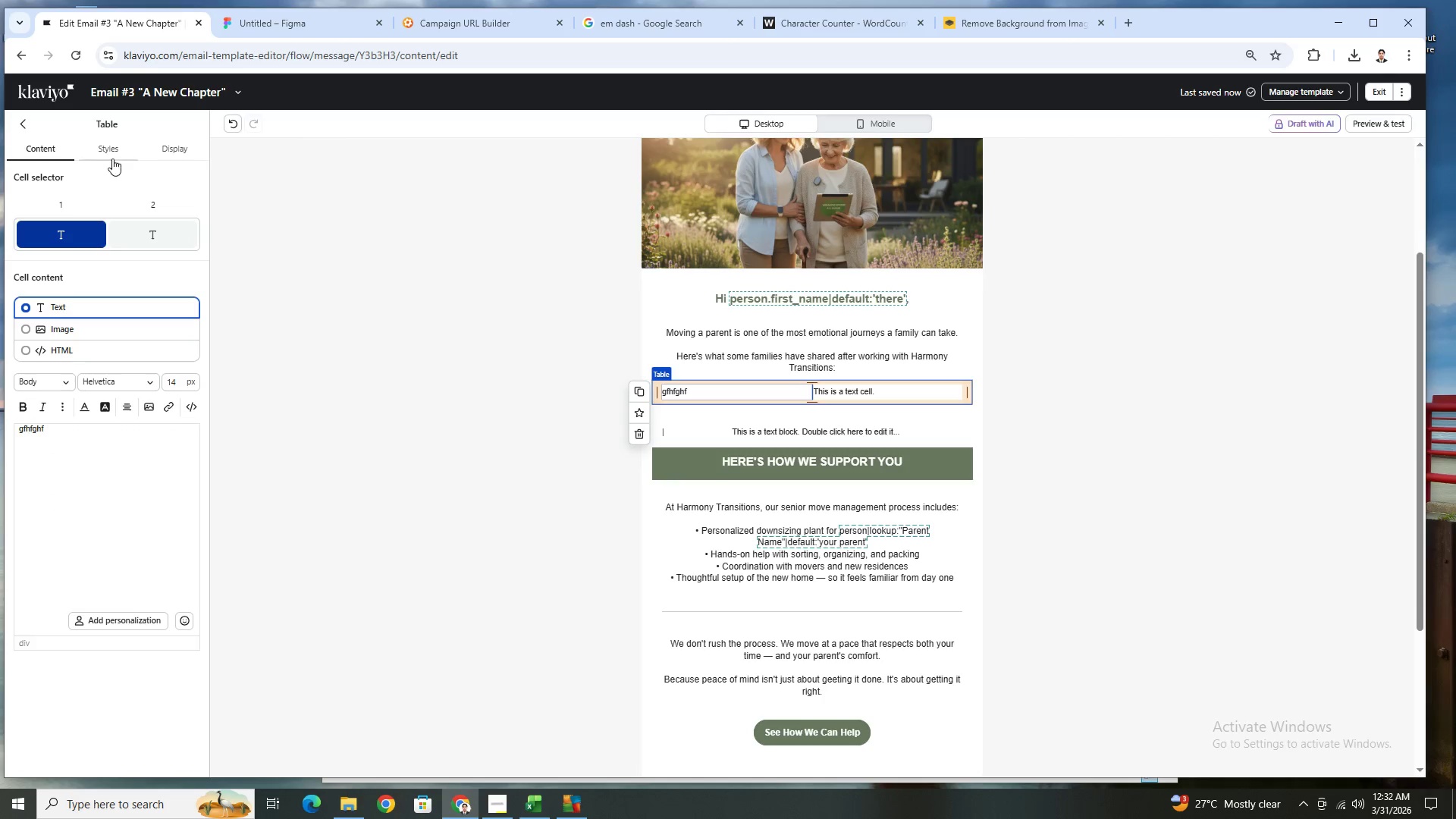 
left_click([122, 148])
 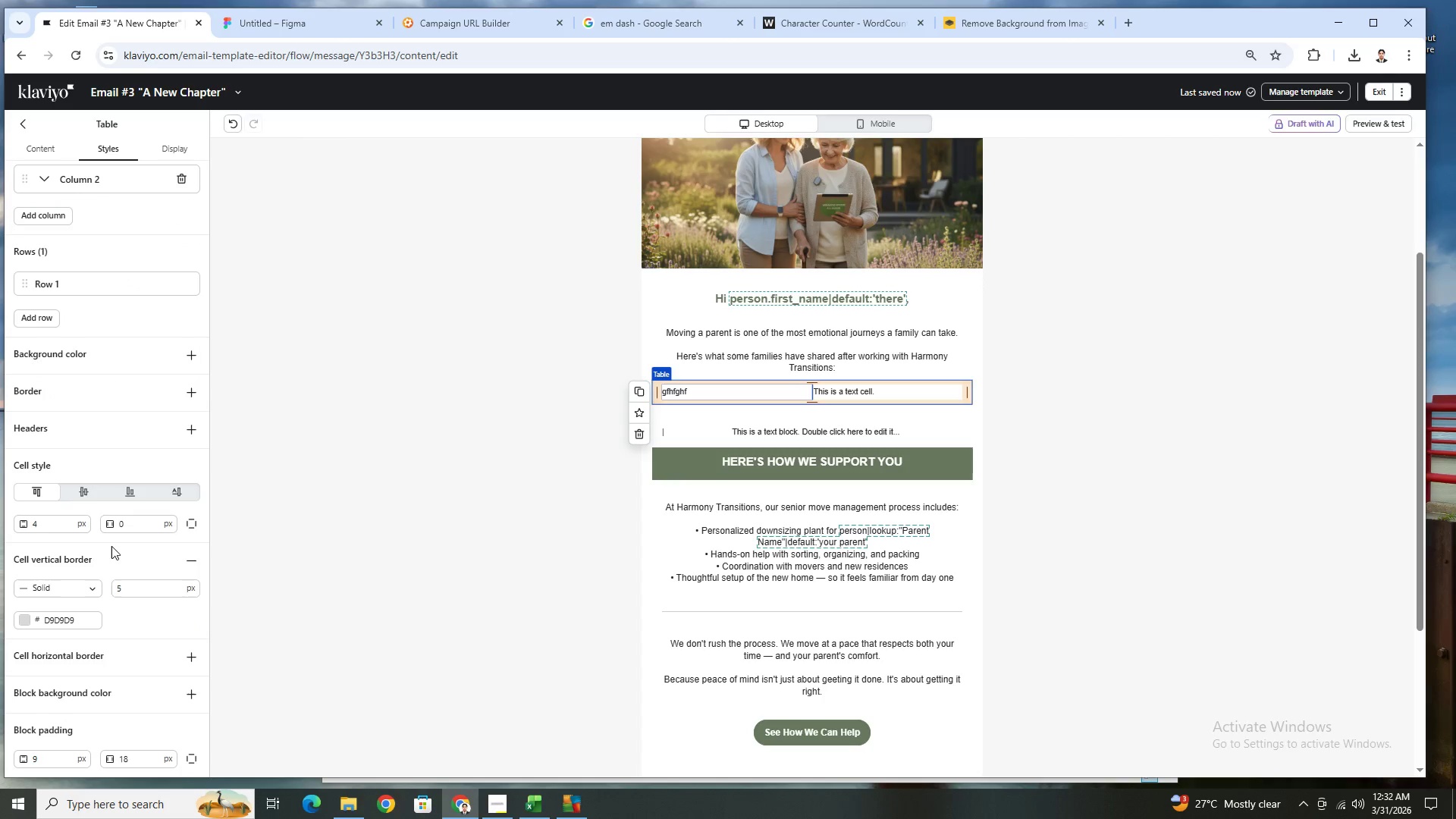 
scroll: coordinate [112, 586], scroll_direction: down, amount: 3.0
 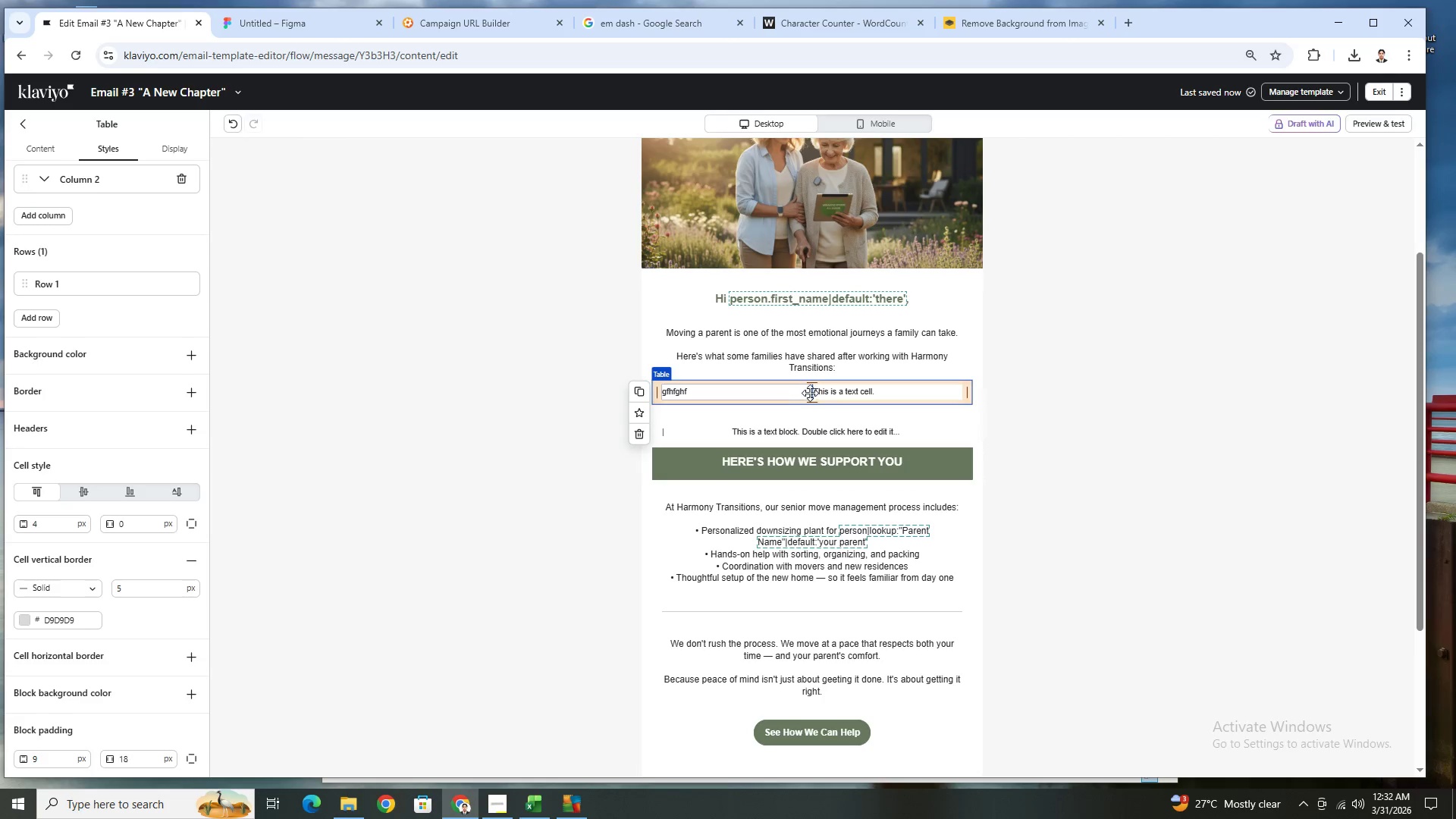 
left_click([817, 391])
 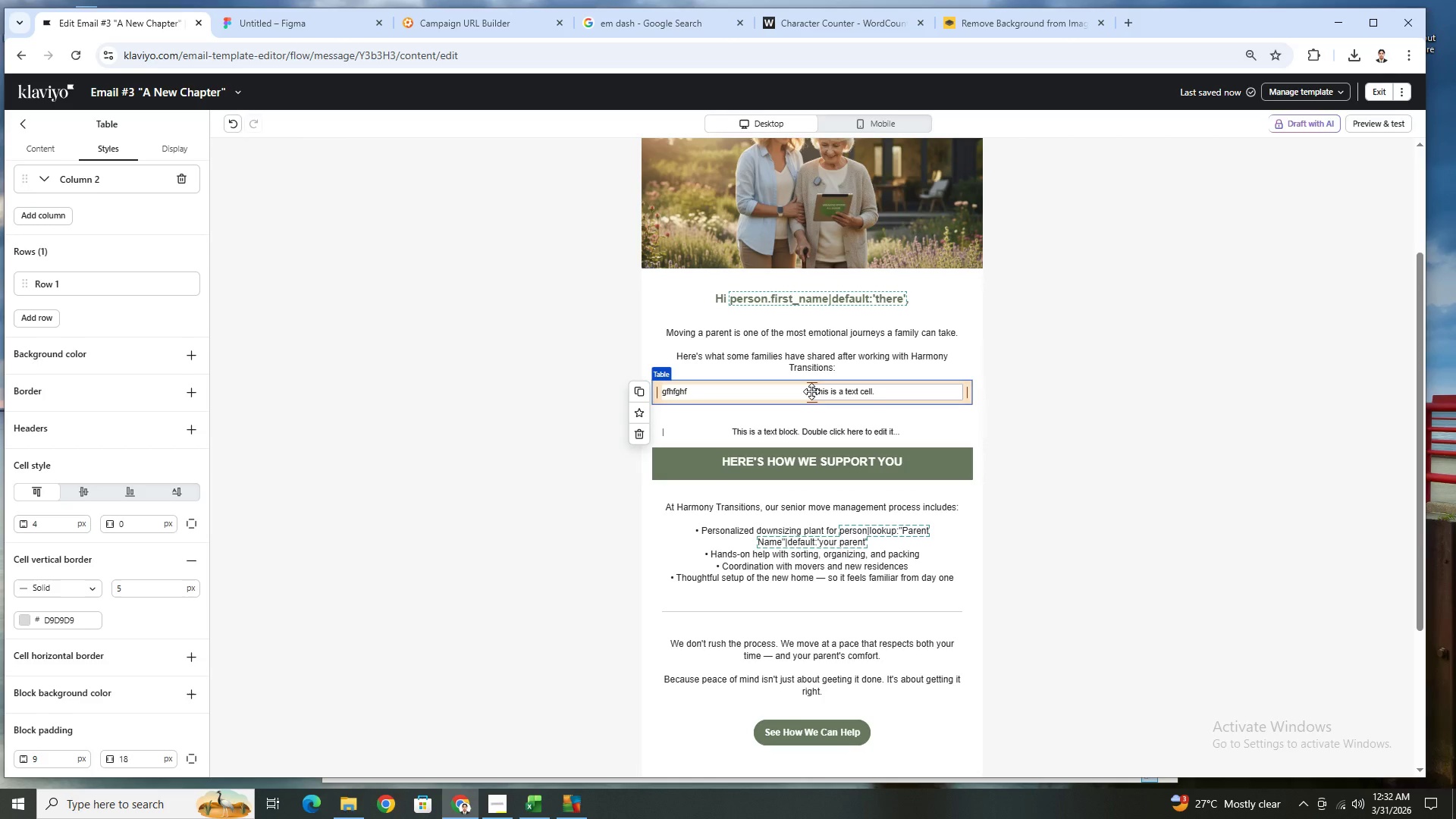 
left_click_drag(start_coordinate=[811, 391], to_coordinate=[815, 410])
 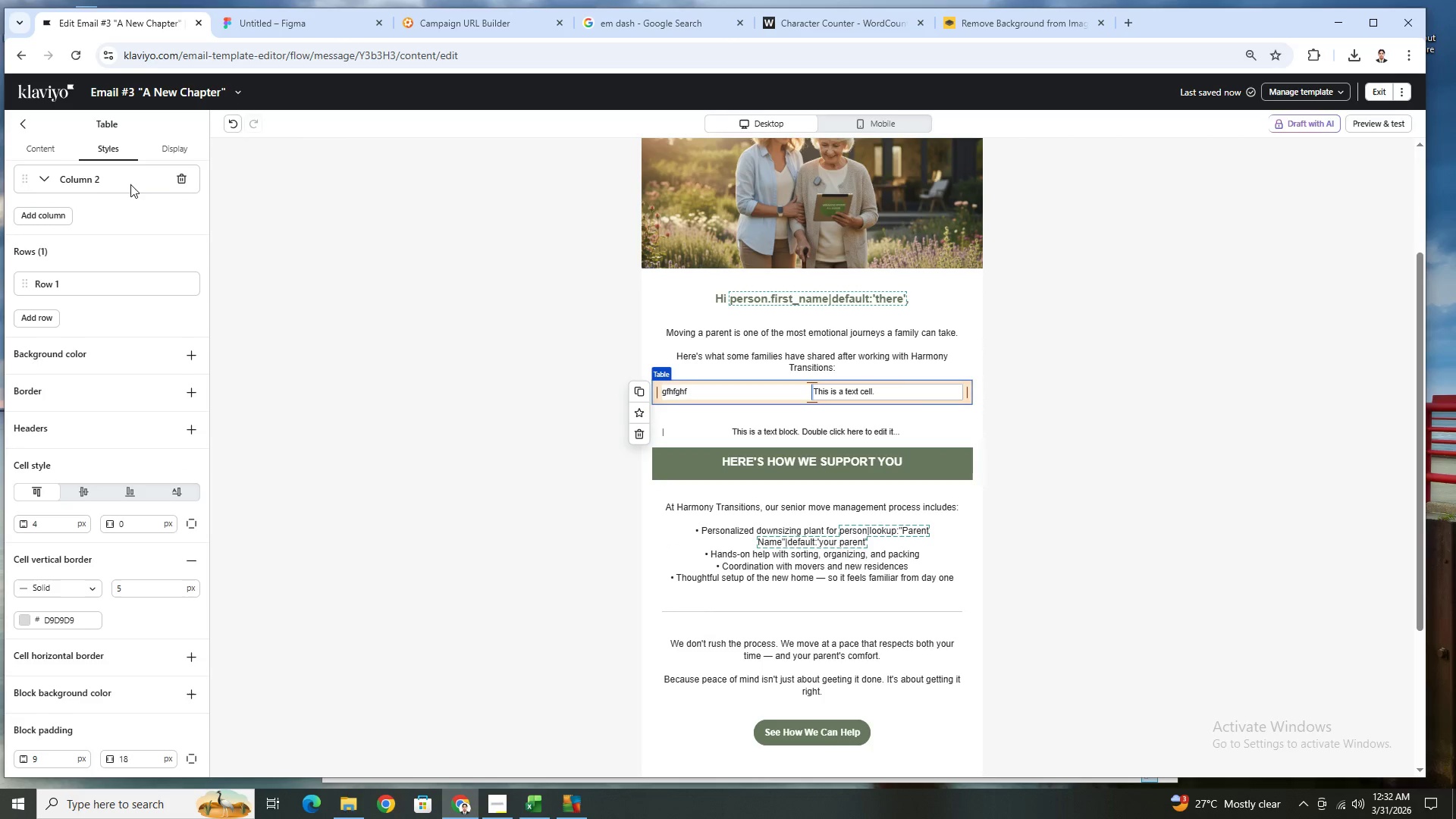 
wait(5.72)
 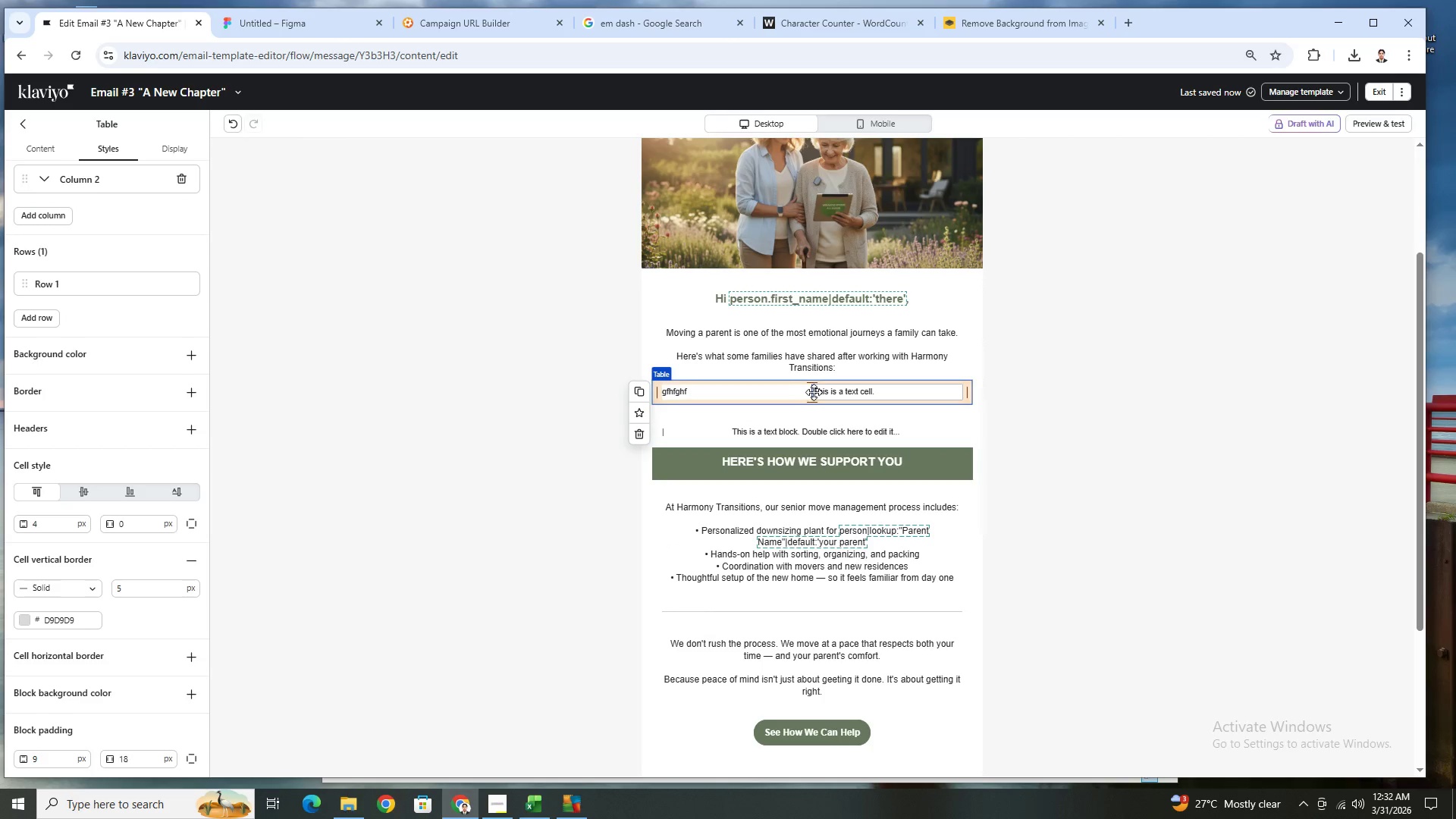 
scroll: coordinate [152, 246], scroll_direction: up, amount: 3.0
 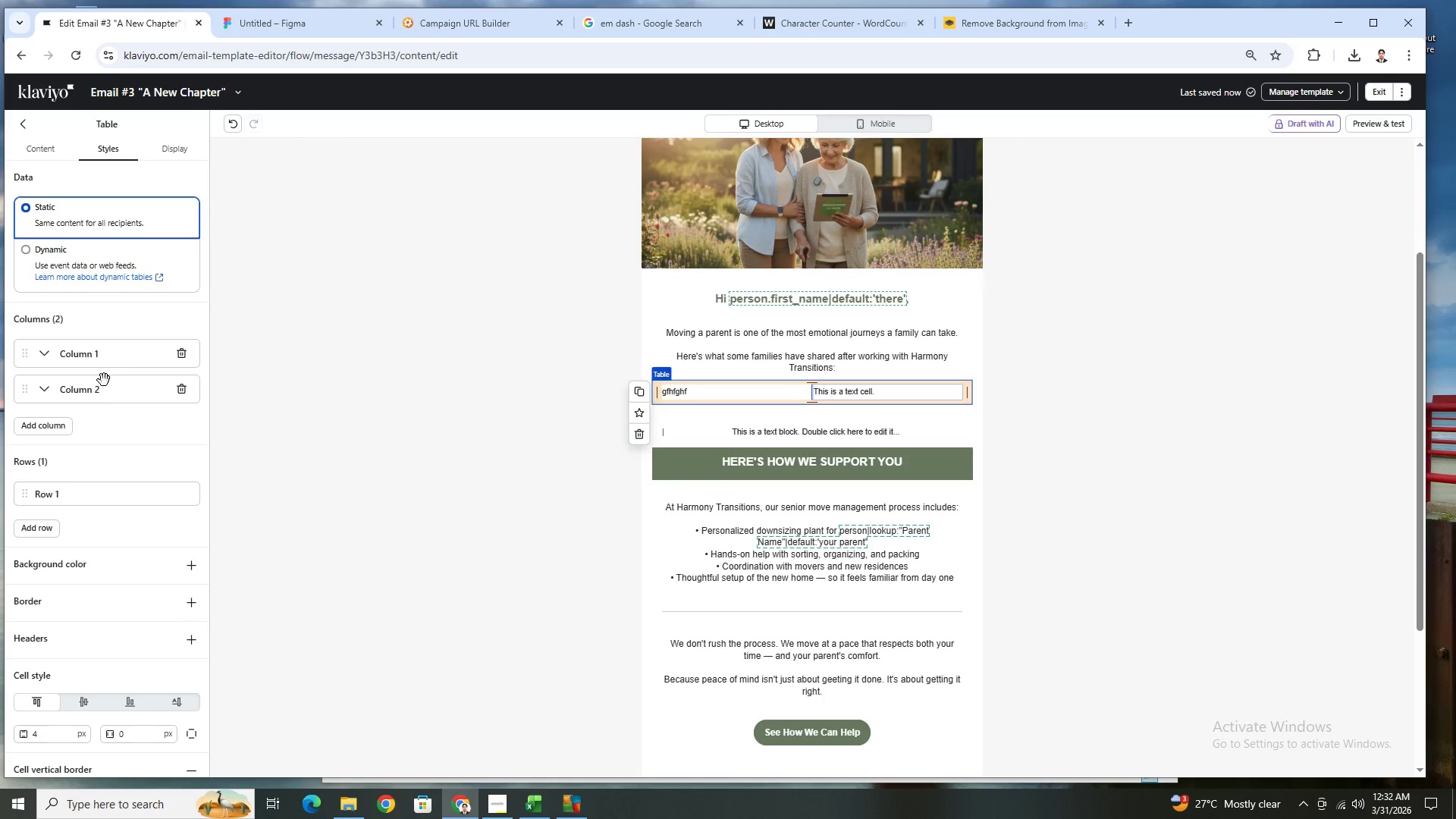 
scroll: coordinate [131, 488], scroll_direction: down, amount: 4.0
 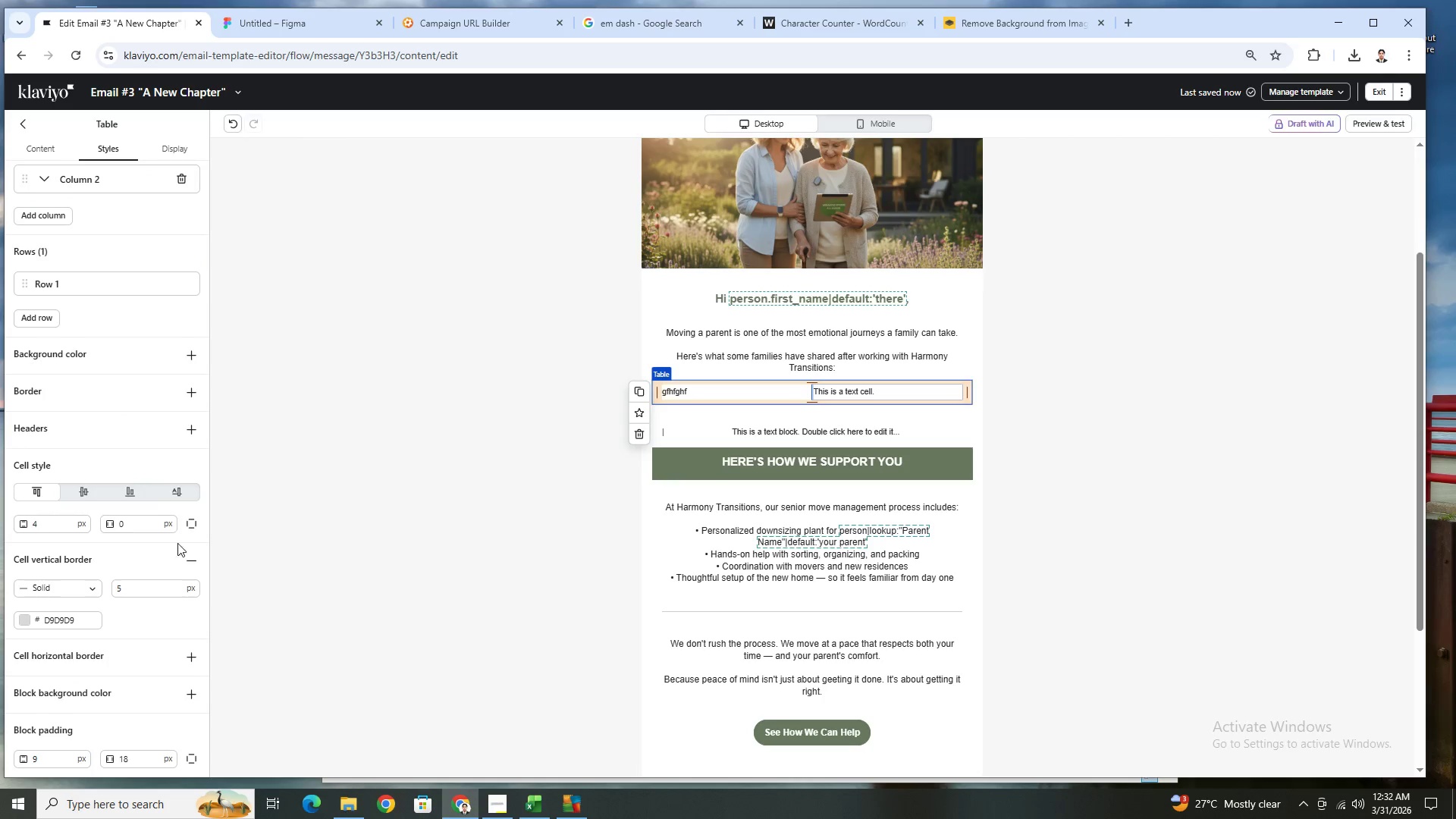 
mouse_move([172, 519])
 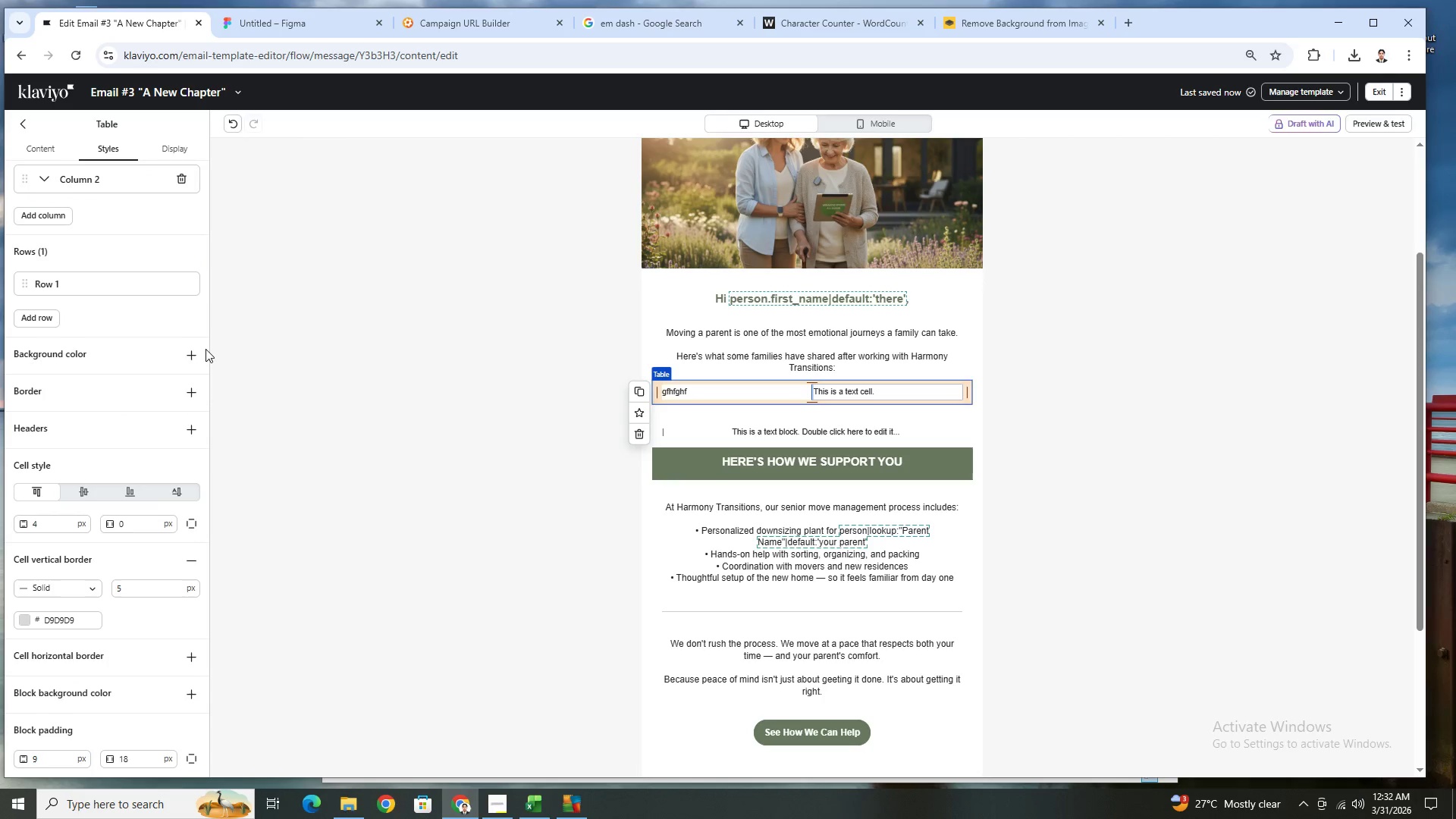 
left_click([196, 350])
 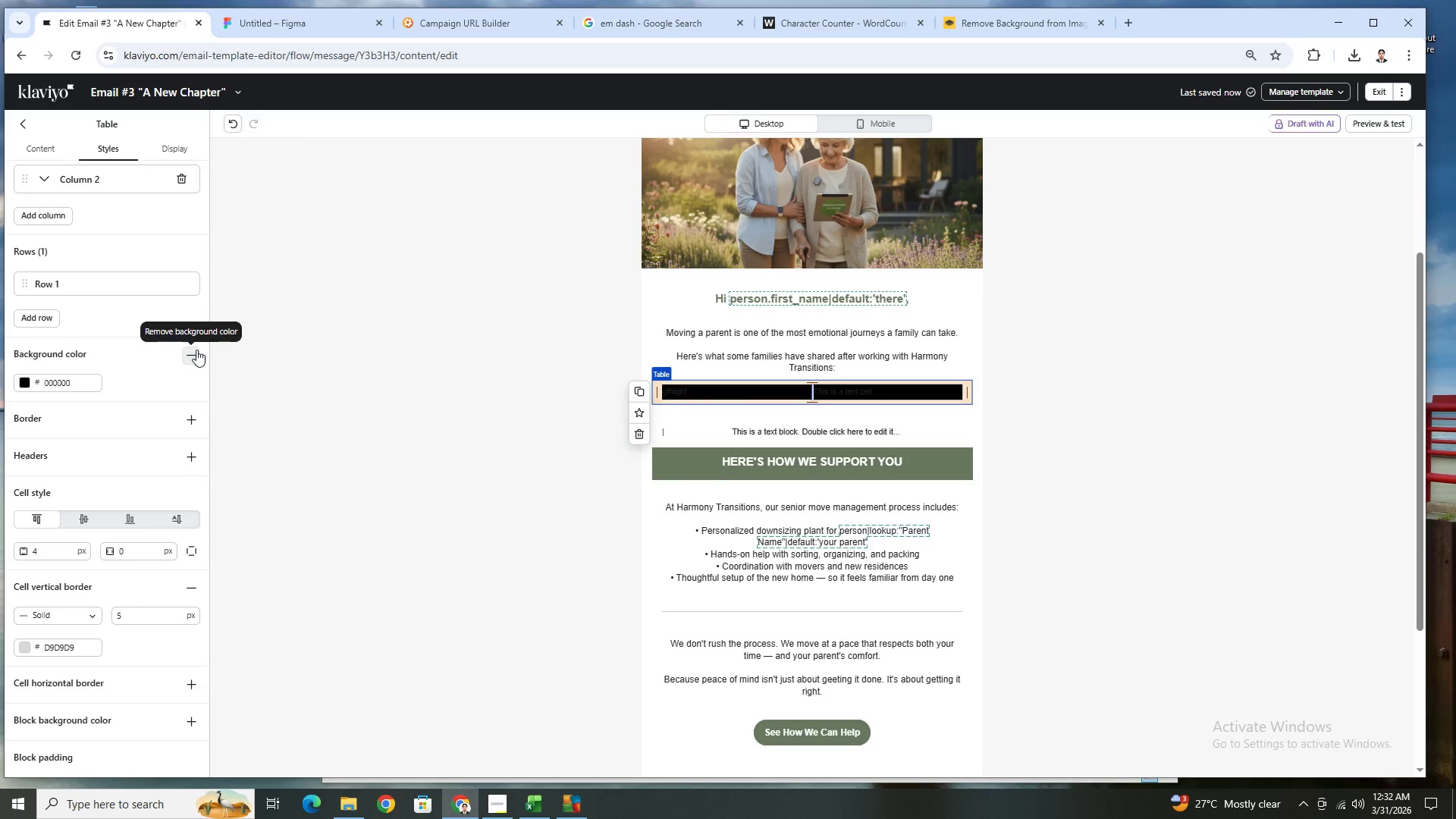 
left_click([196, 350])
 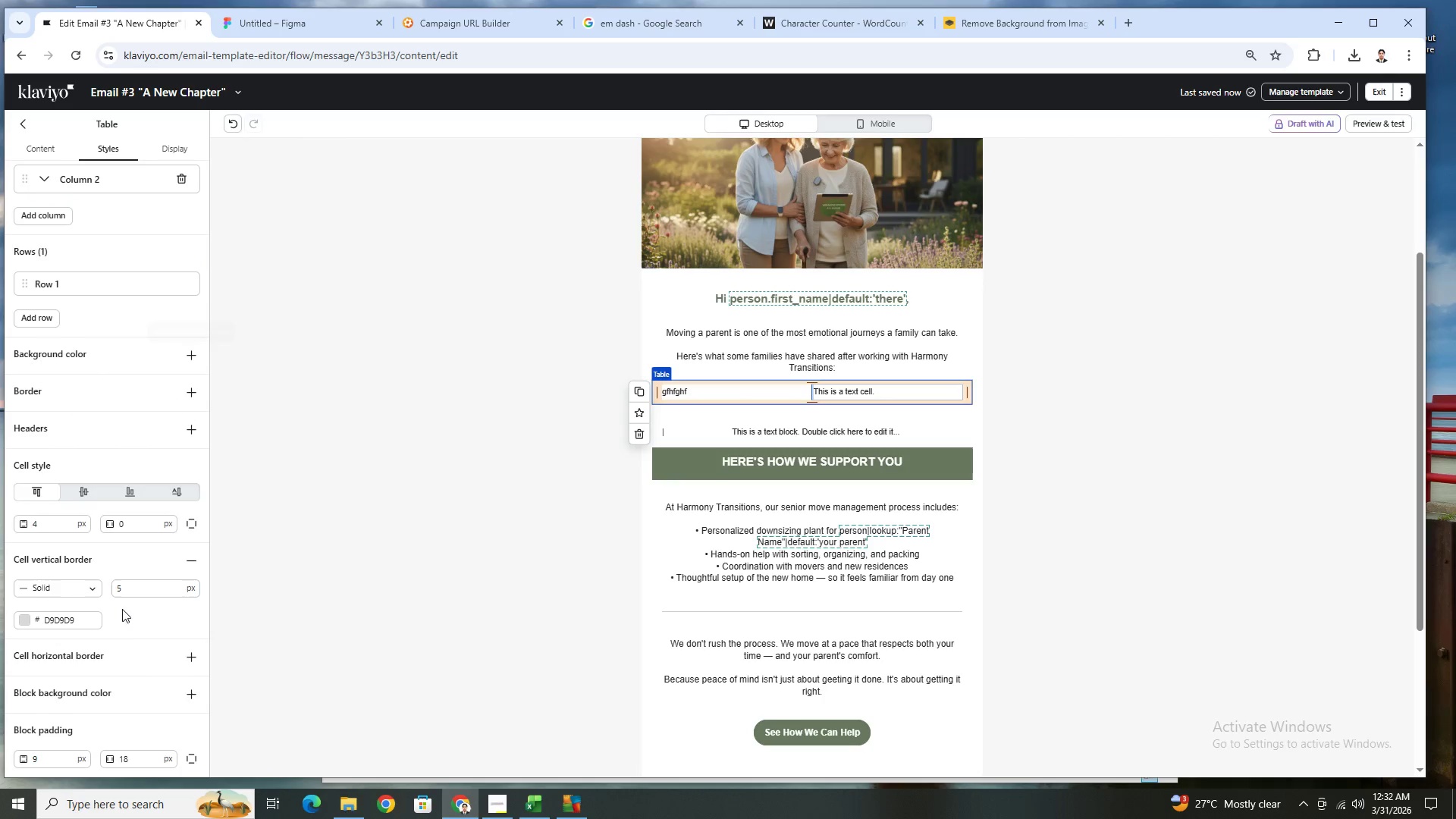 
scroll: coordinate [131, 621], scroll_direction: down, amount: 1.0
 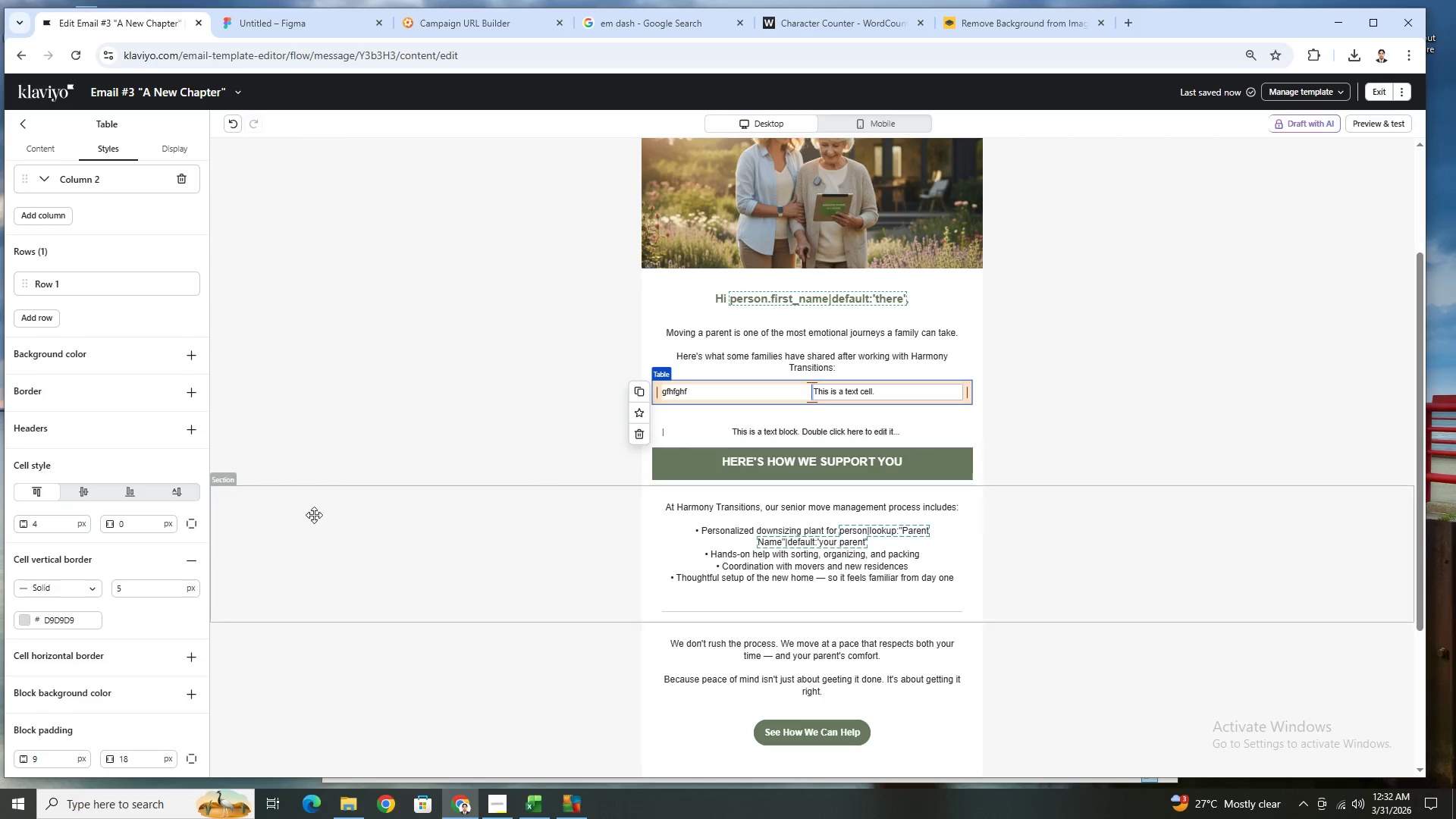 
wait(5.72)
 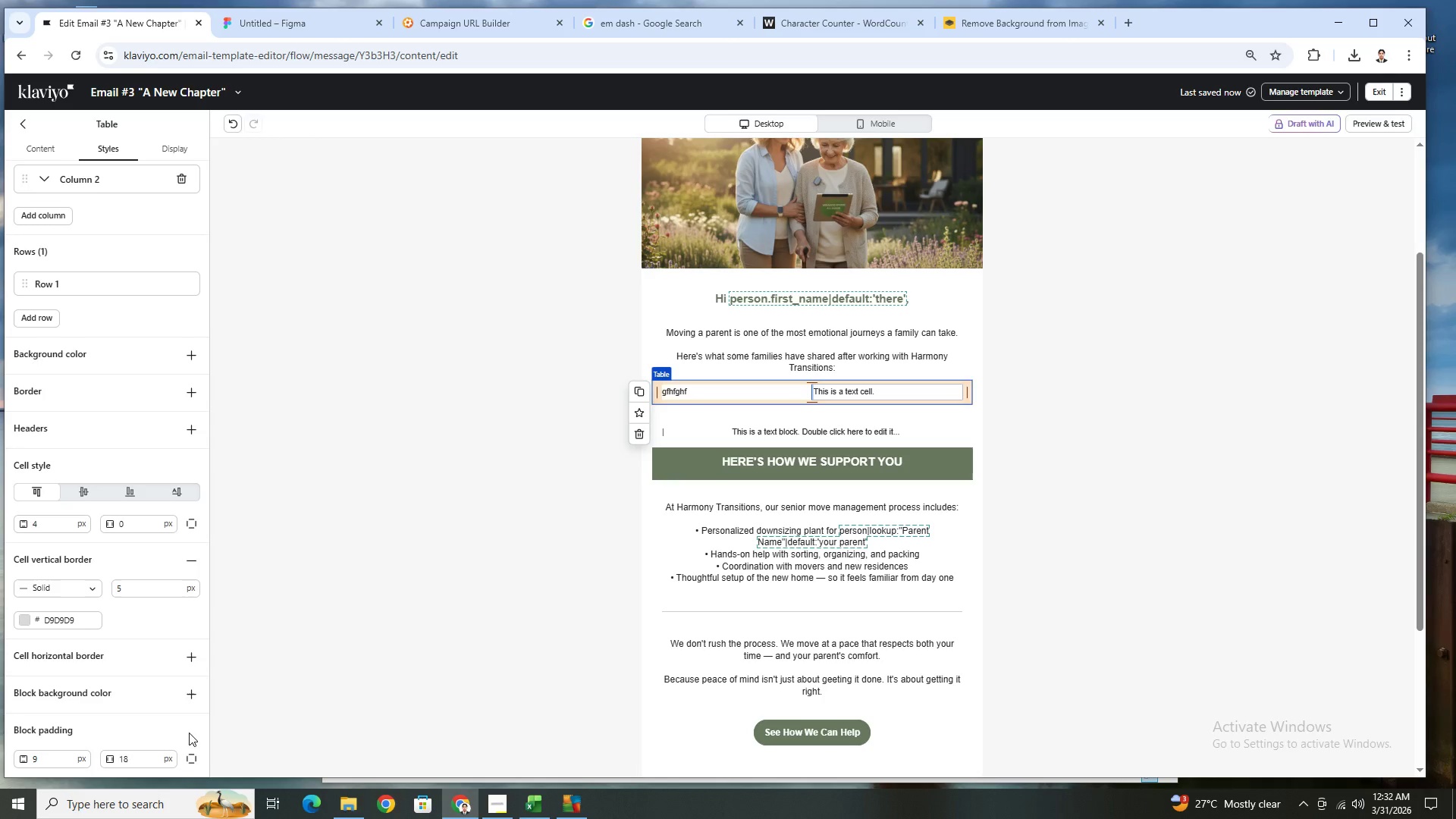 
left_click([959, 438])
 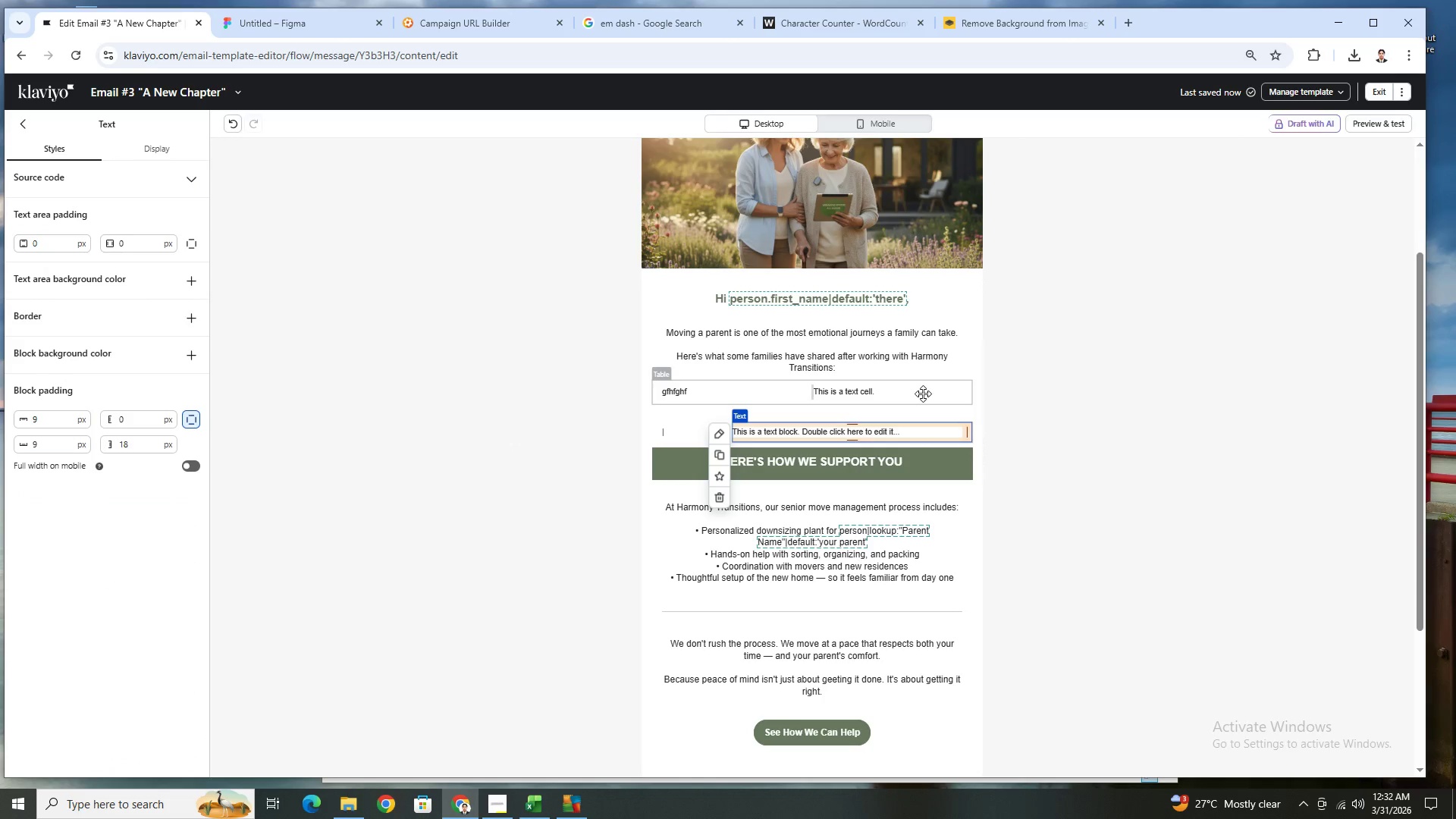 
left_click([923, 393])
 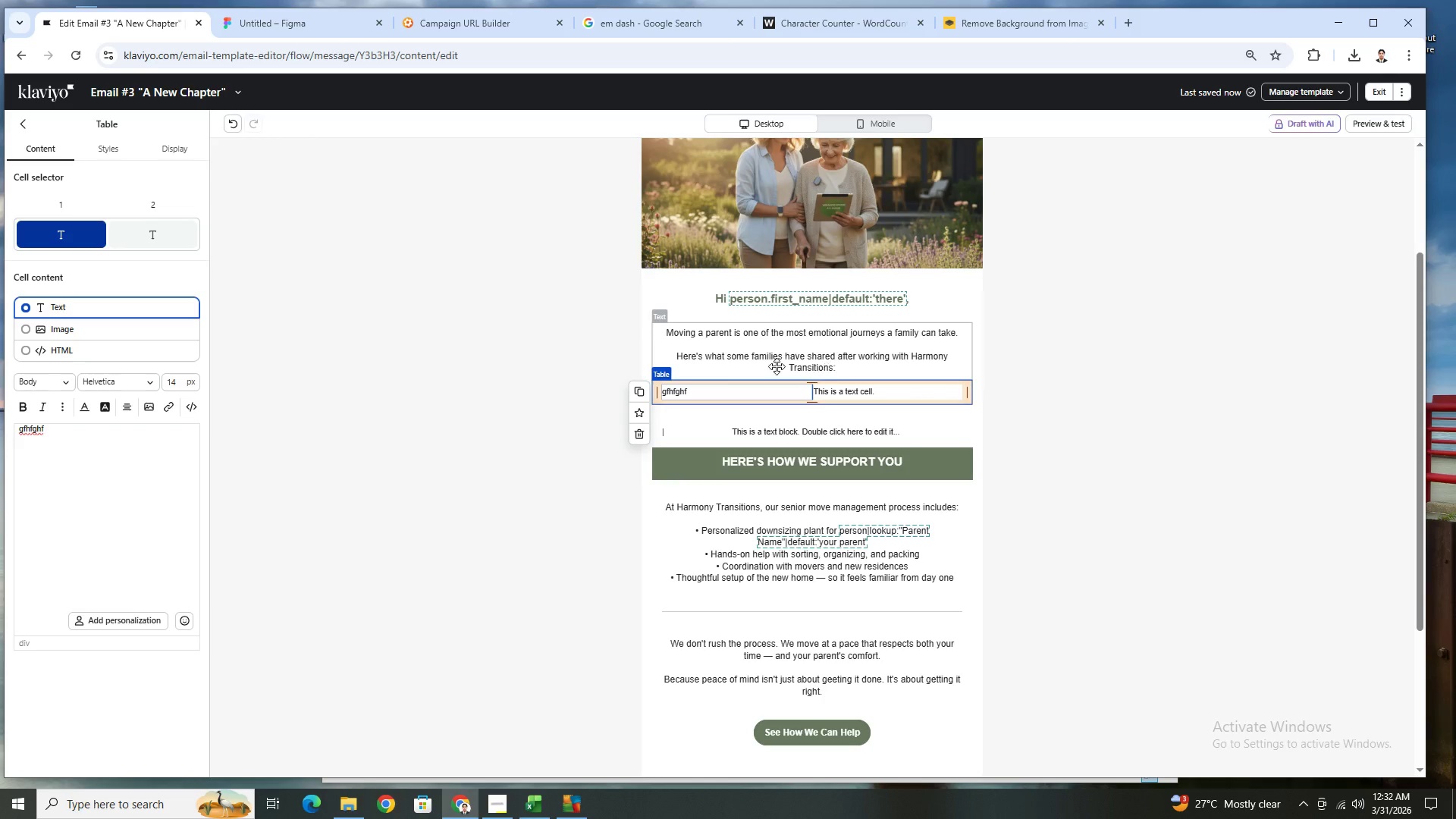 
left_click([105, 145])
 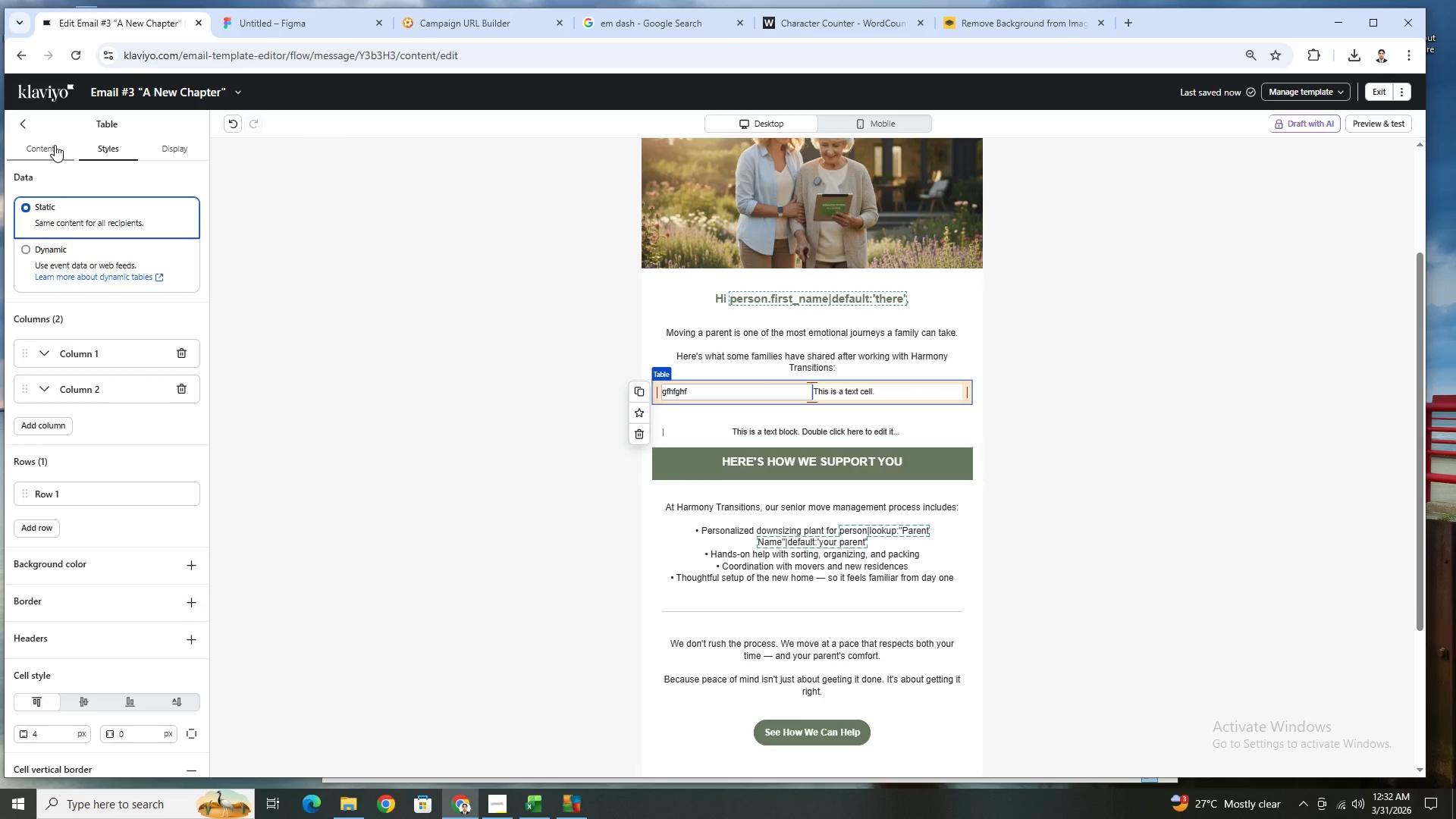 
left_click([55, 145])
 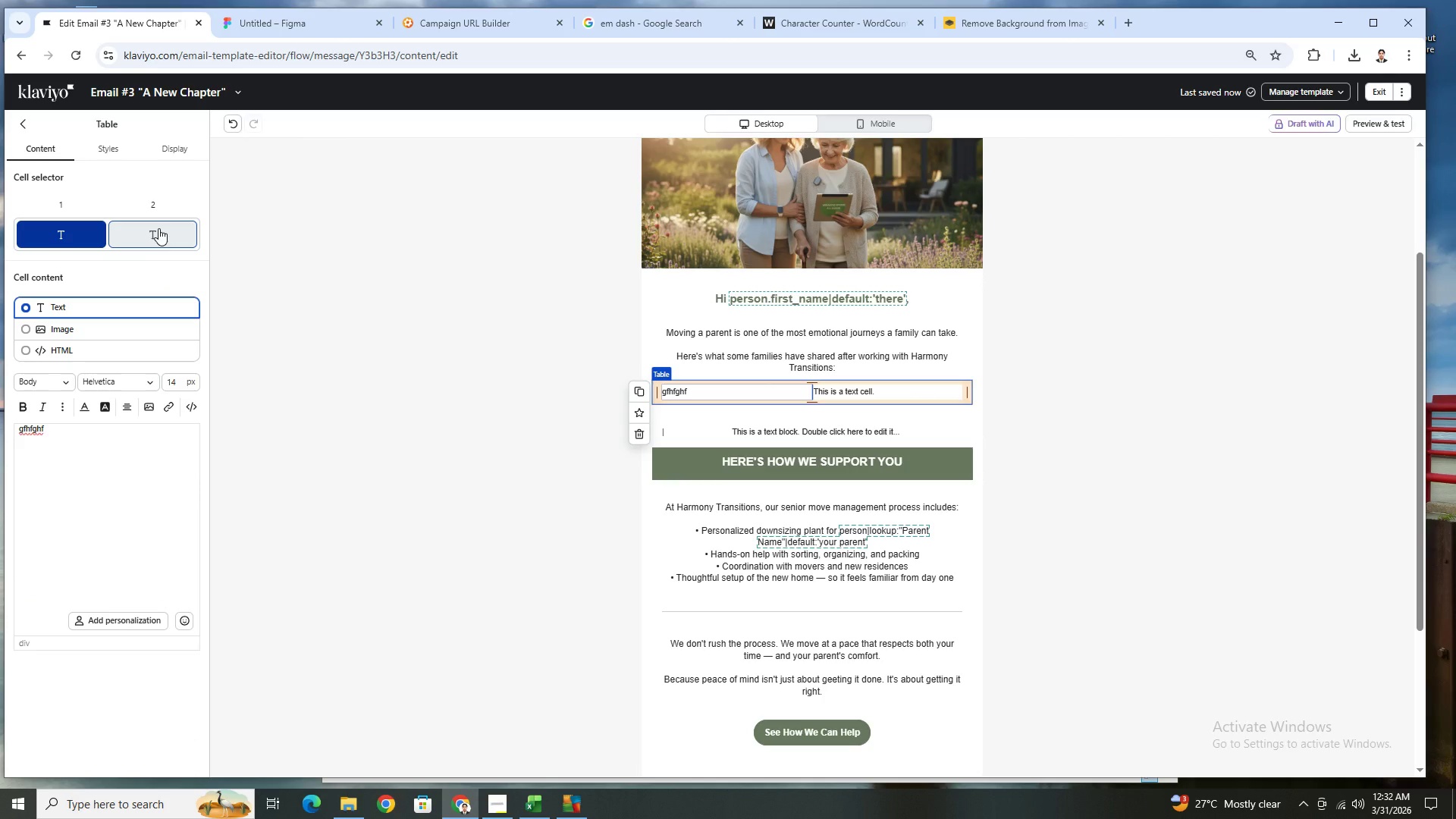 
left_click([158, 228])
 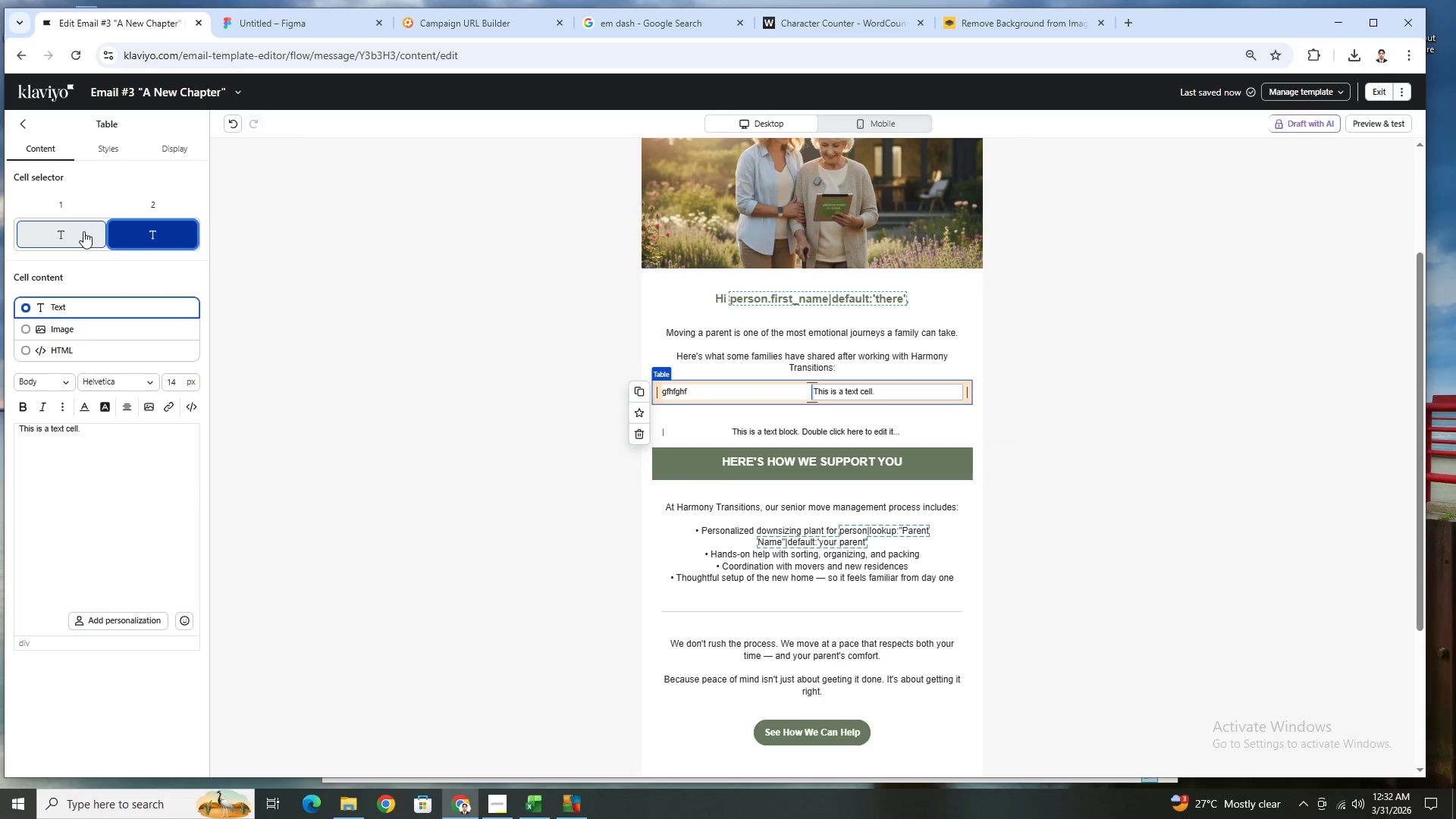 
left_click([83, 231])
 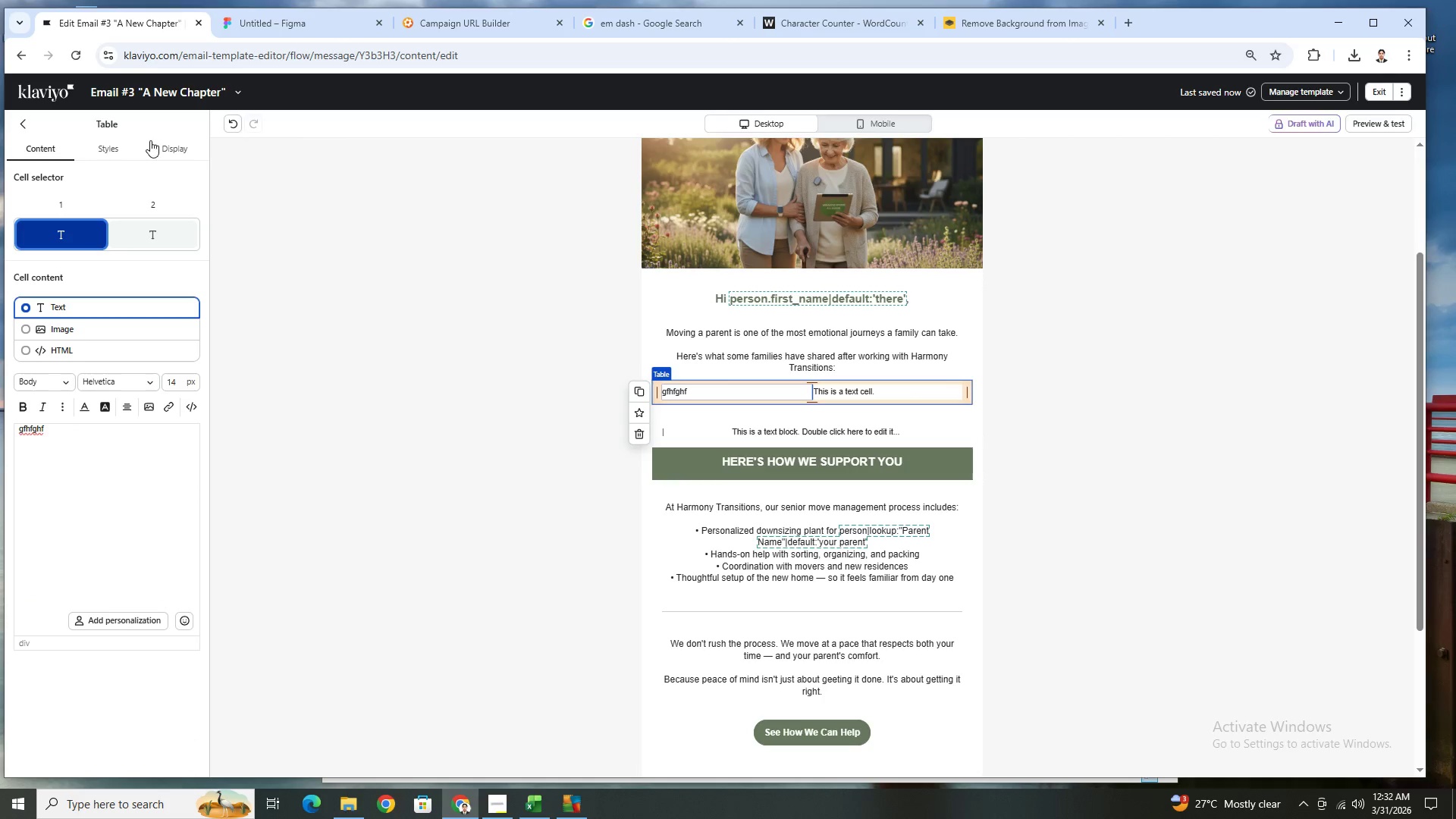 
left_click([164, 146])
 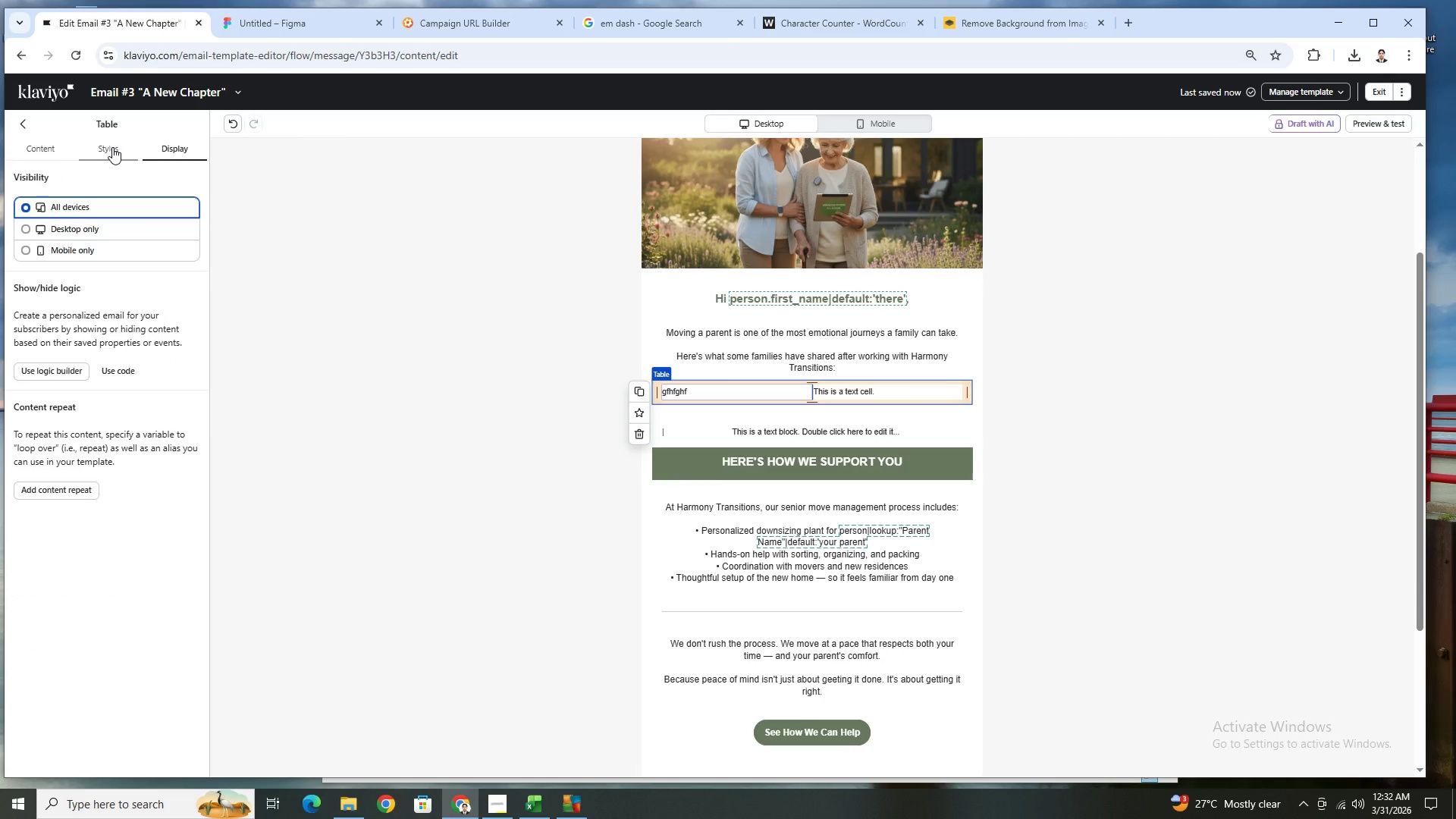 
left_click([112, 147])
 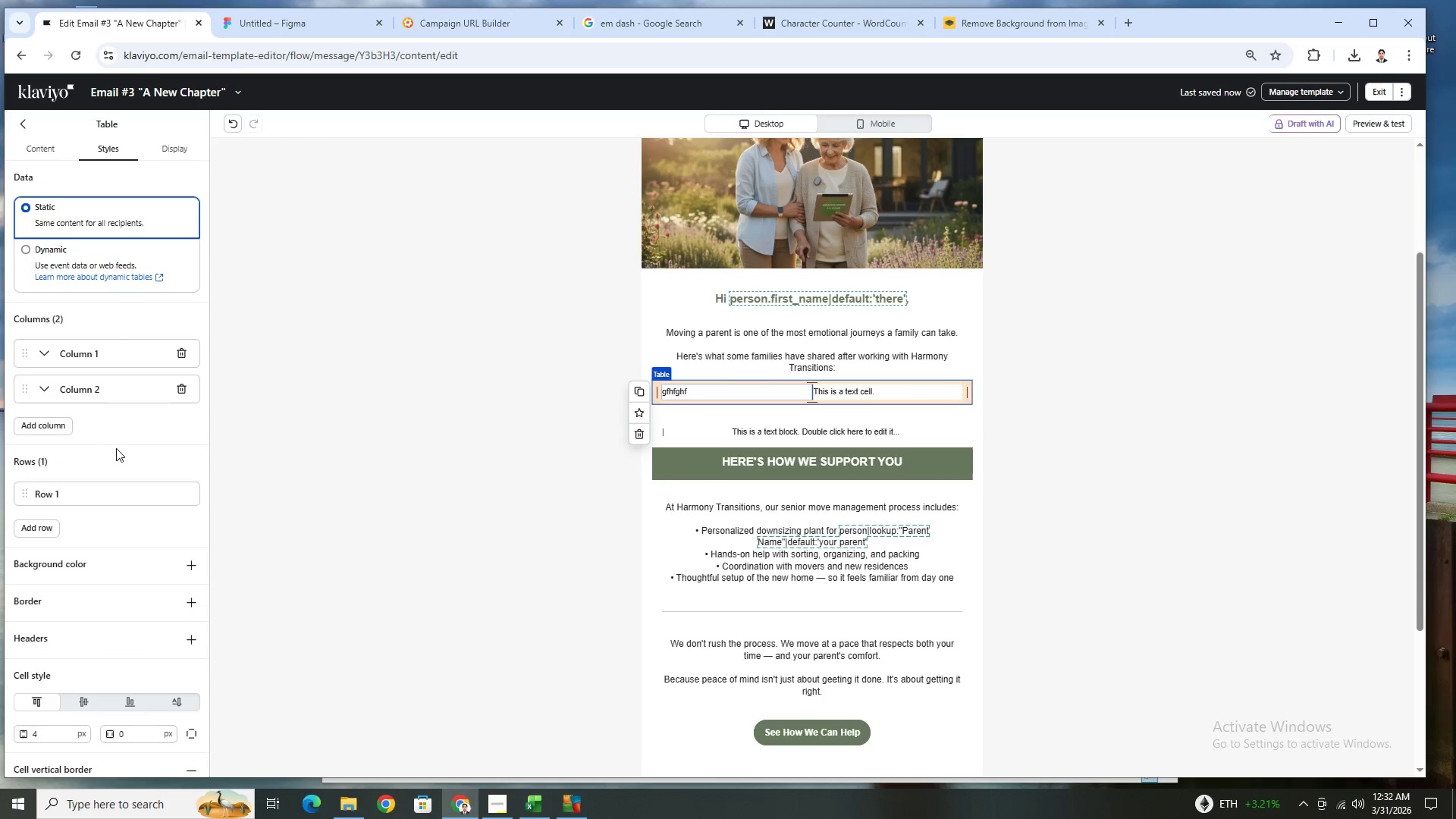 
scroll: coordinate [119, 448], scroll_direction: down, amount: 2.0
 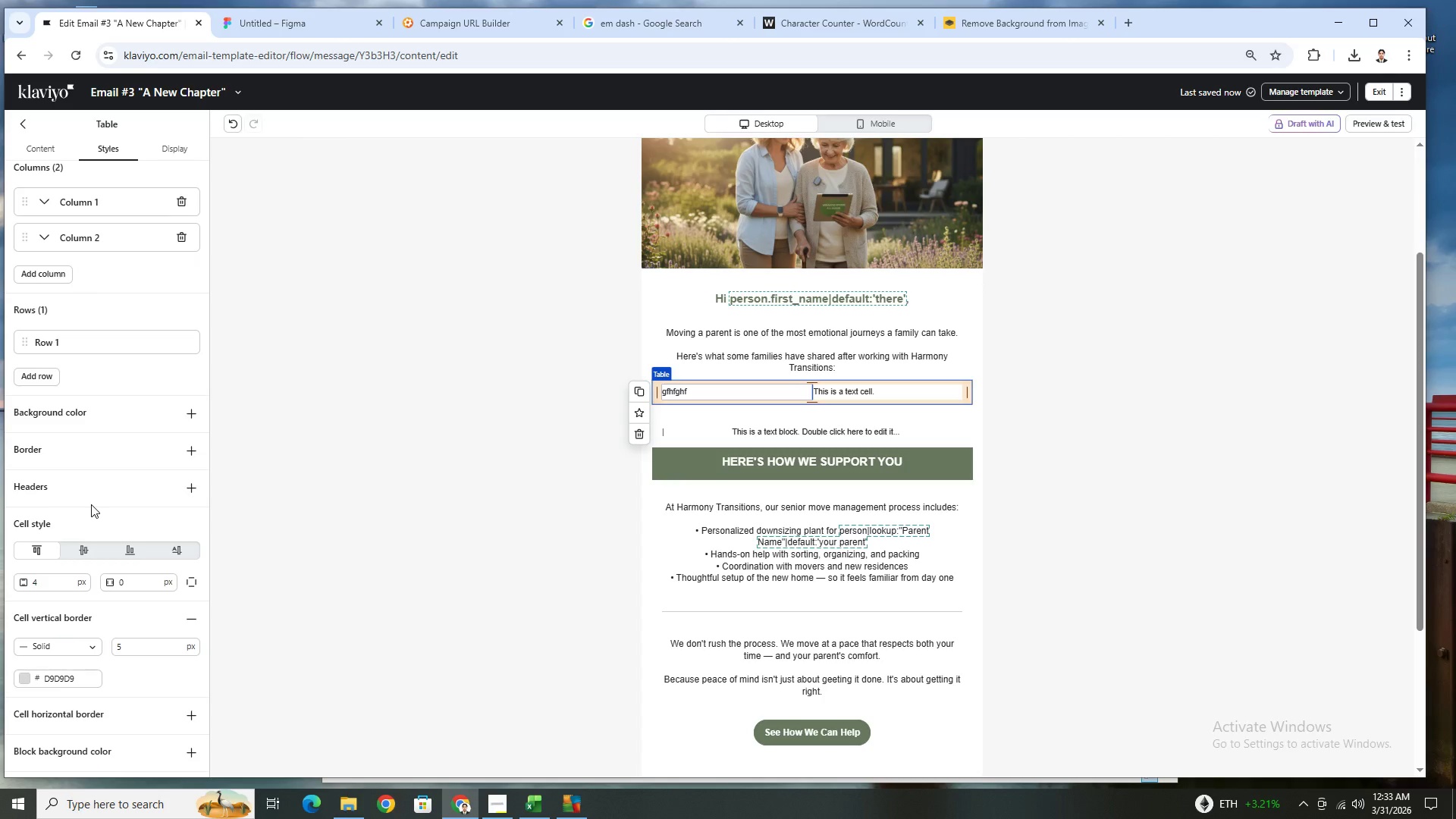 
scroll: coordinate [167, 324], scroll_direction: up, amount: 2.0
 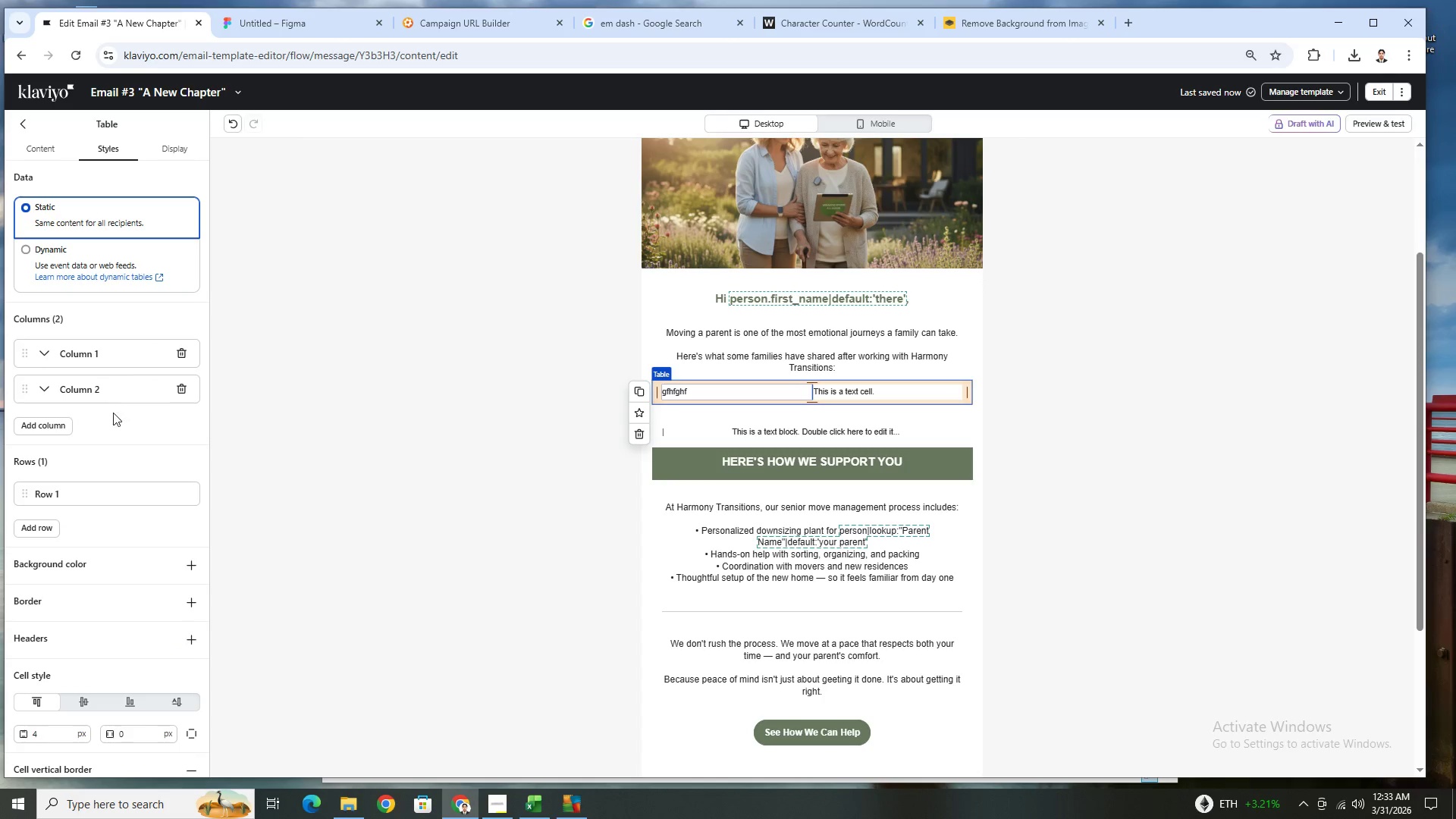 
scroll: coordinate [146, 557], scroll_direction: down, amount: 4.0
 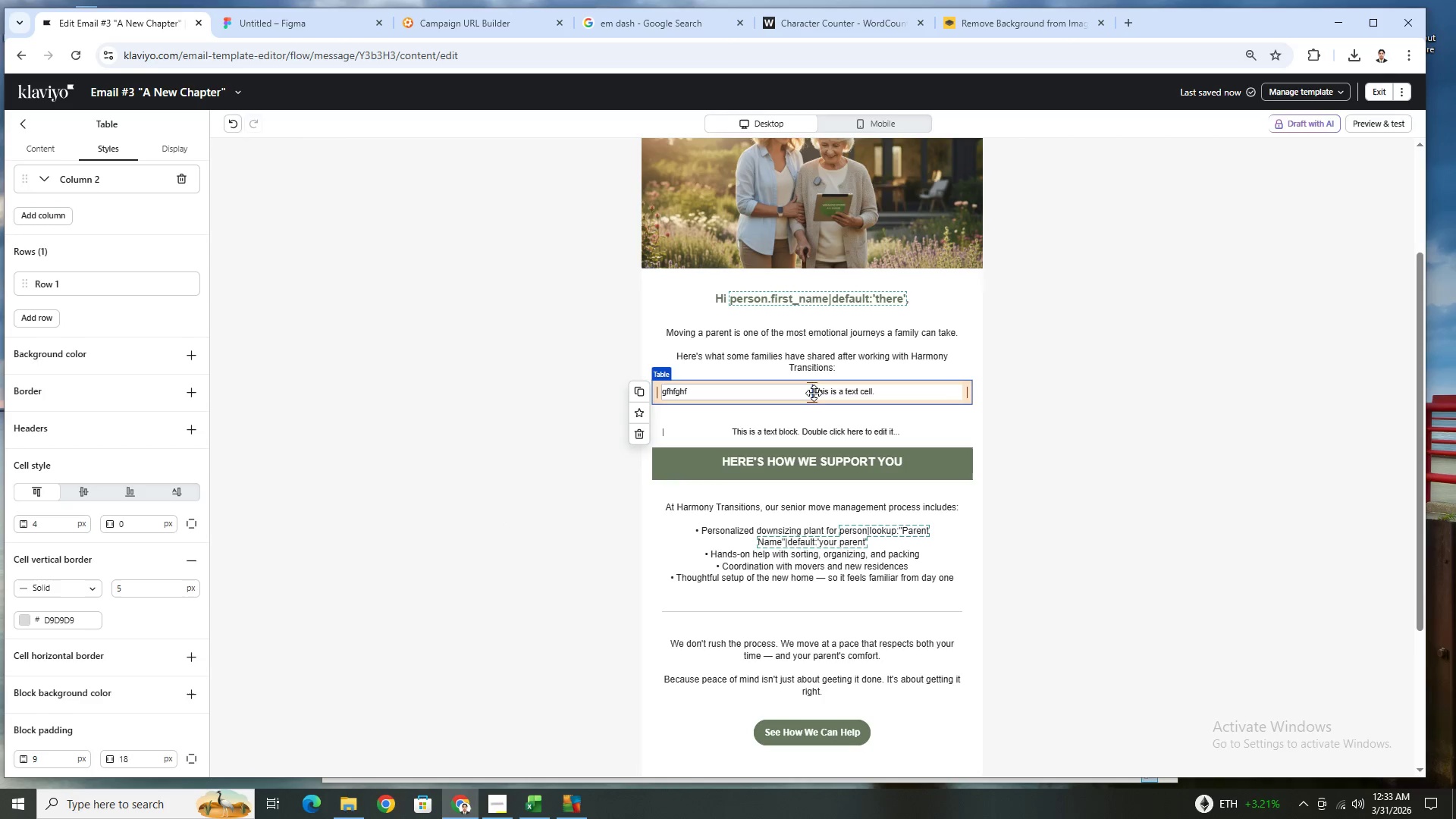 
left_click([811, 392])
 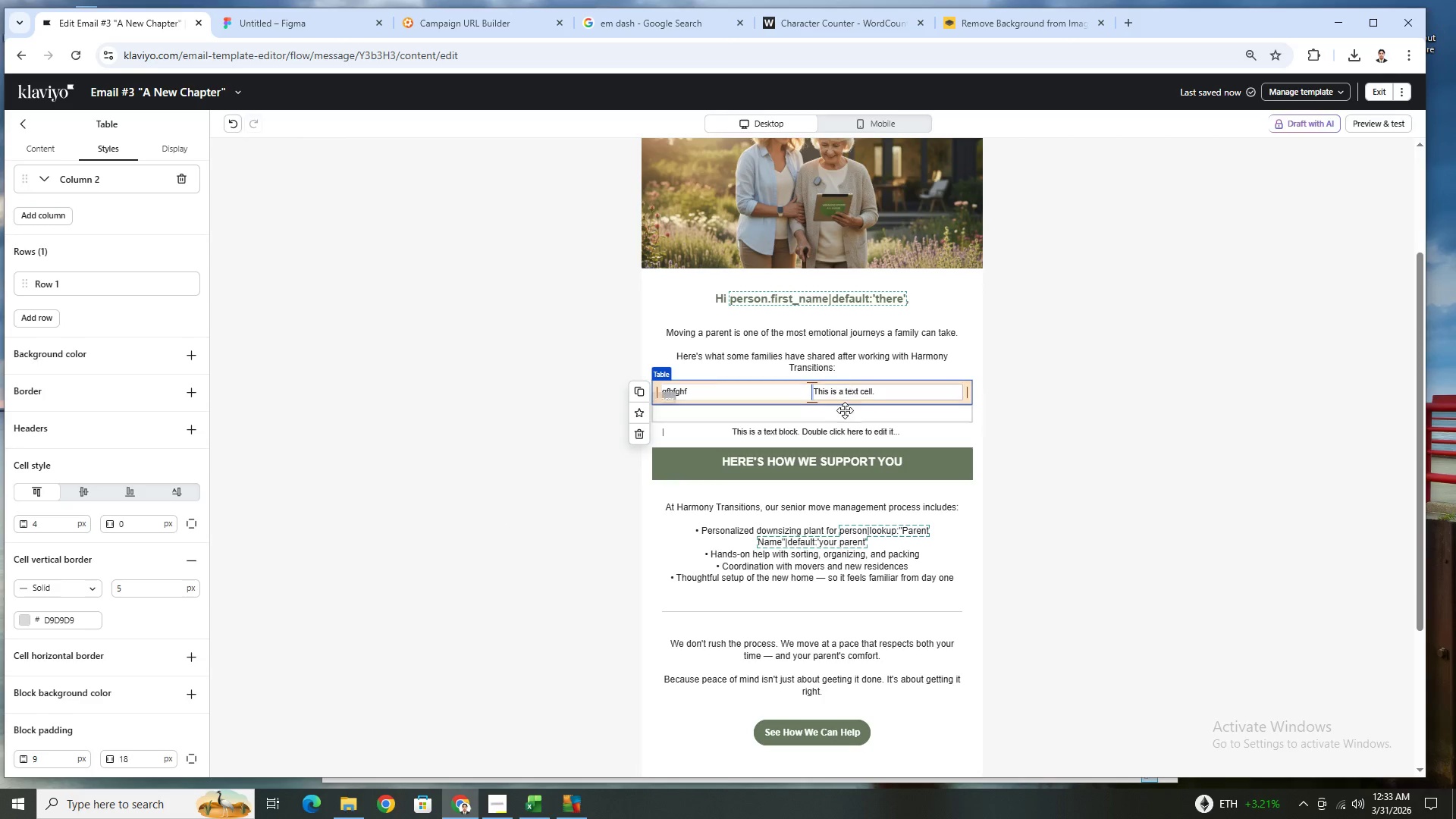 
double_click([847, 416])
 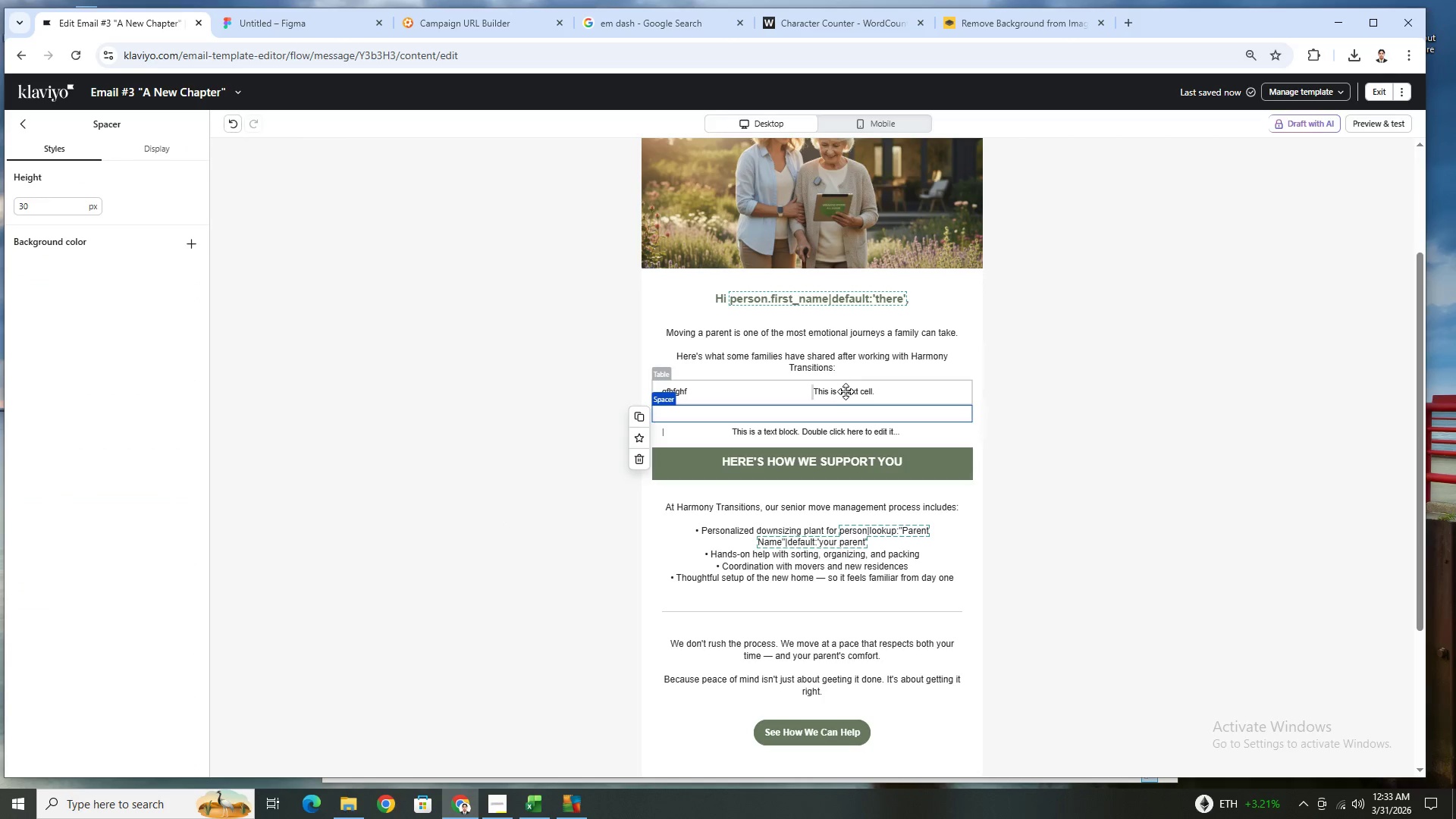 
left_click([846, 391])
 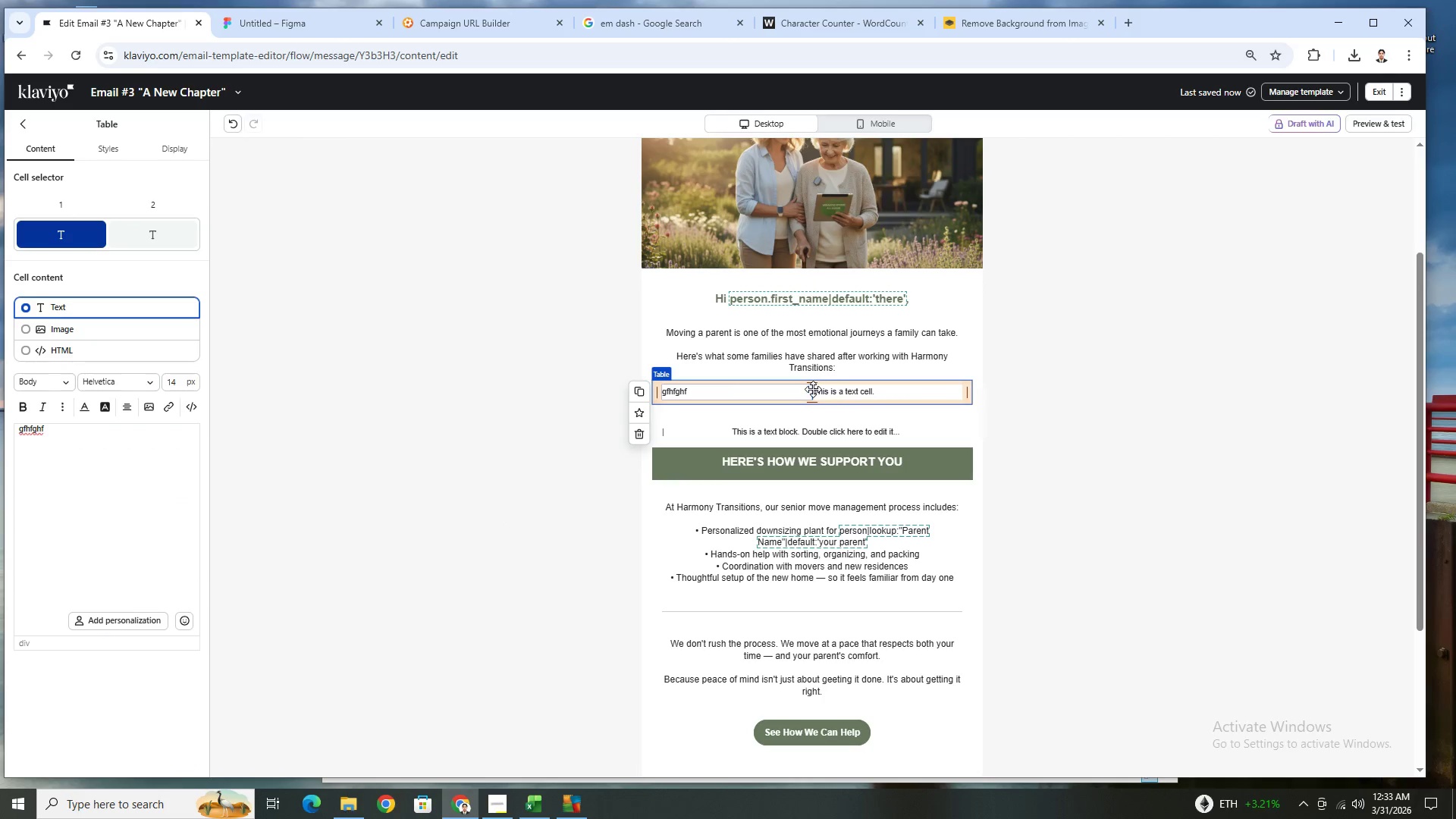 
left_click_drag(start_coordinate=[813, 389], to_coordinate=[817, 397])
 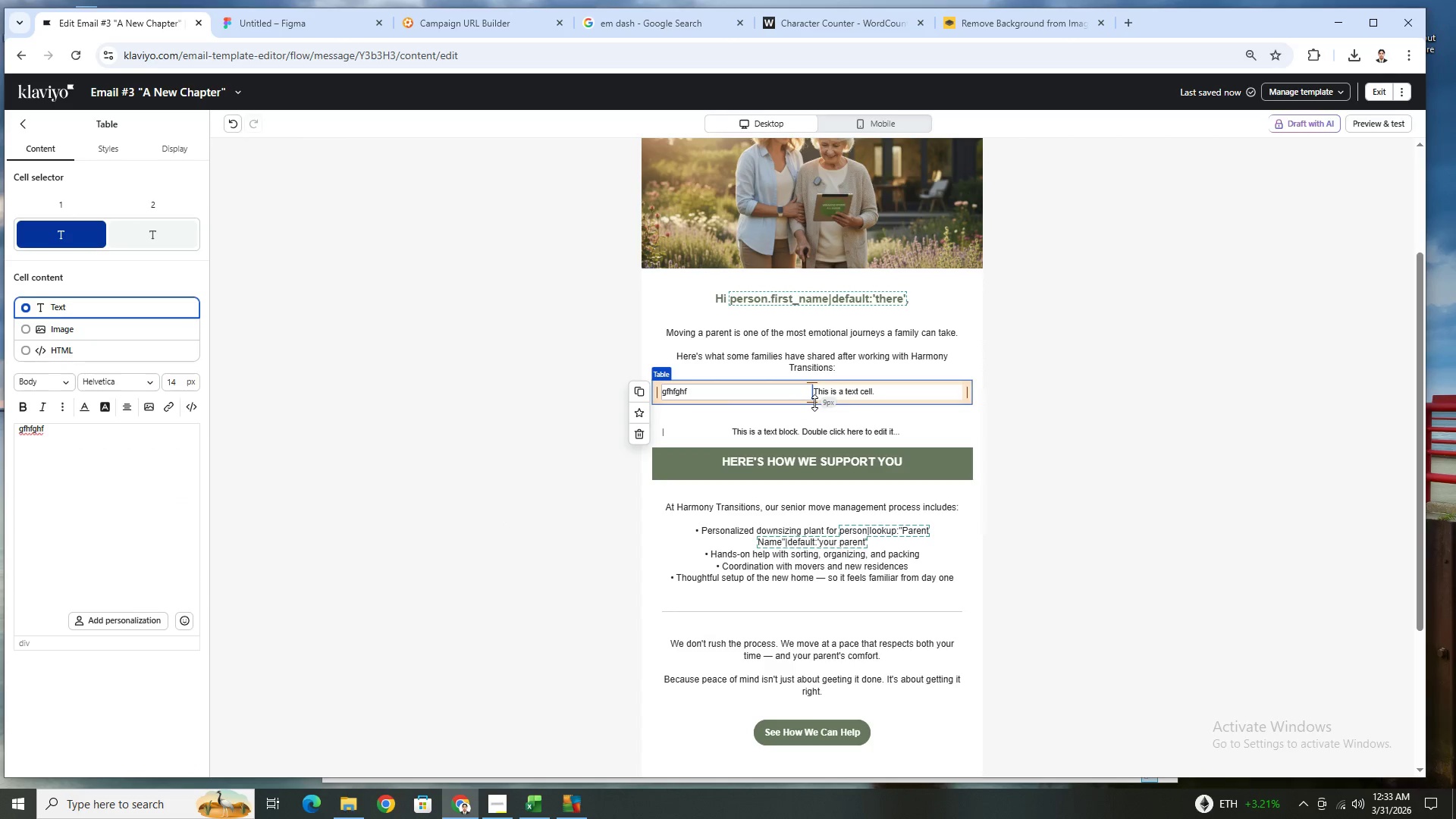 
left_click_drag(start_coordinate=[814, 403], to_coordinate=[807, 471])
 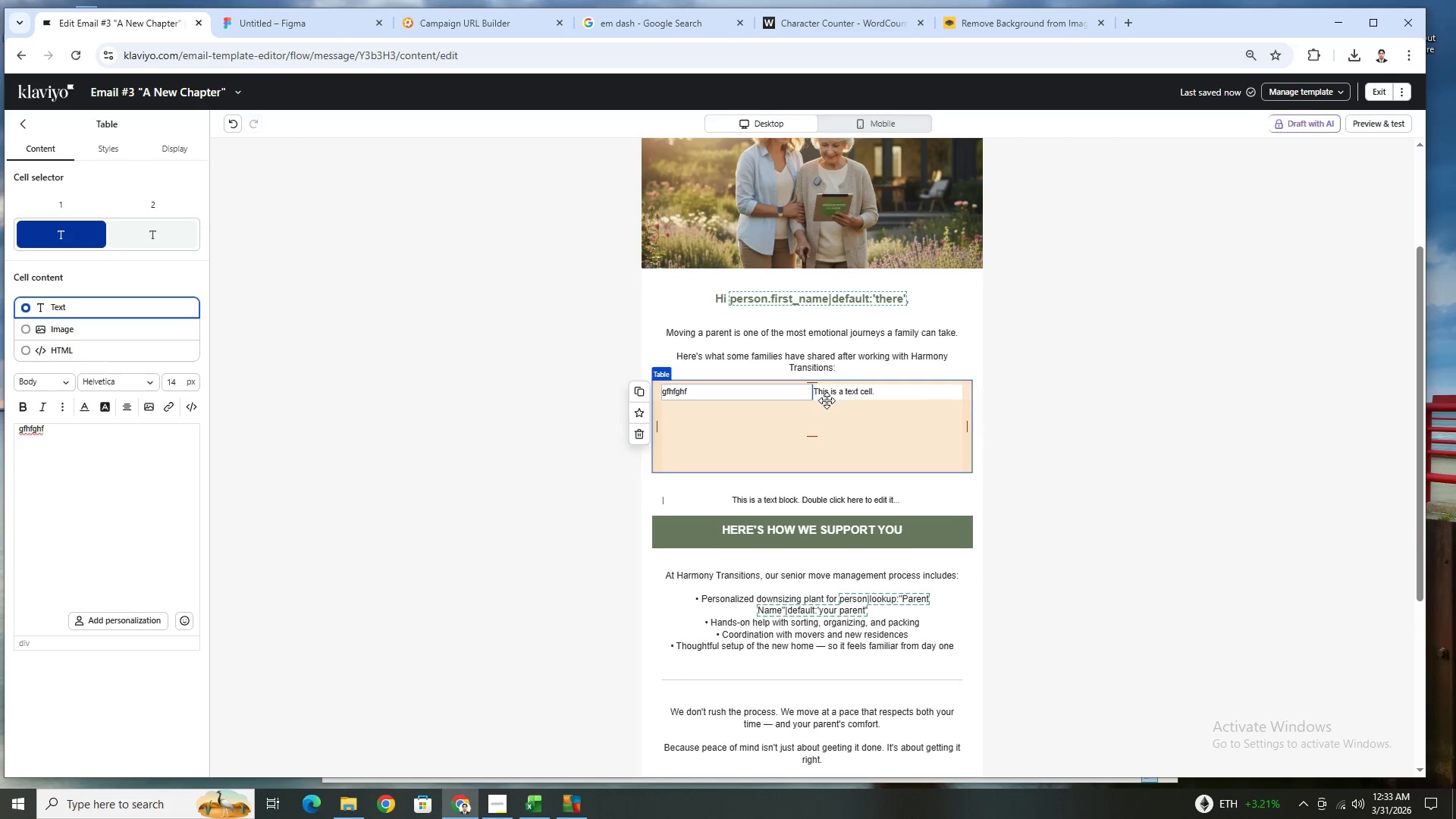 
double_click([827, 394])
 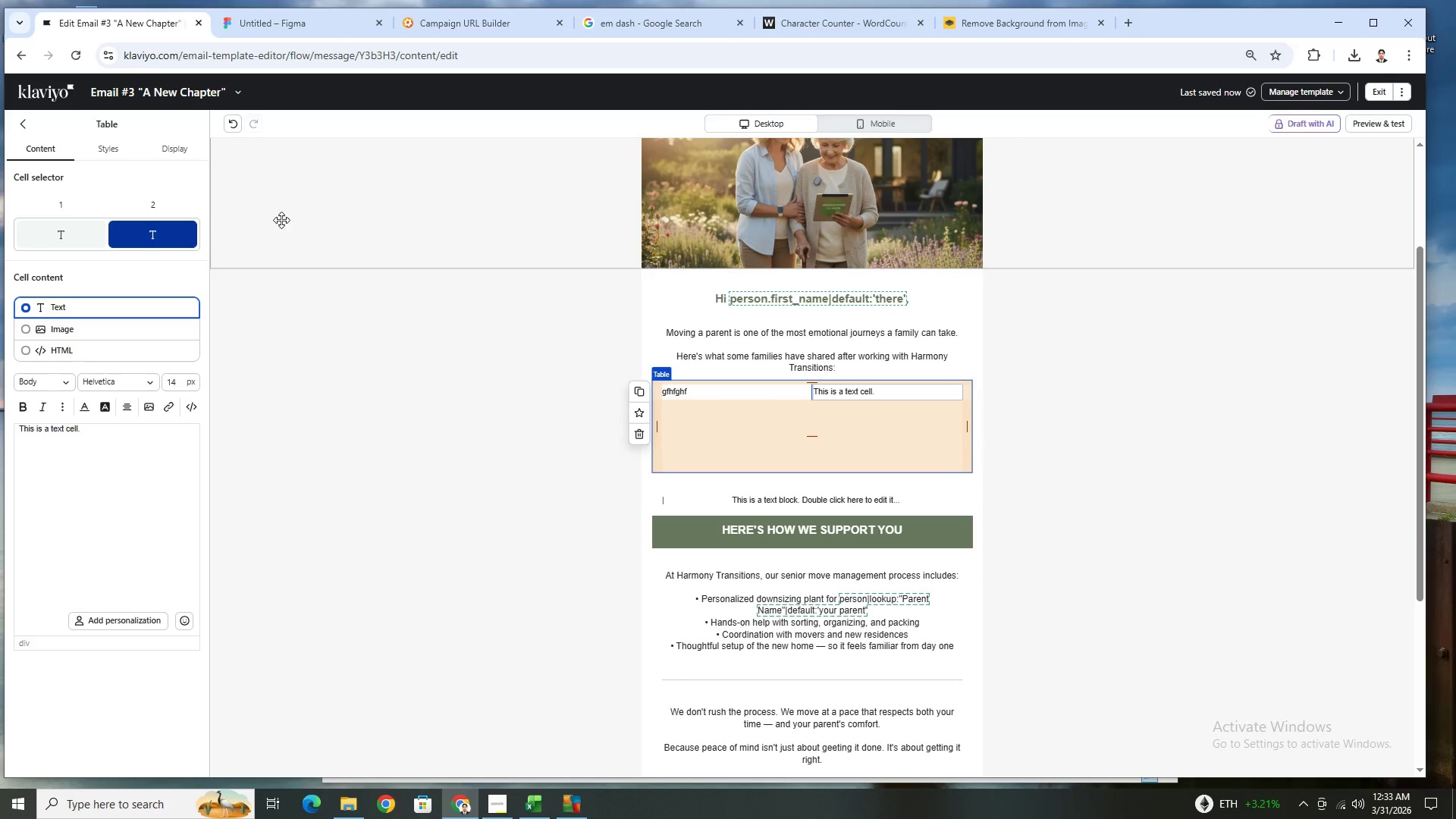 
wait(5.38)
 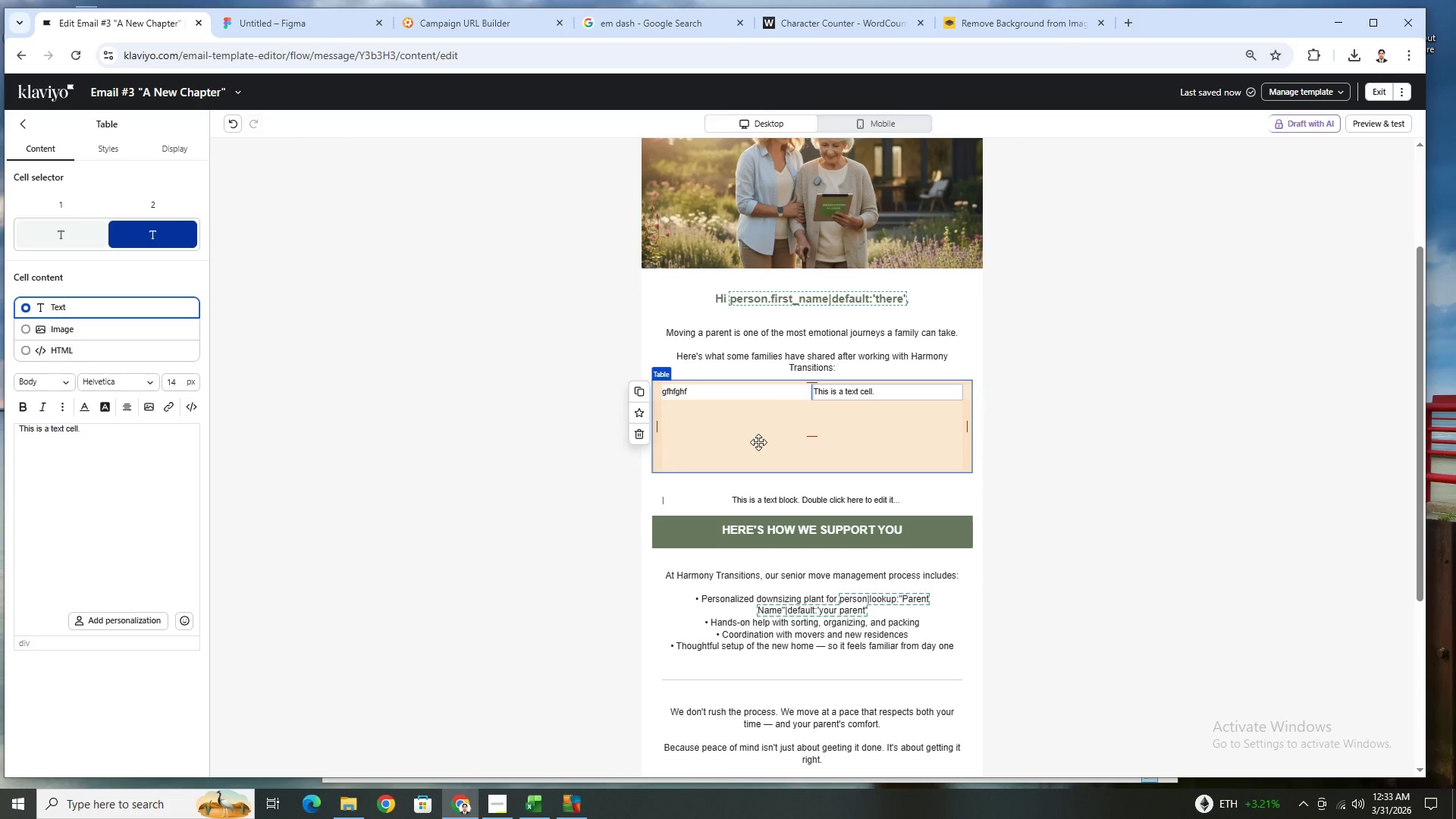 
left_click([236, 118])
 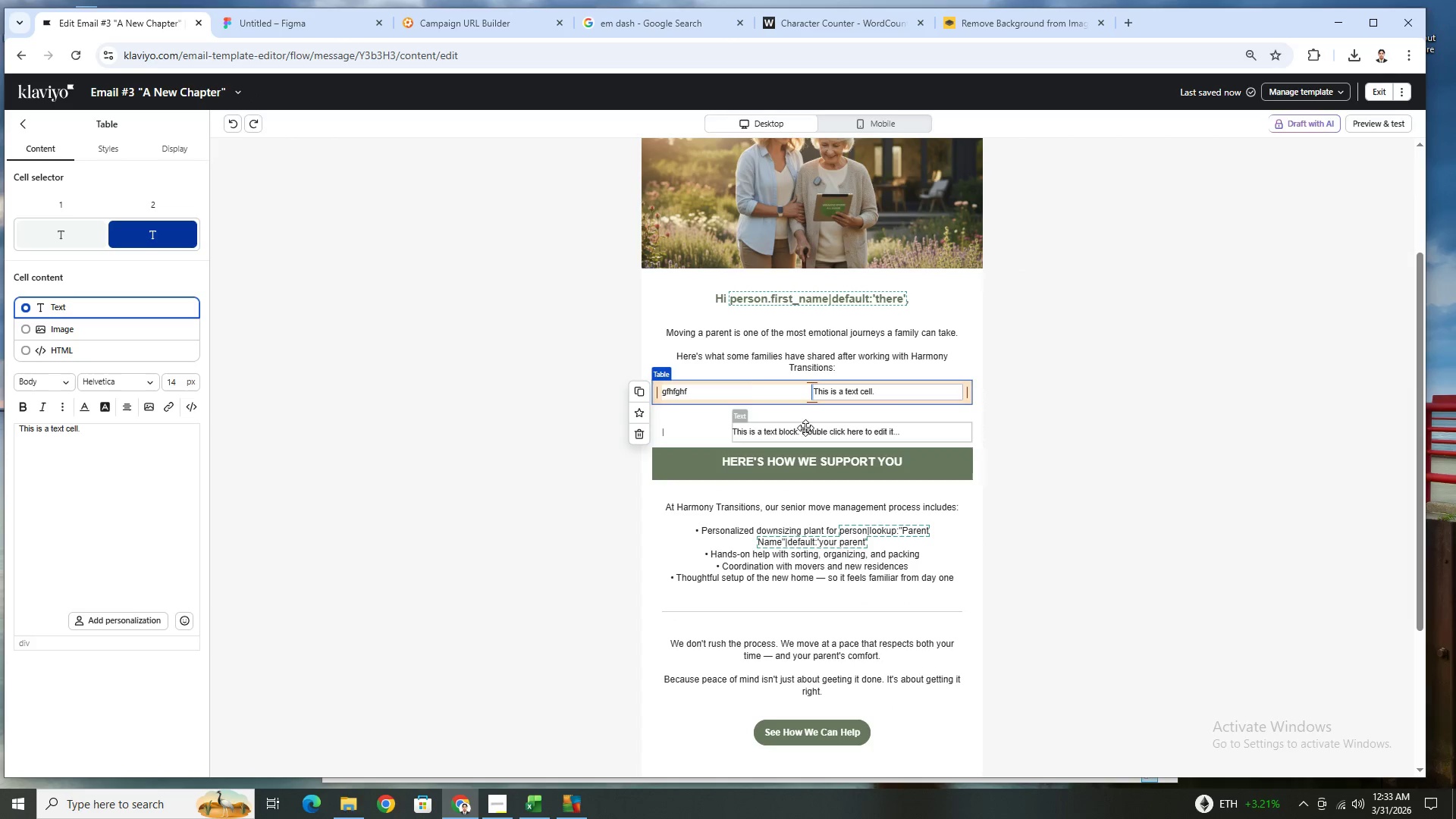 
left_click([738, 381])
 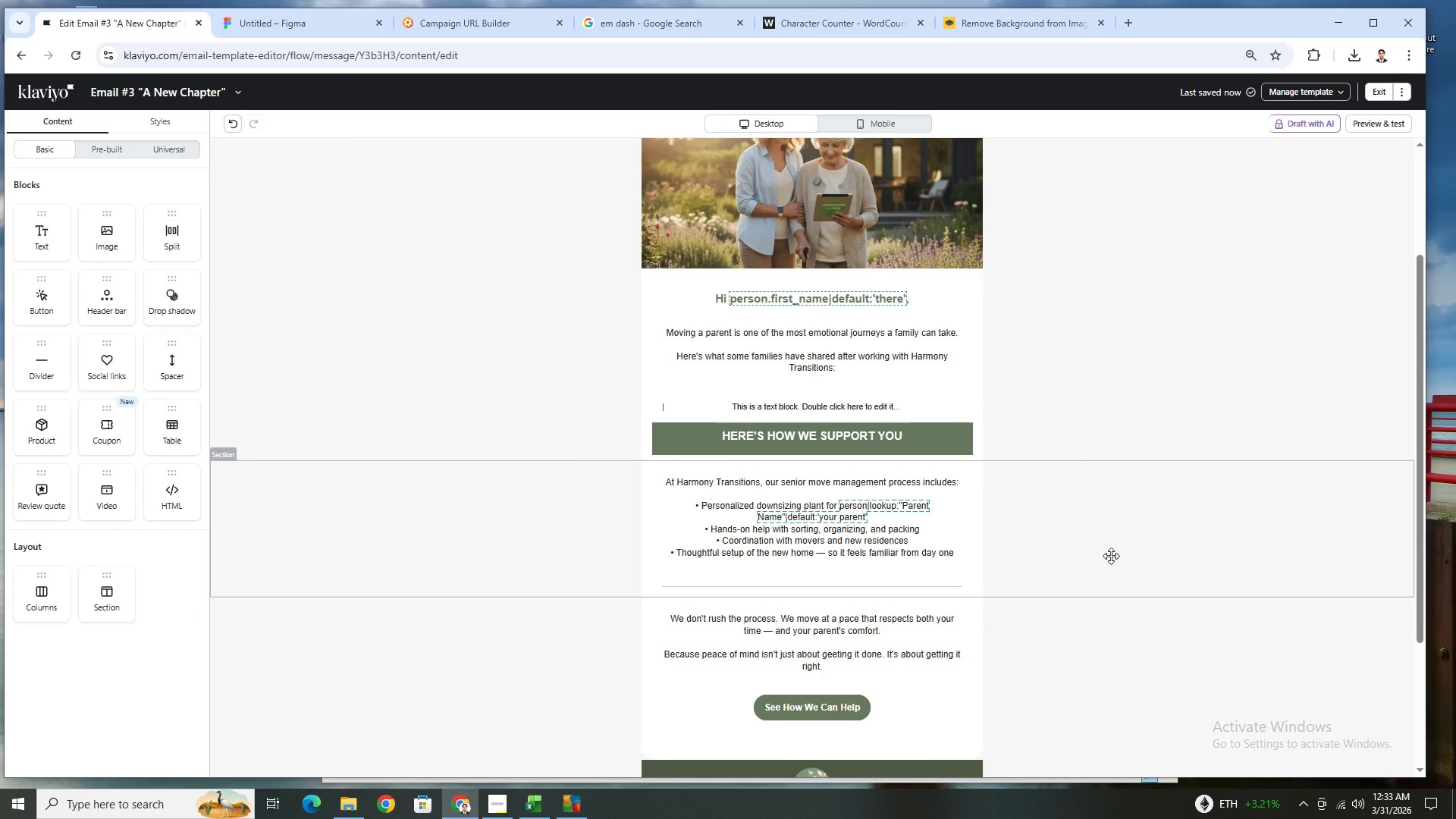 
wait(17.56)
 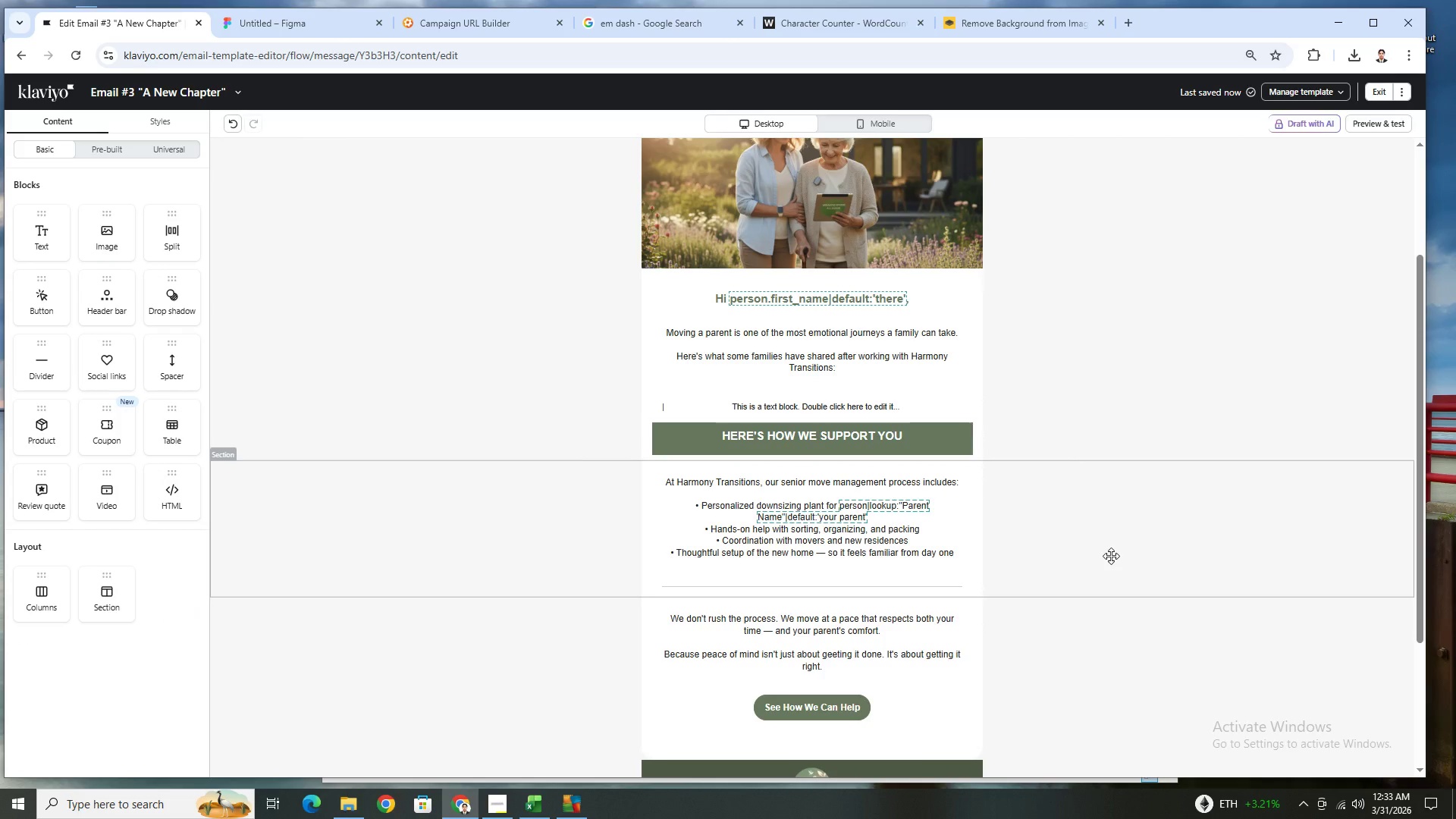 
left_click([827, 388])
 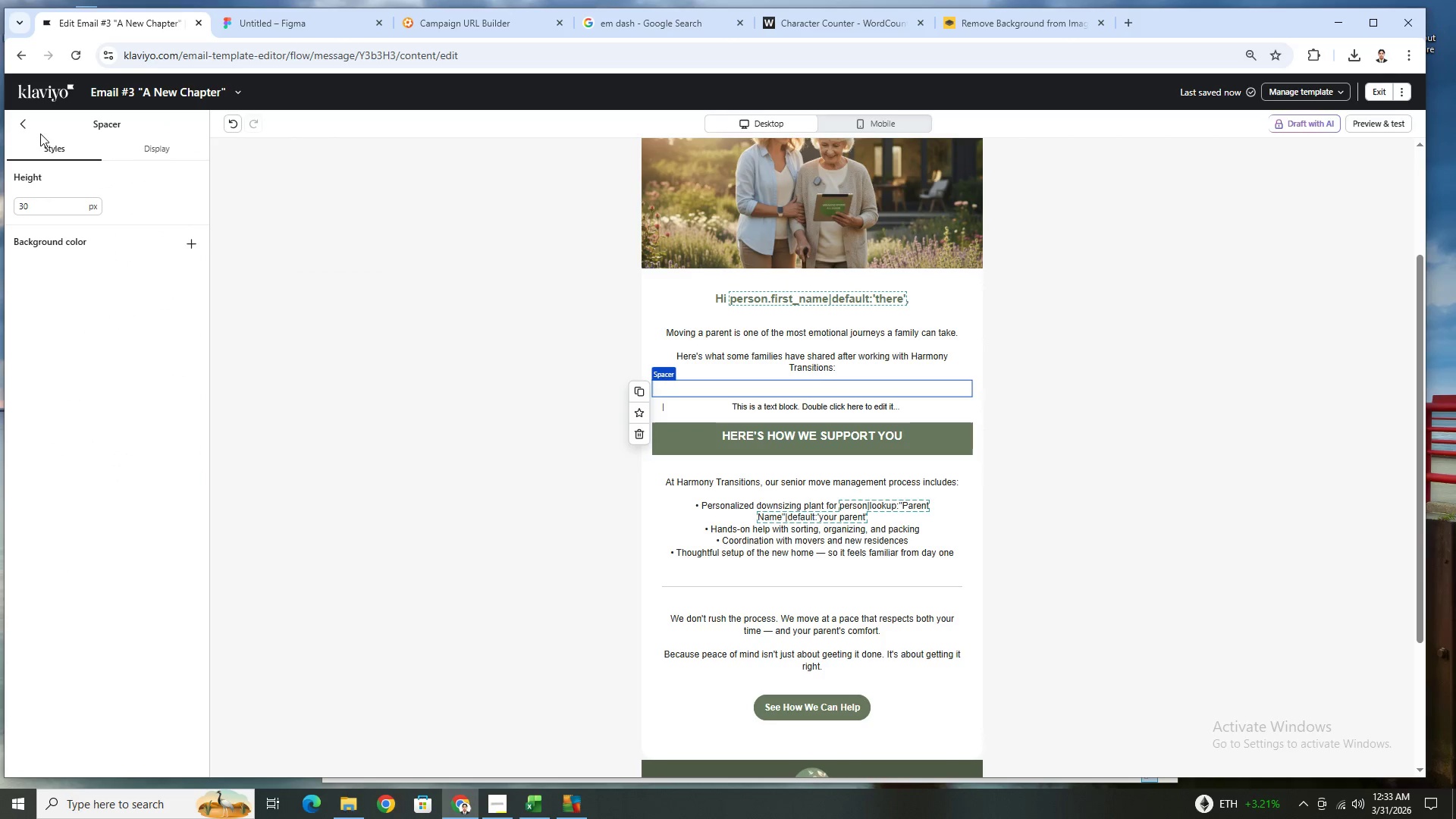 
left_click([27, 127])
 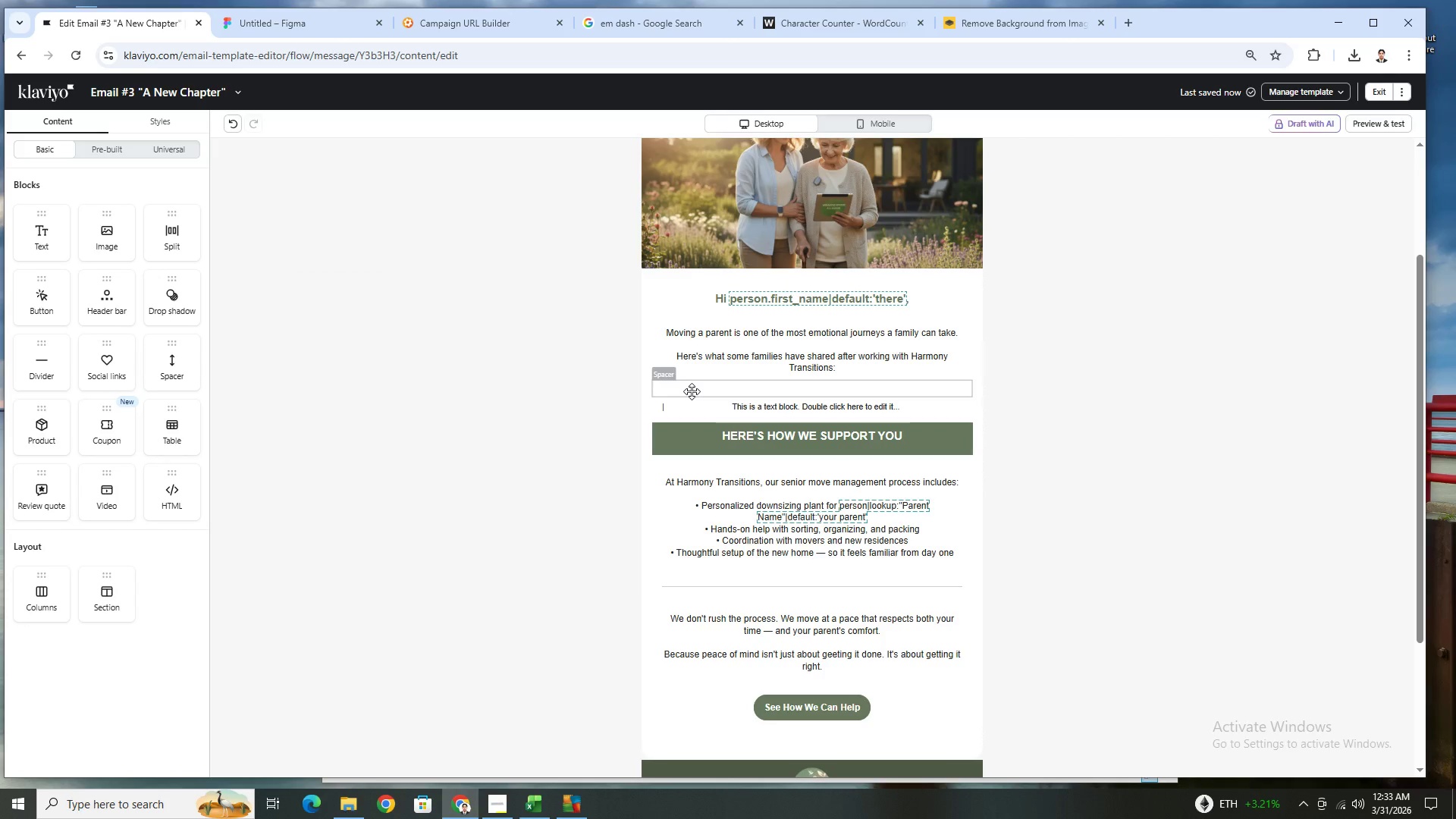 
left_click([684, 404])
 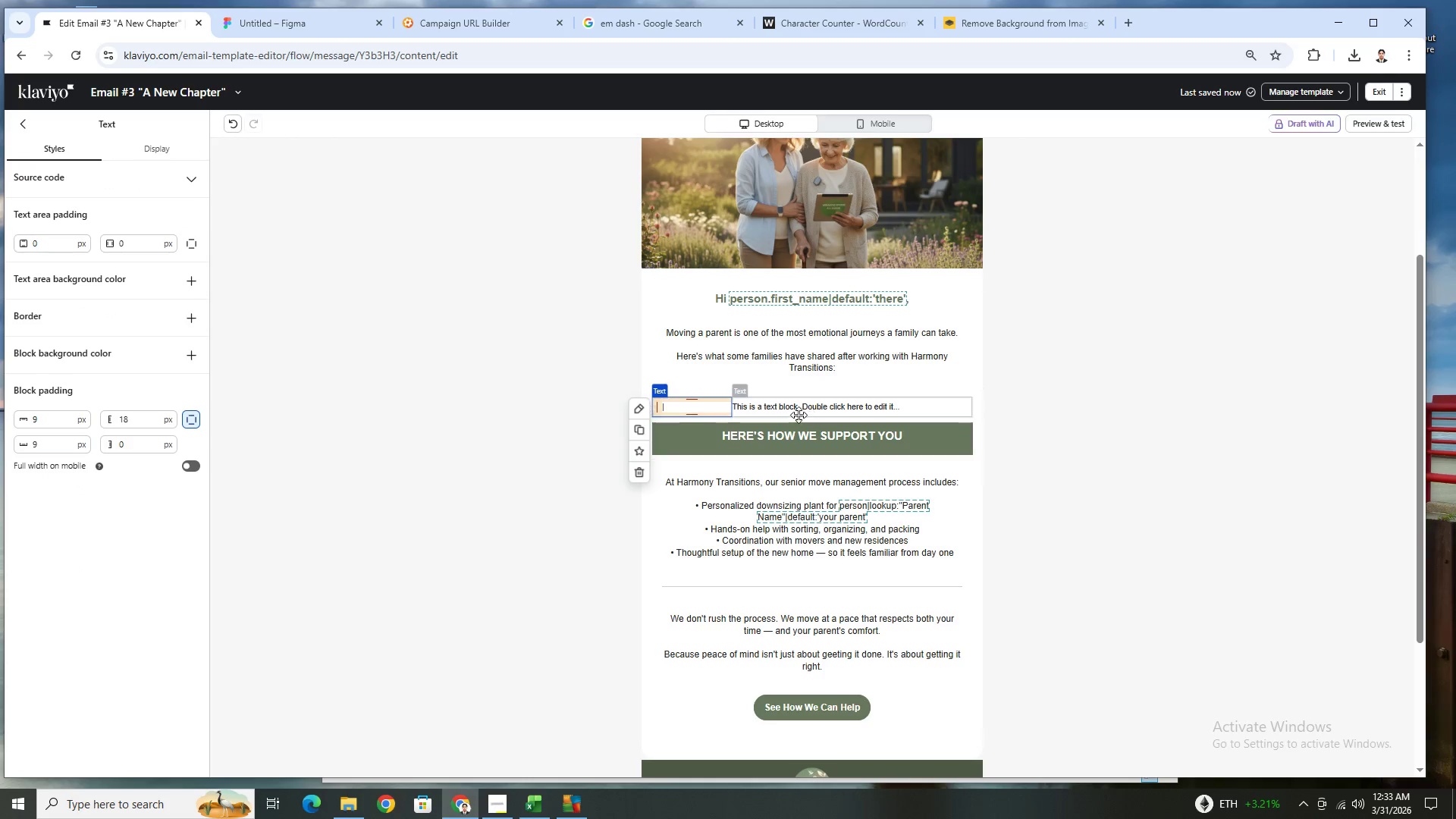 
left_click([799, 411])
 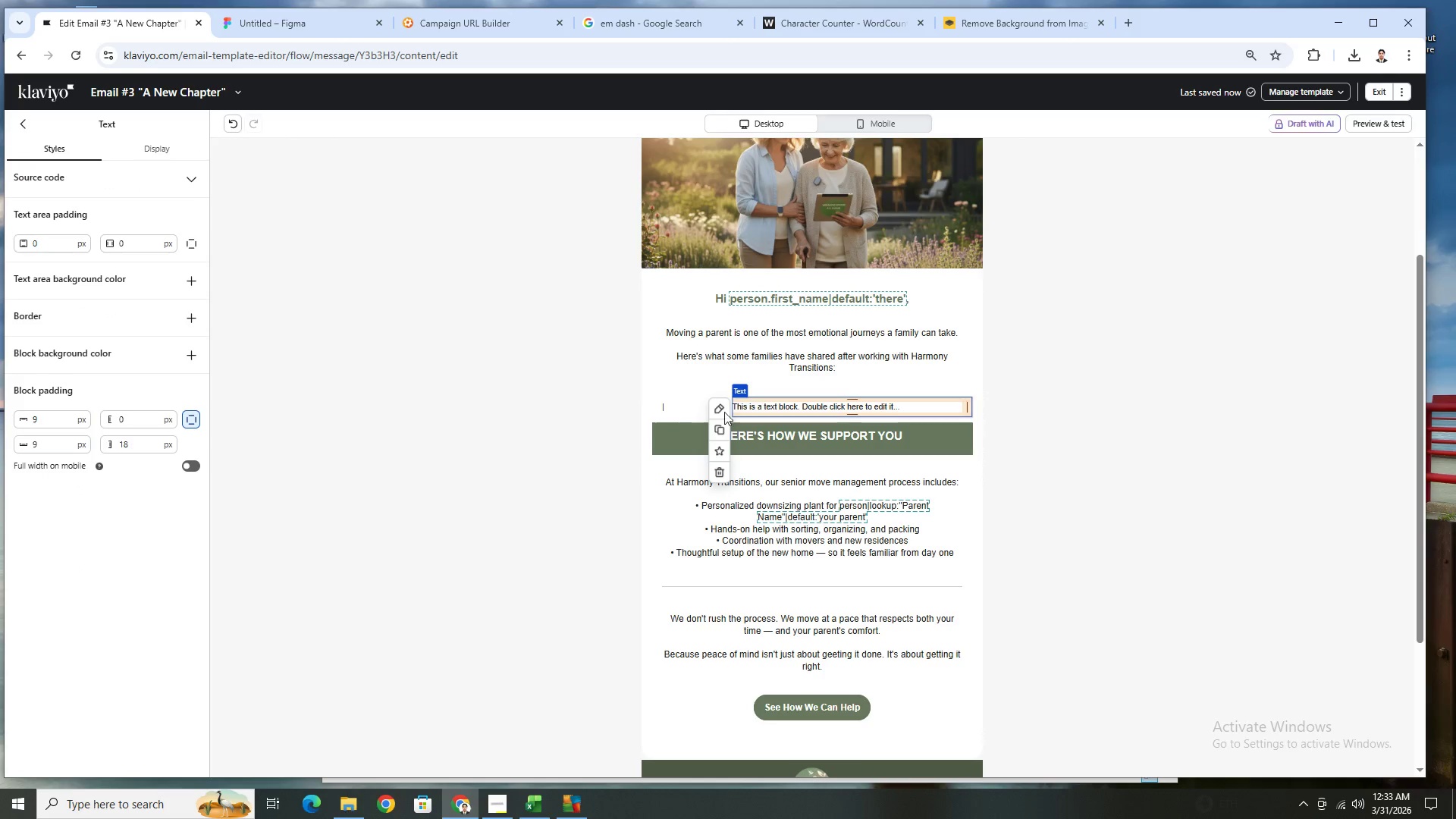 
left_click([672, 409])
 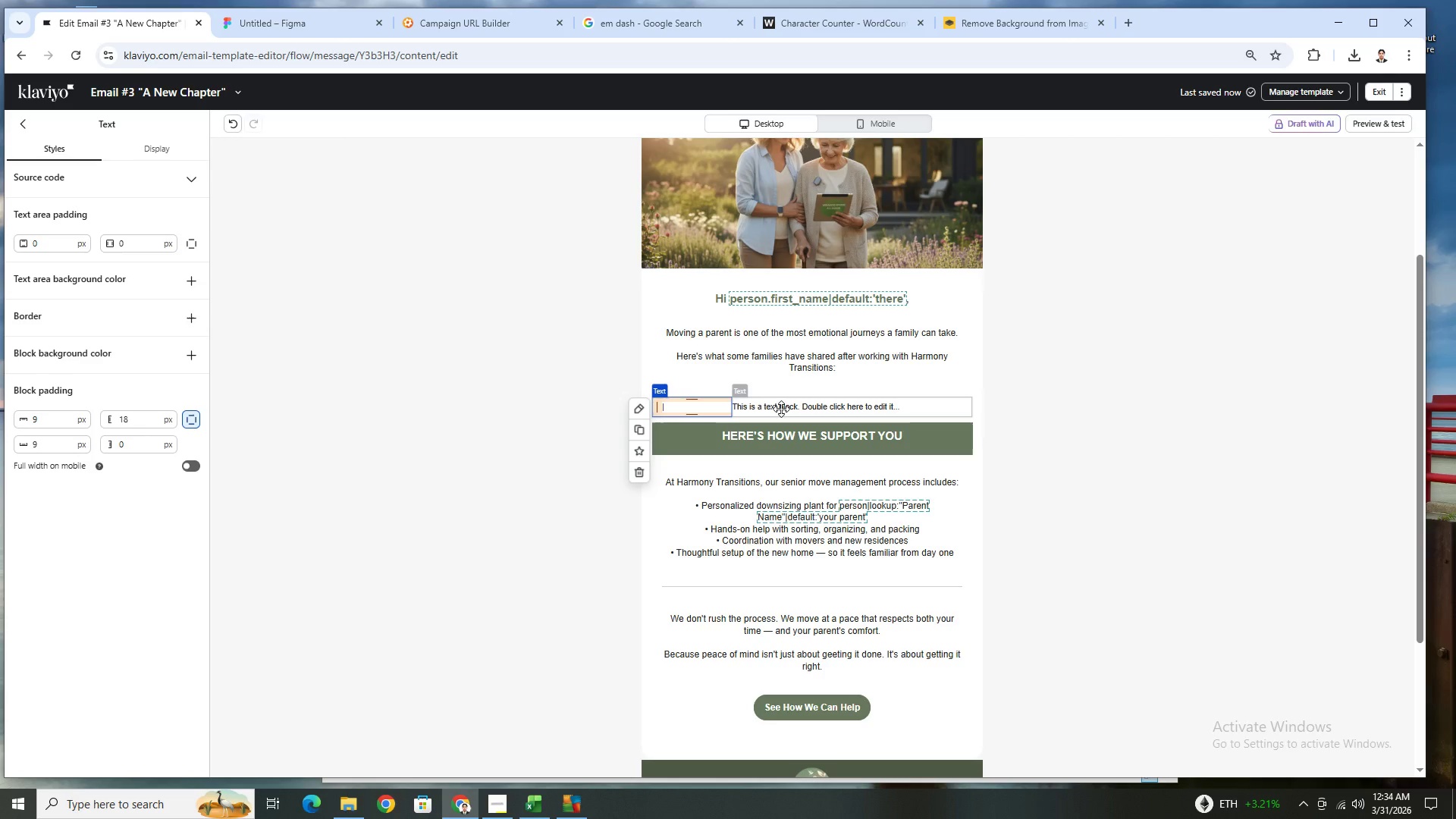 
wait(7.8)
 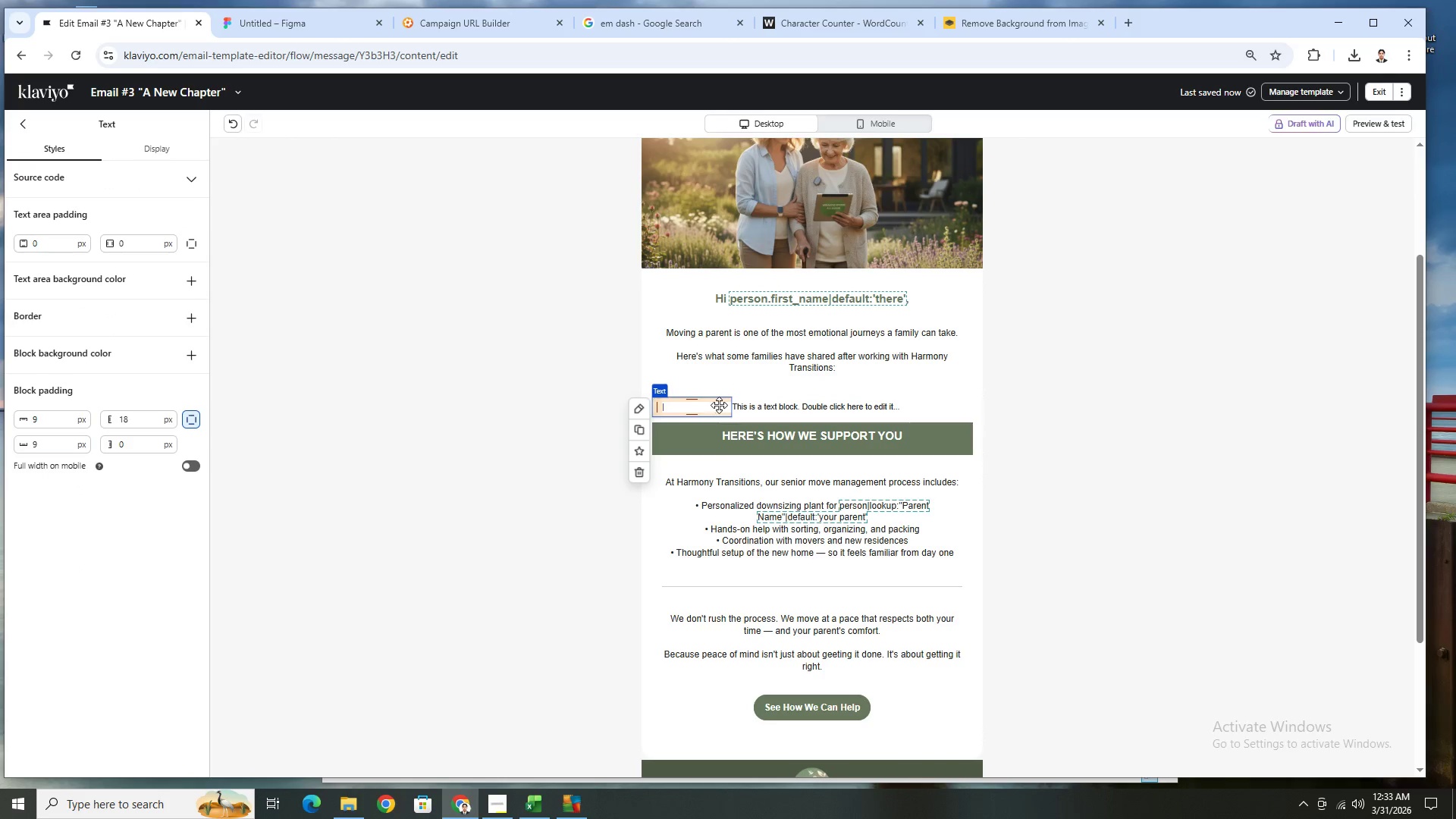 
double_click([782, 407])
 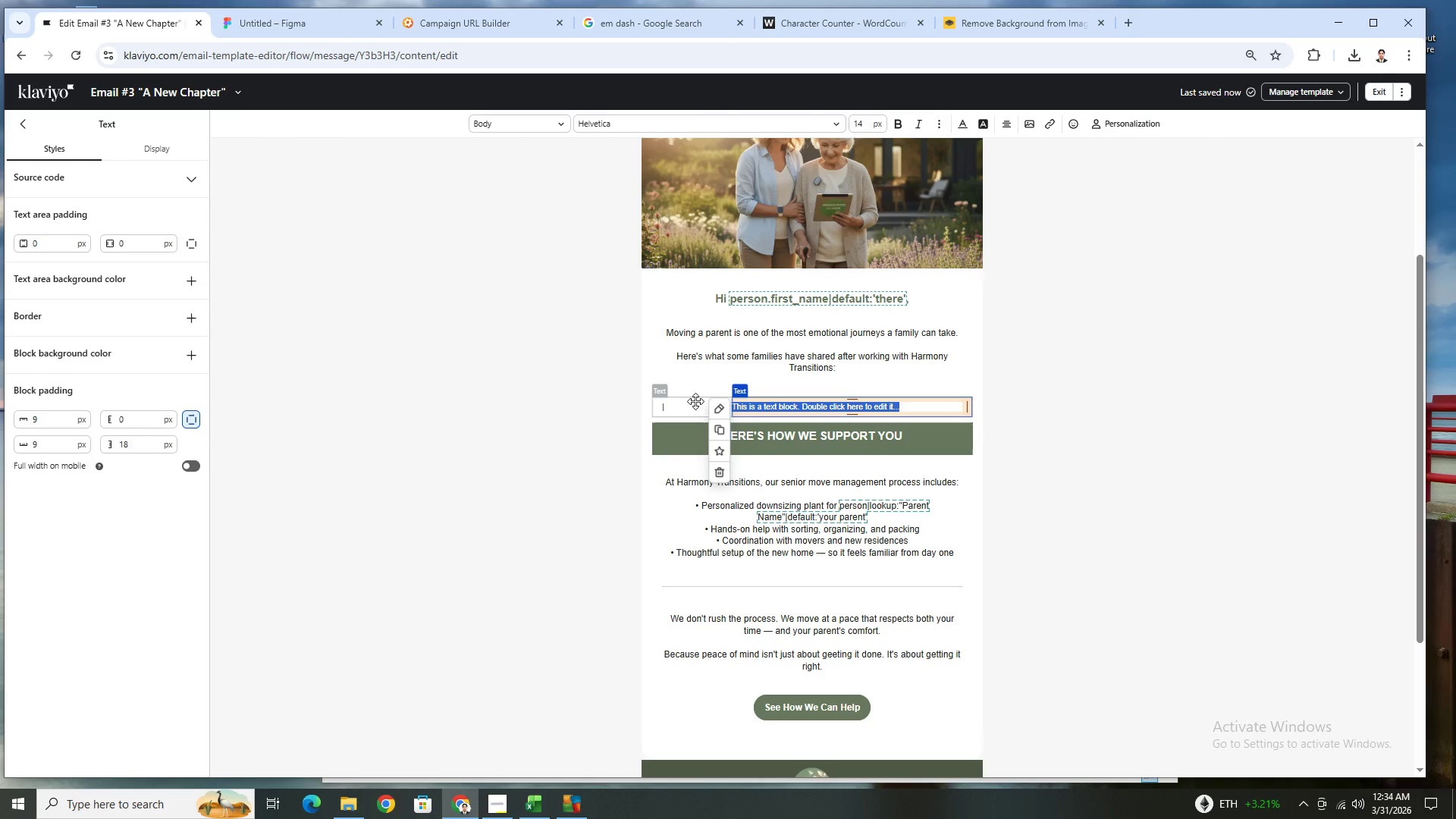 
left_click([695, 401])
 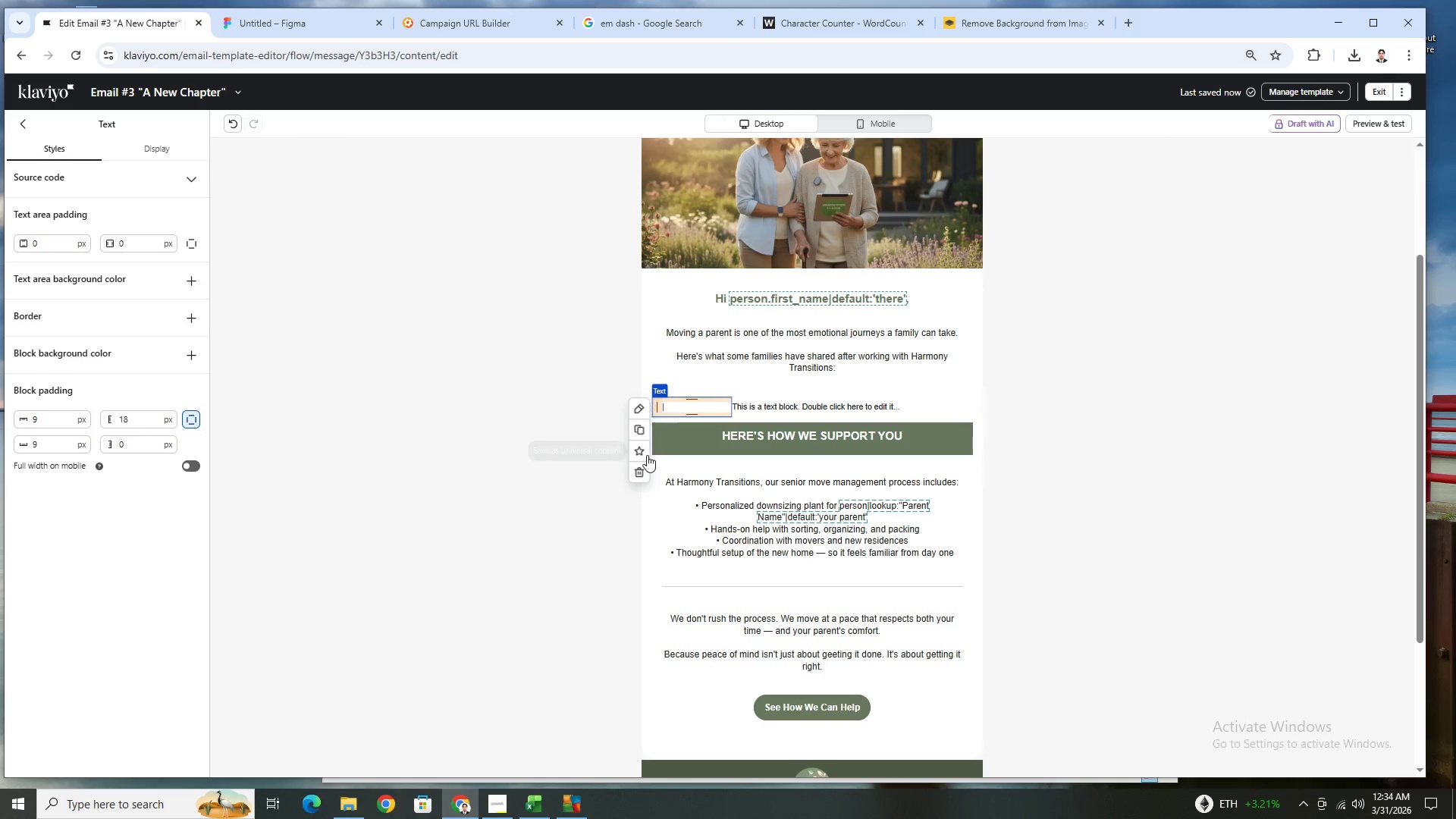 
left_click([643, 465])
 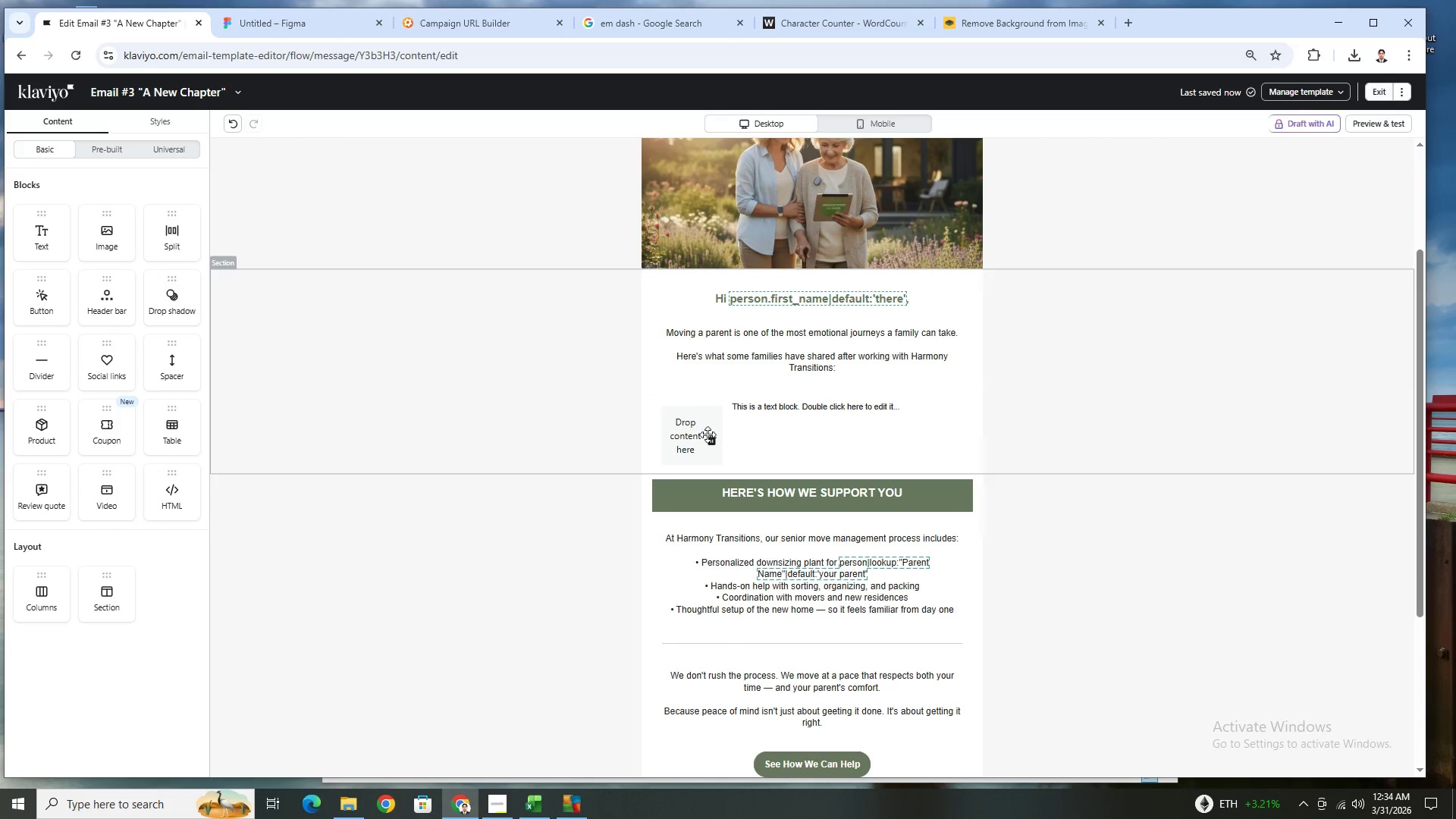 
left_click([710, 442])
 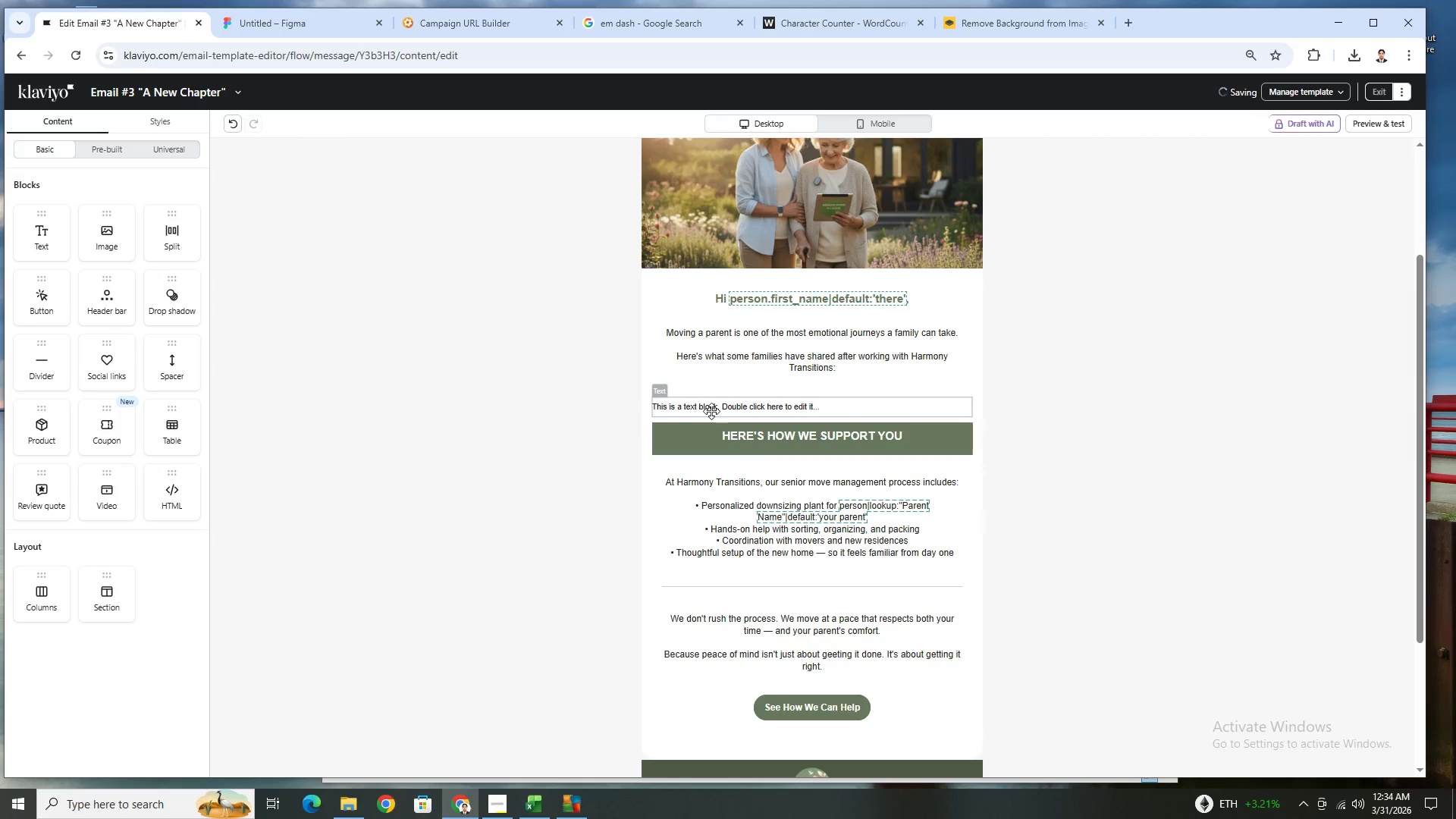 
left_click([708, 408])
 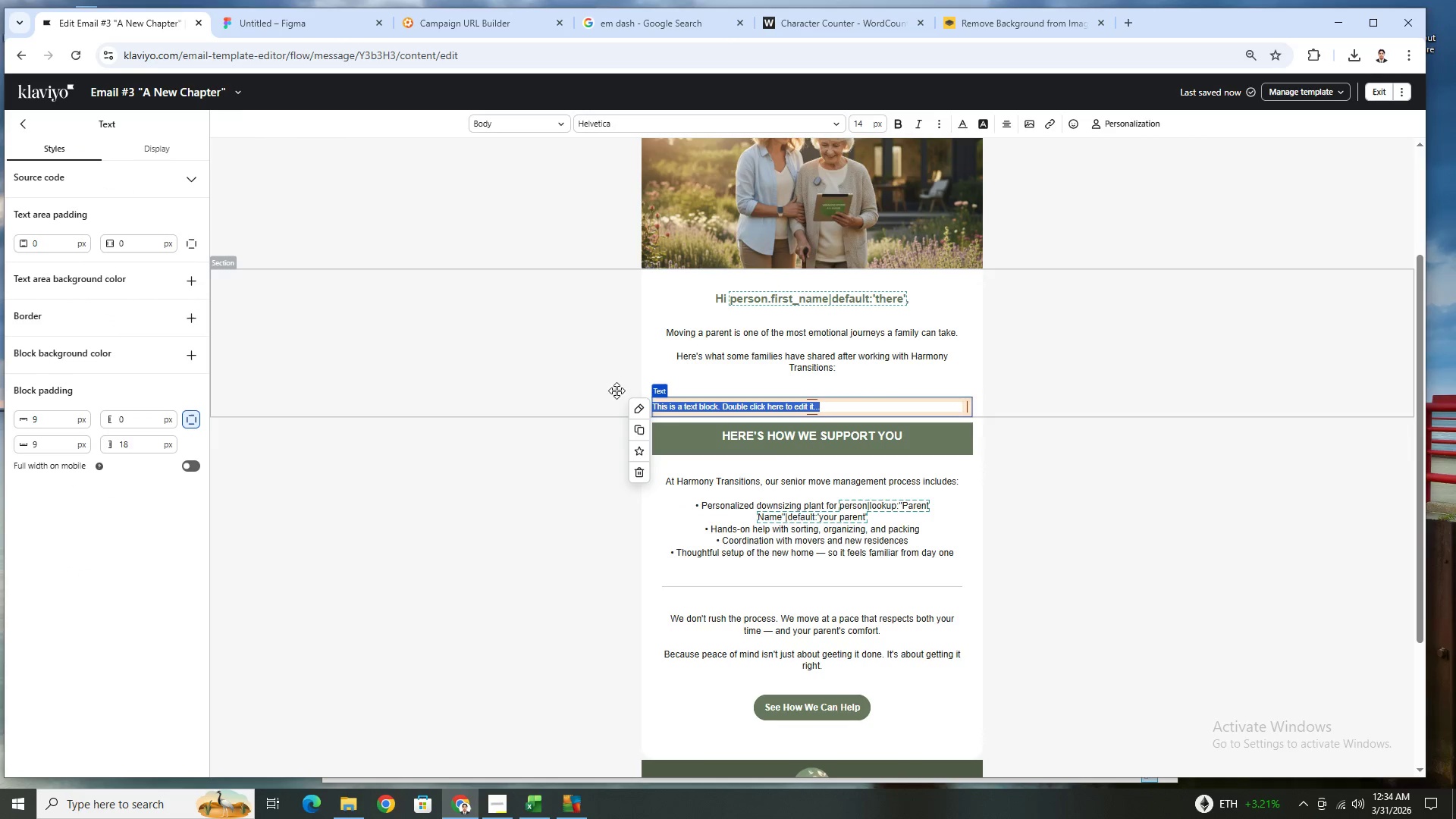 
left_click([594, 392])
 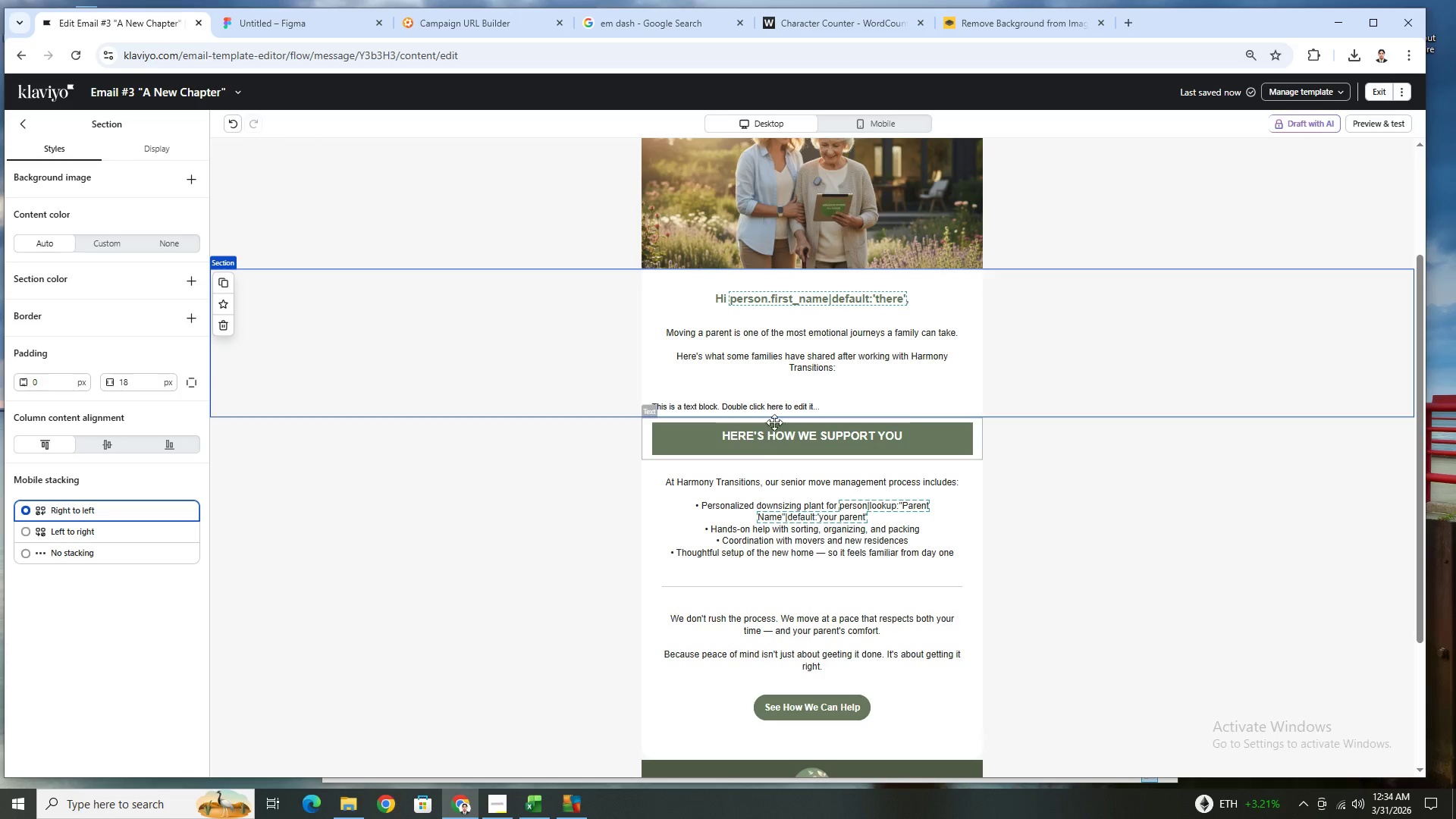 
double_click([743, 397])
 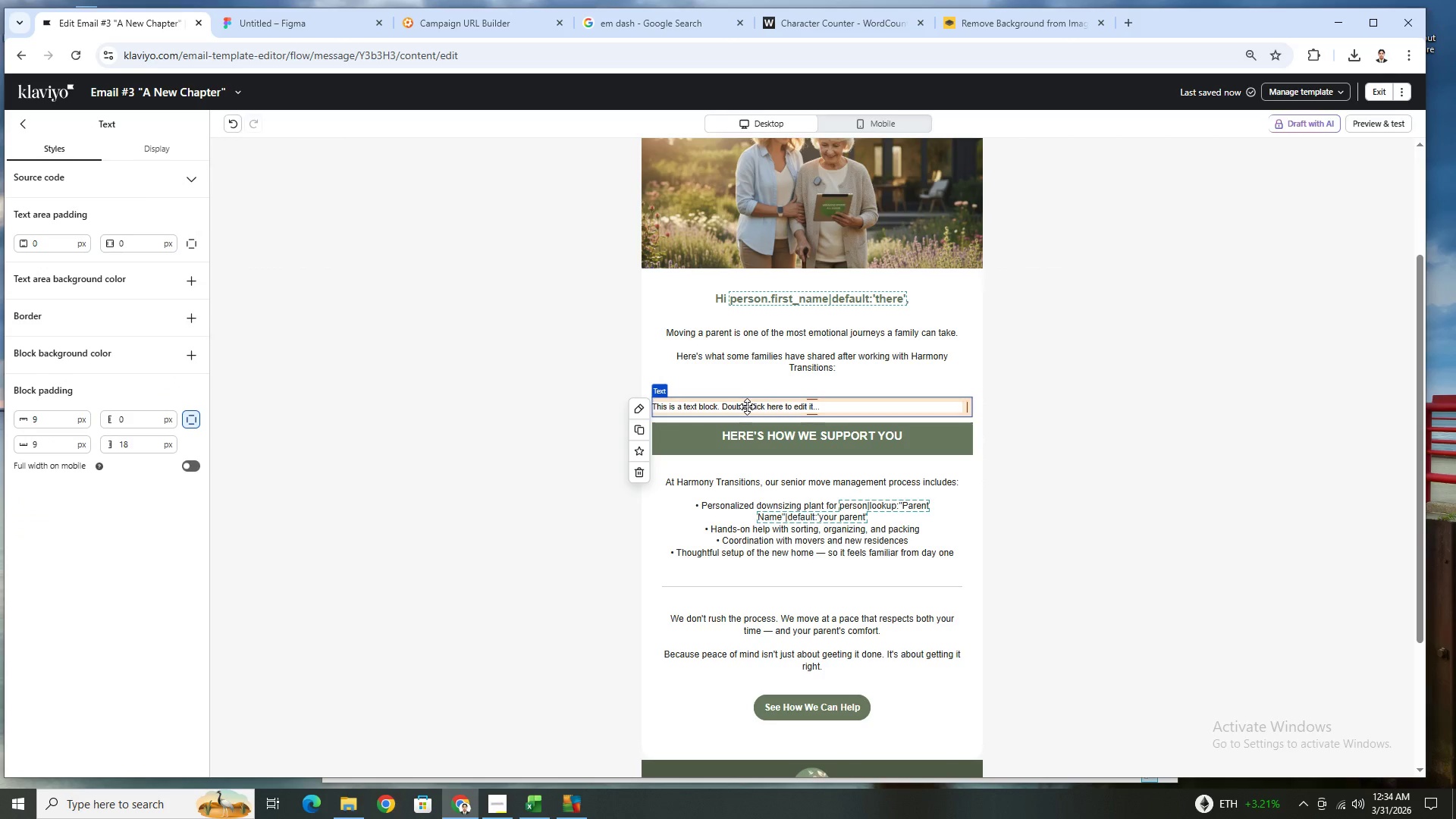 
double_click([747, 406])
 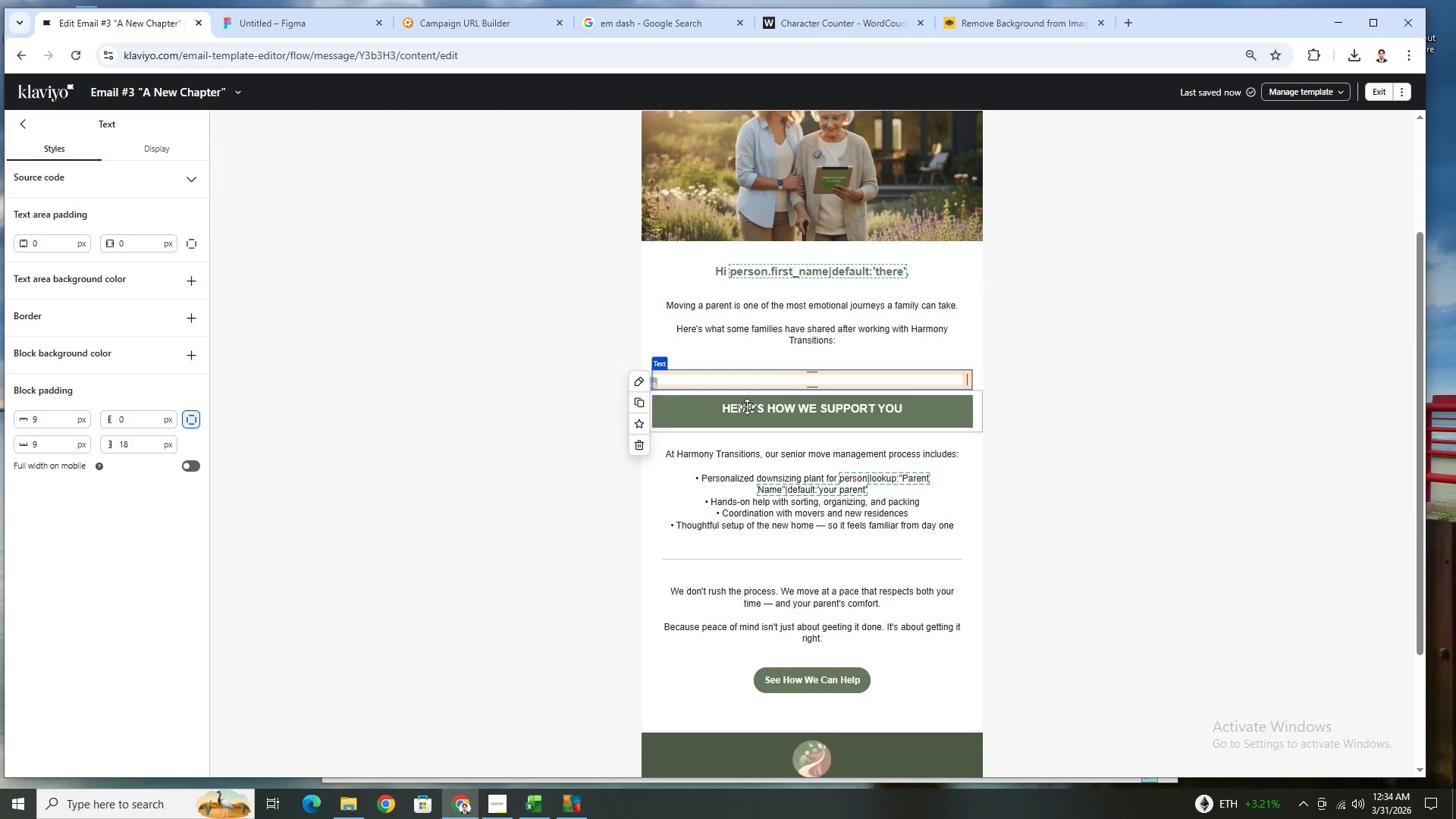 
triple_click([747, 406])
 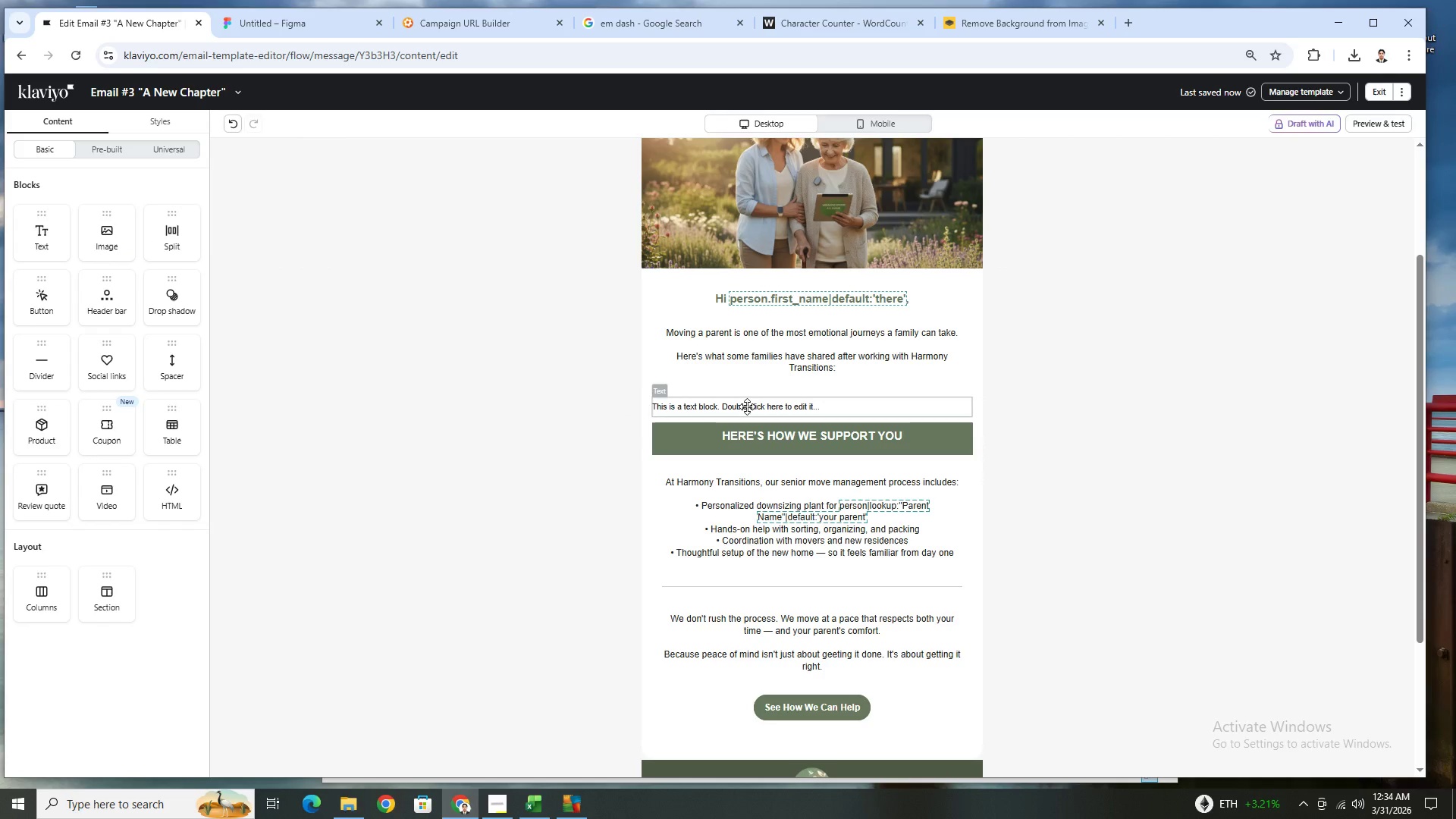 
double_click([747, 406])
 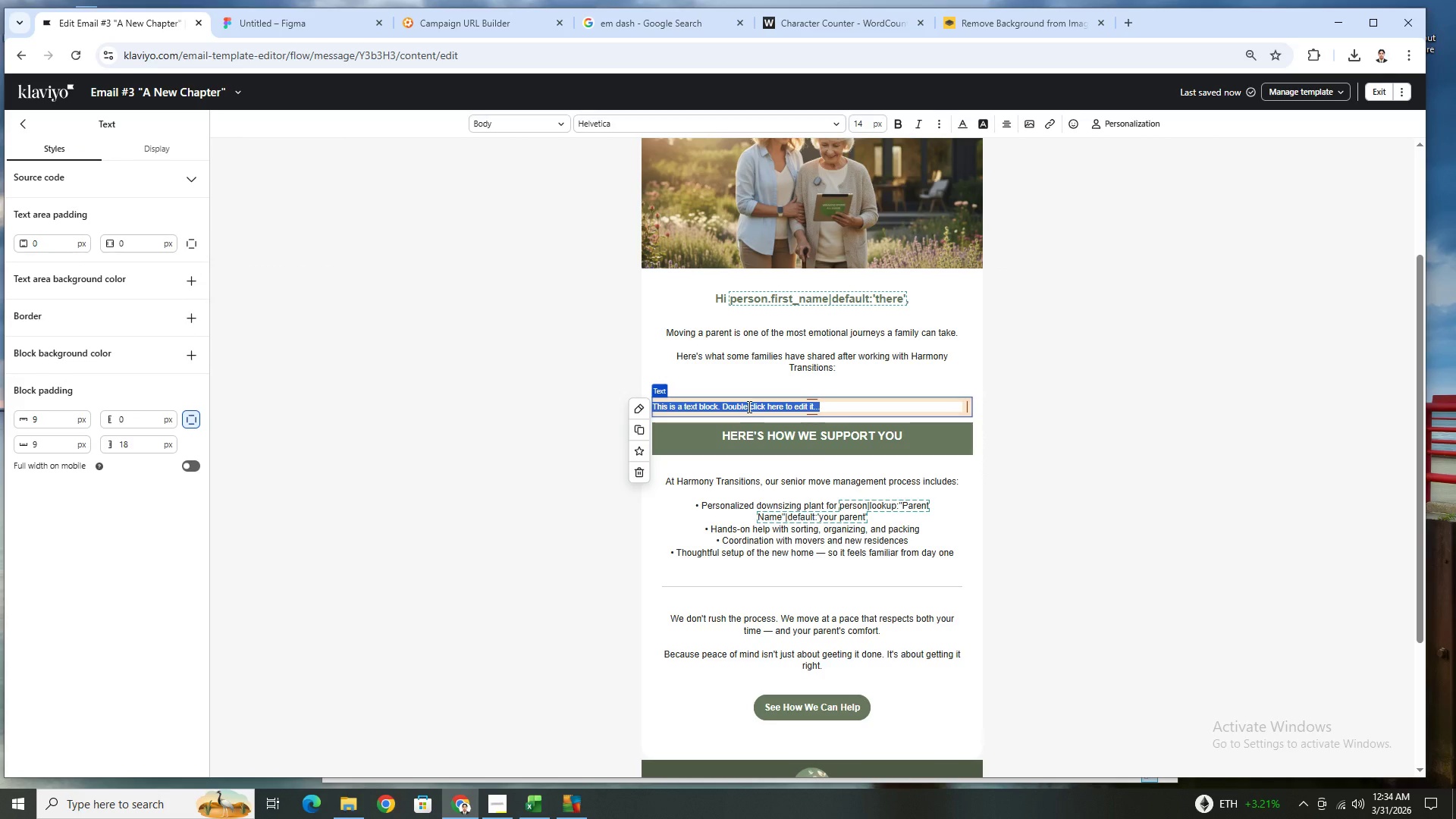 
key(Shift+Backslash)
 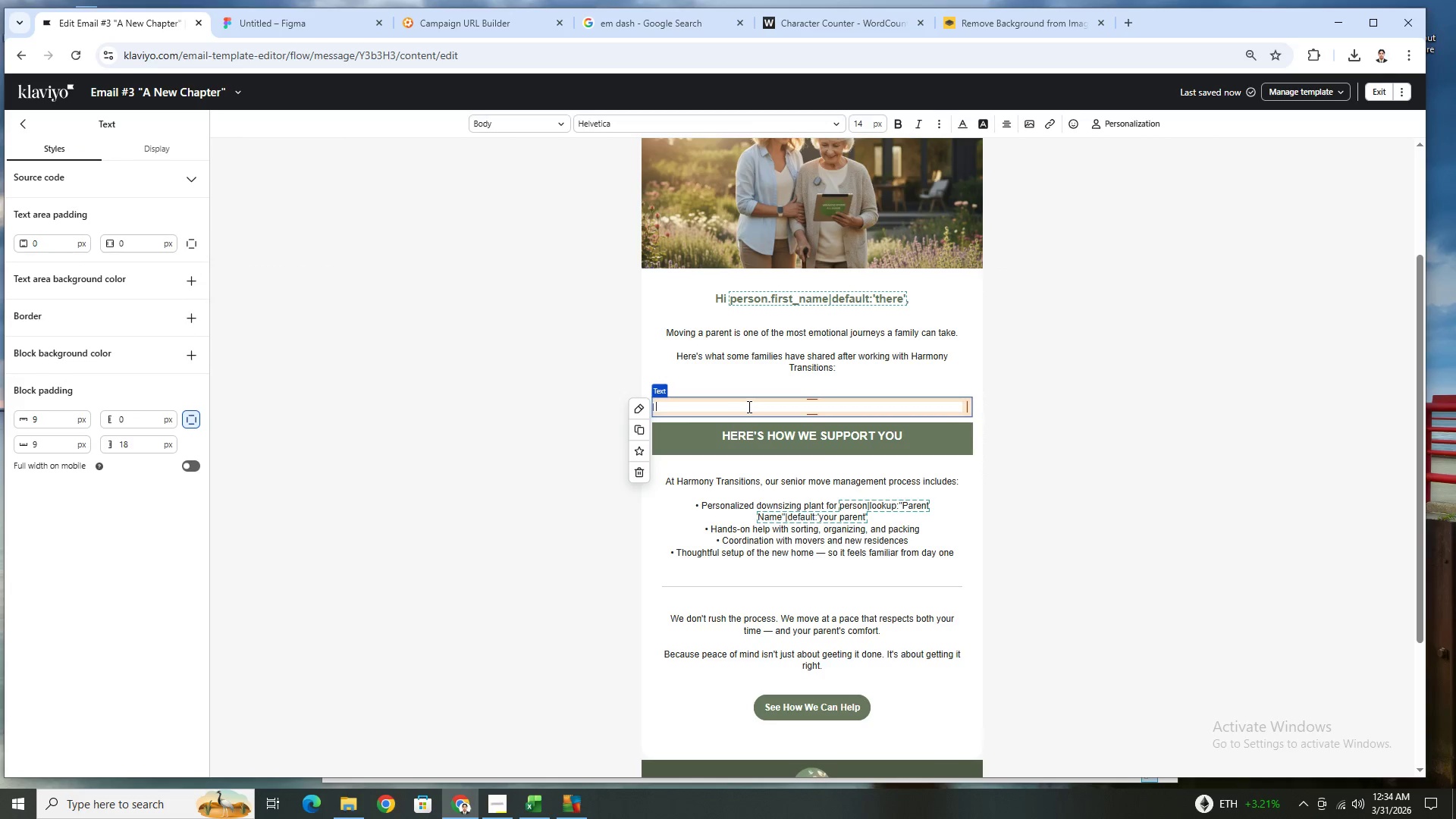 
key(Space)
 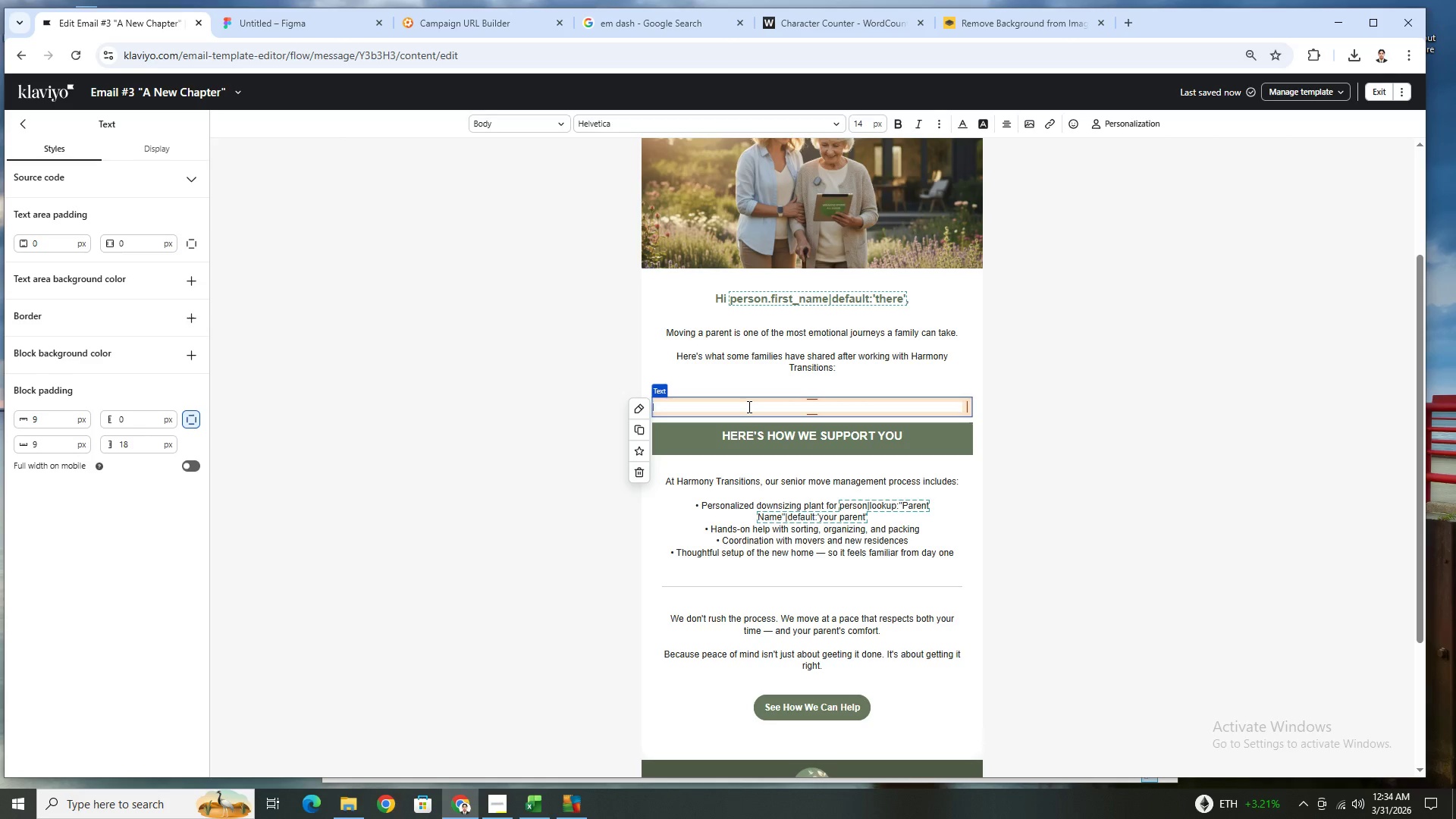 
wait(11.88)
 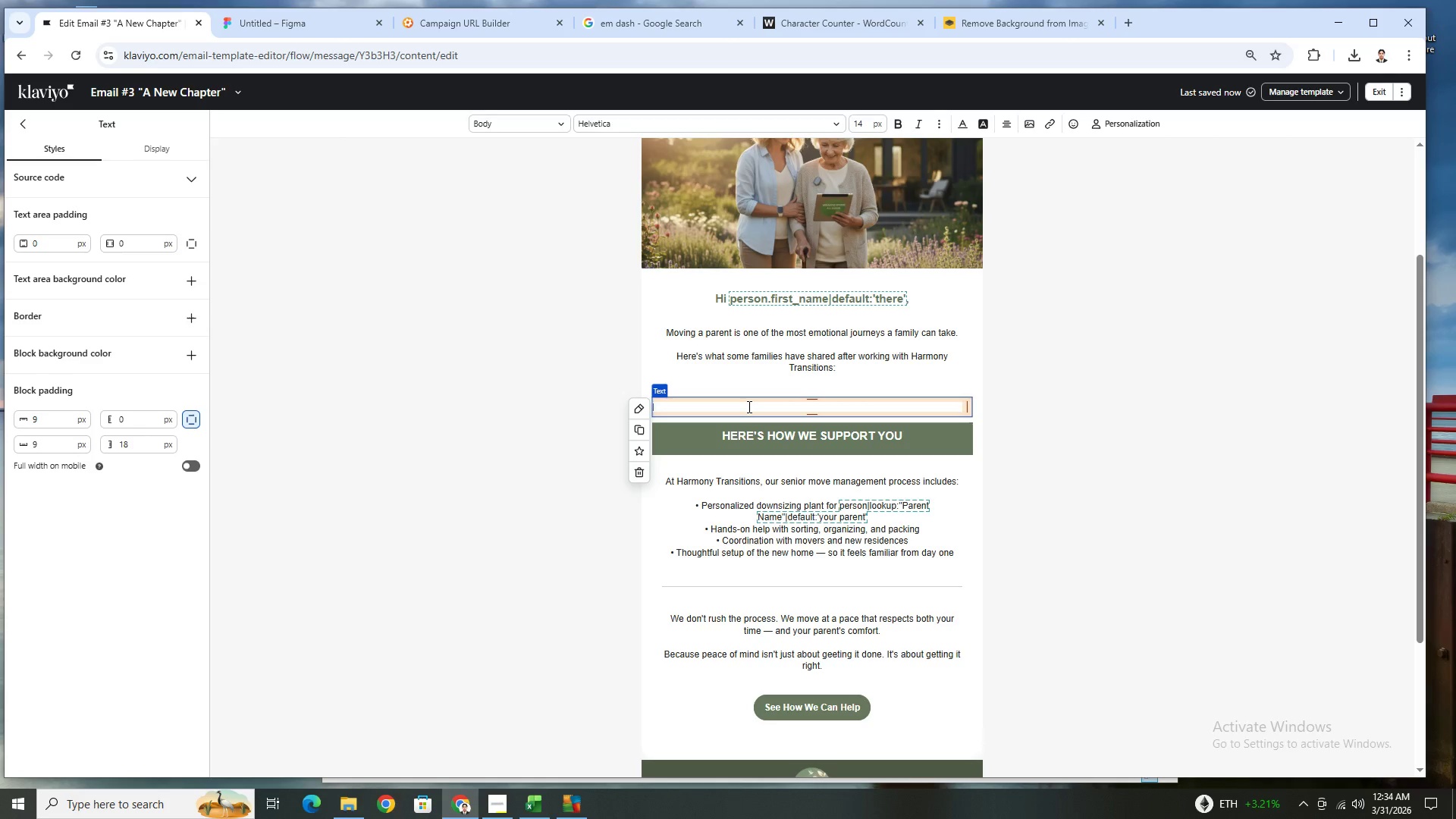 
left_click([563, 406])
 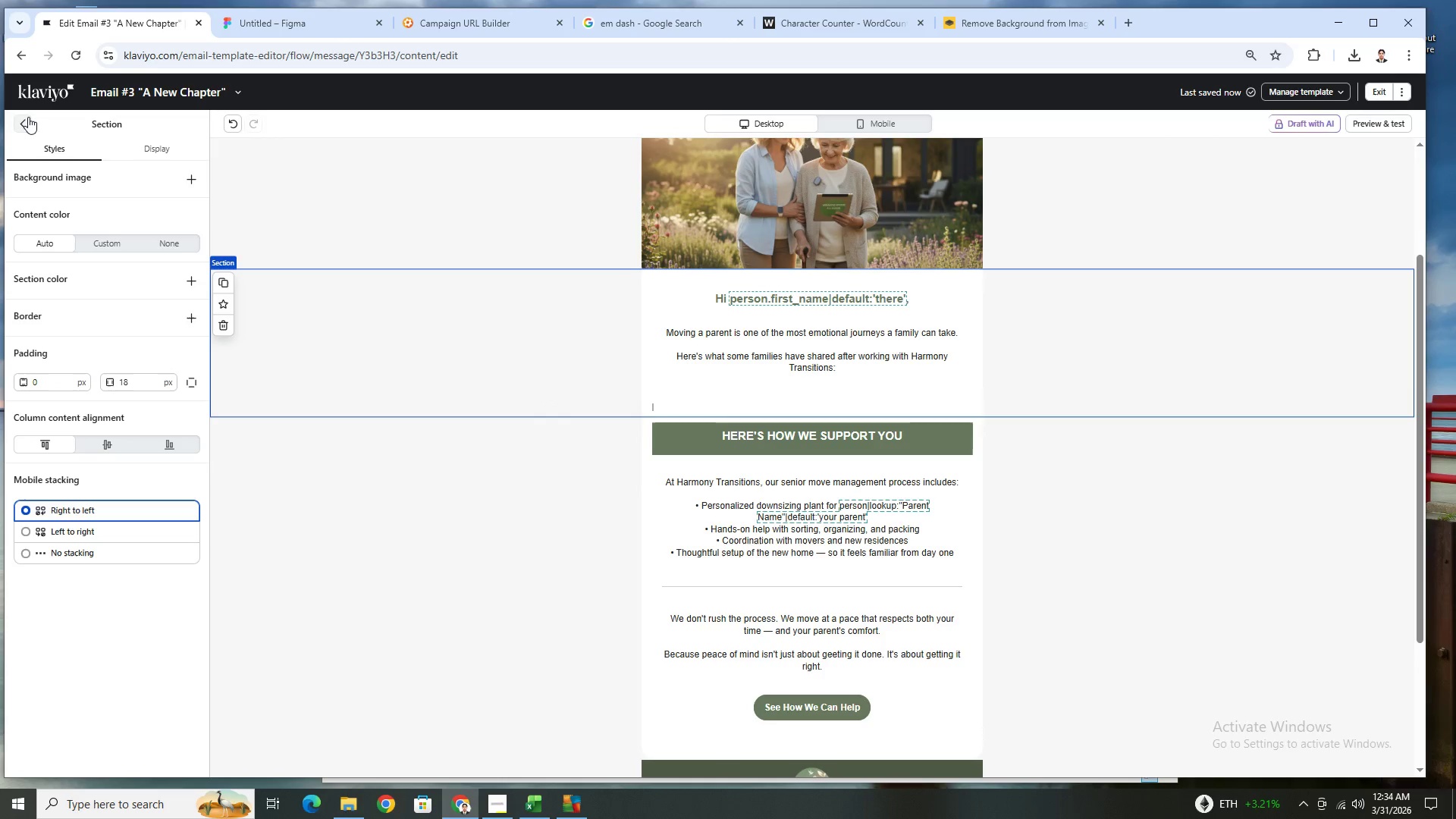 
left_click([26, 118])
 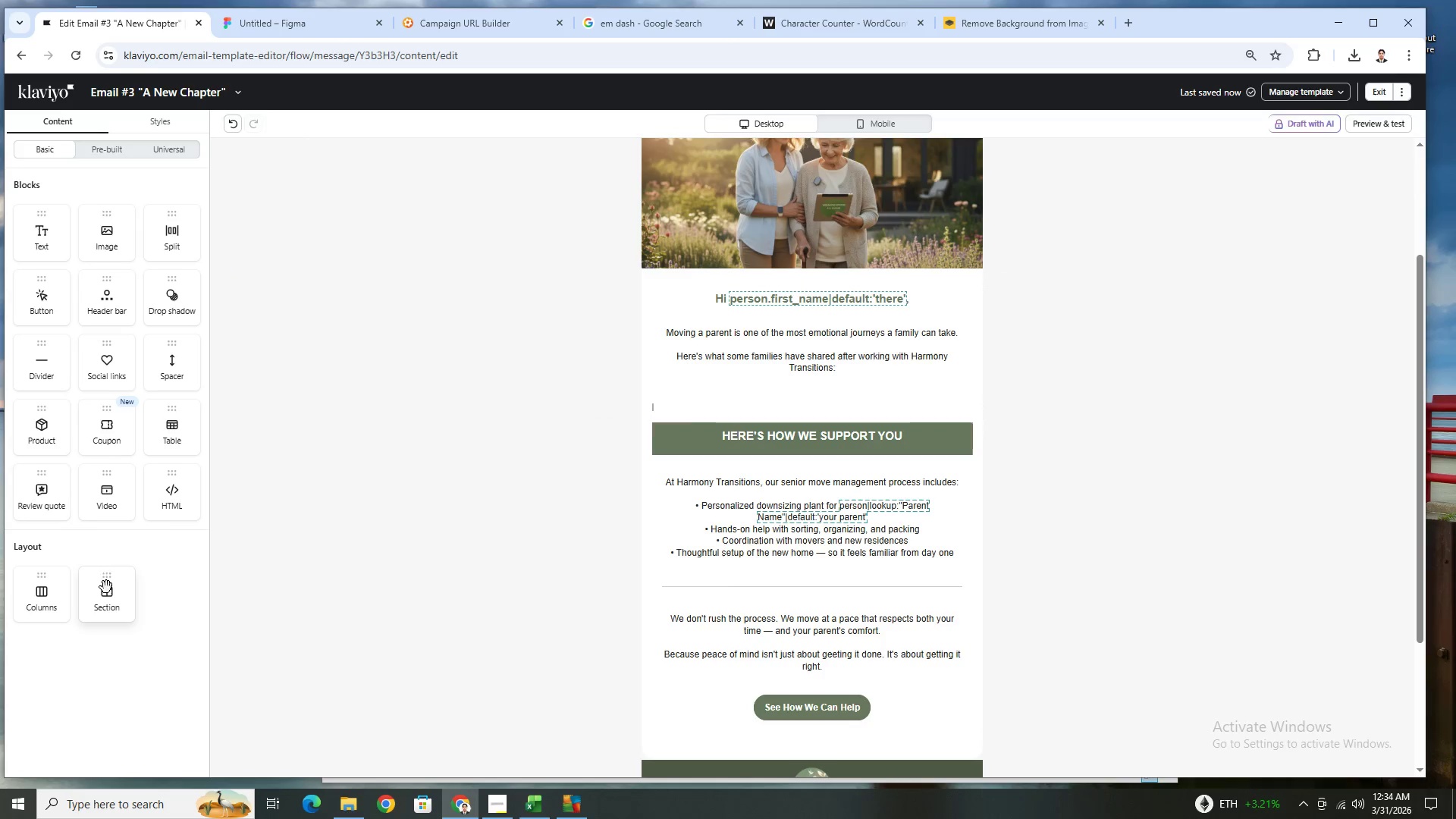 
left_click_drag(start_coordinate=[55, 585], to_coordinate=[812, 387])
 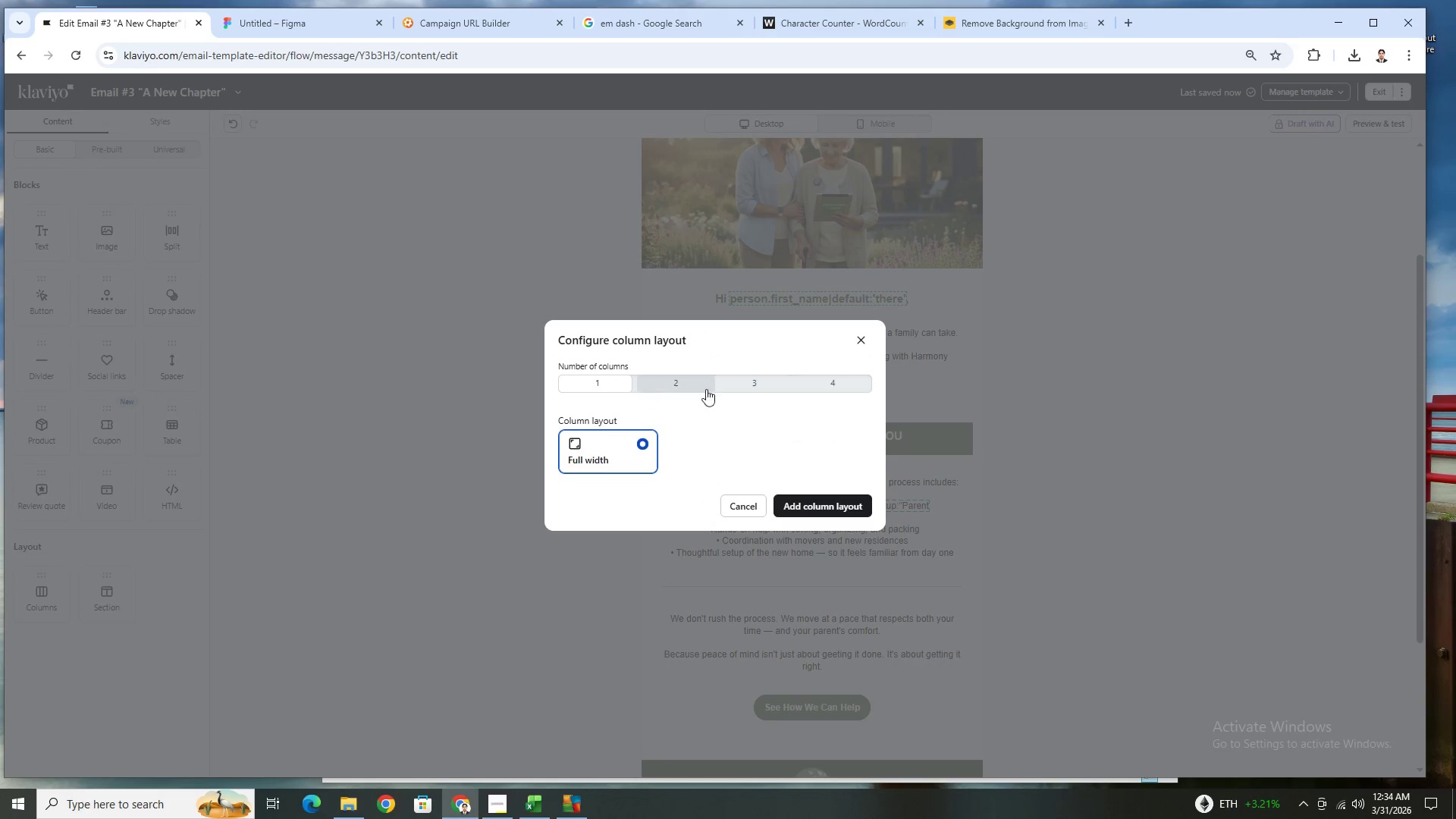 
left_click([648, 385])
 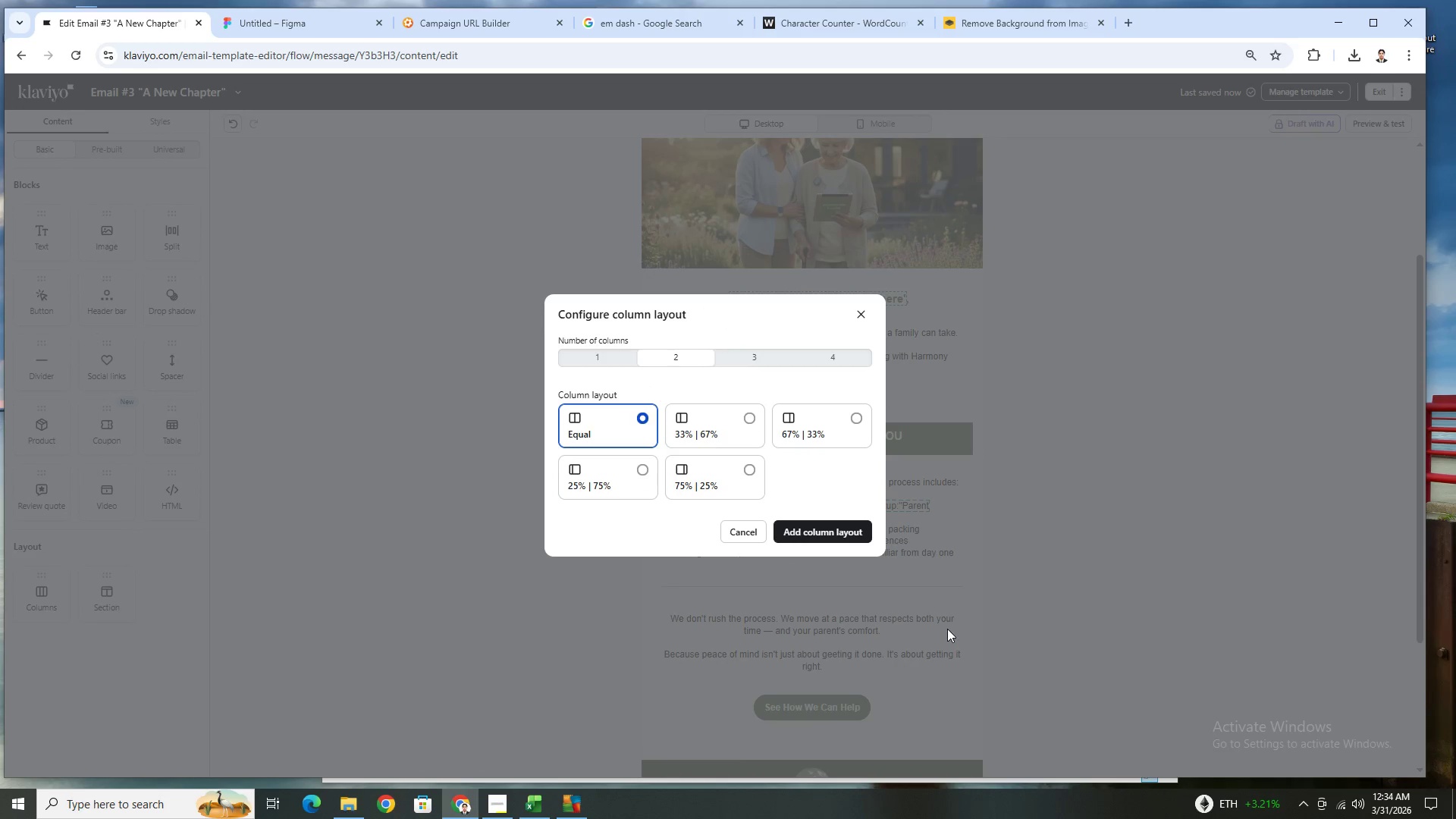 
wait(9.22)
 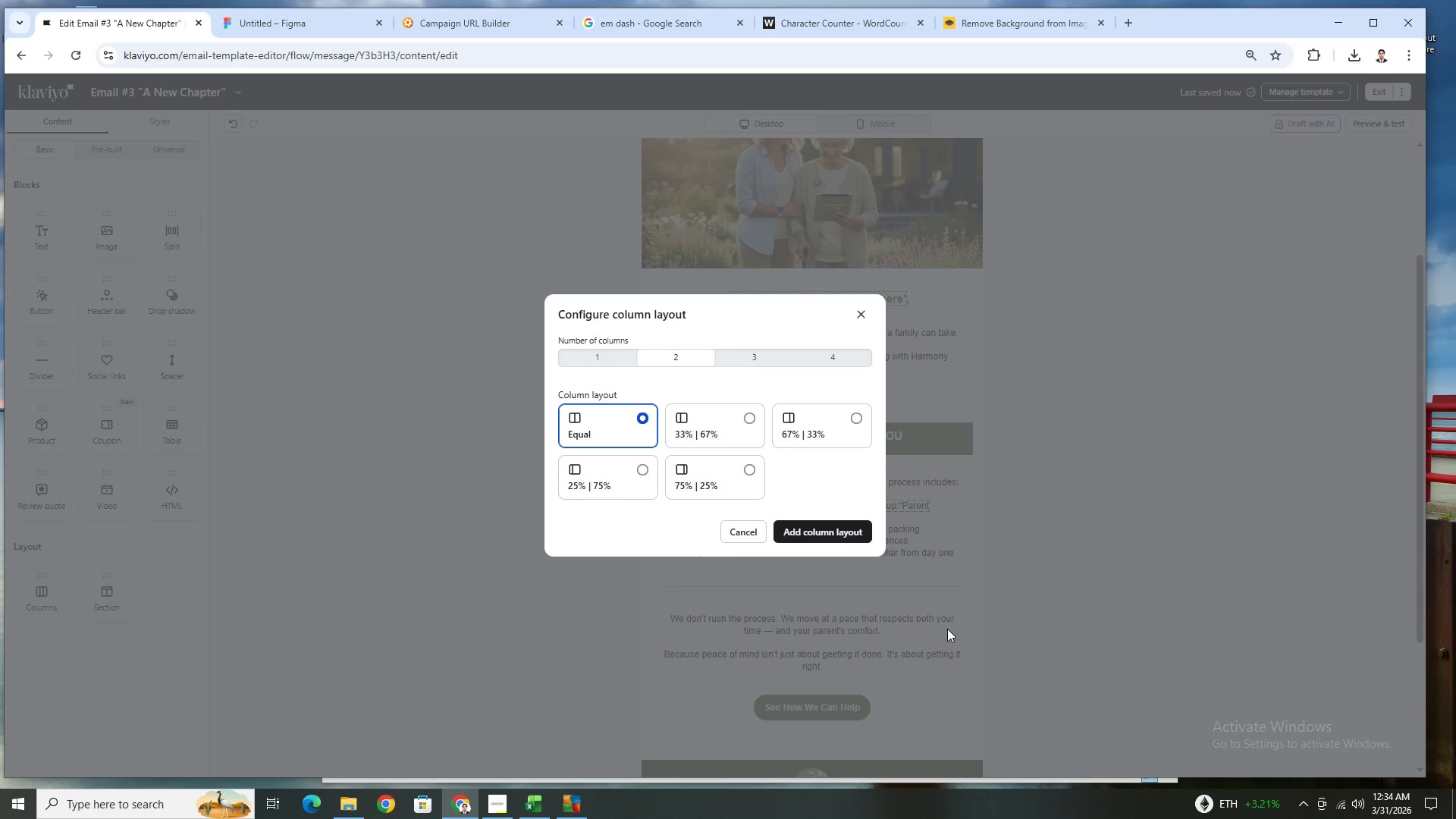 
left_click([870, 307])
 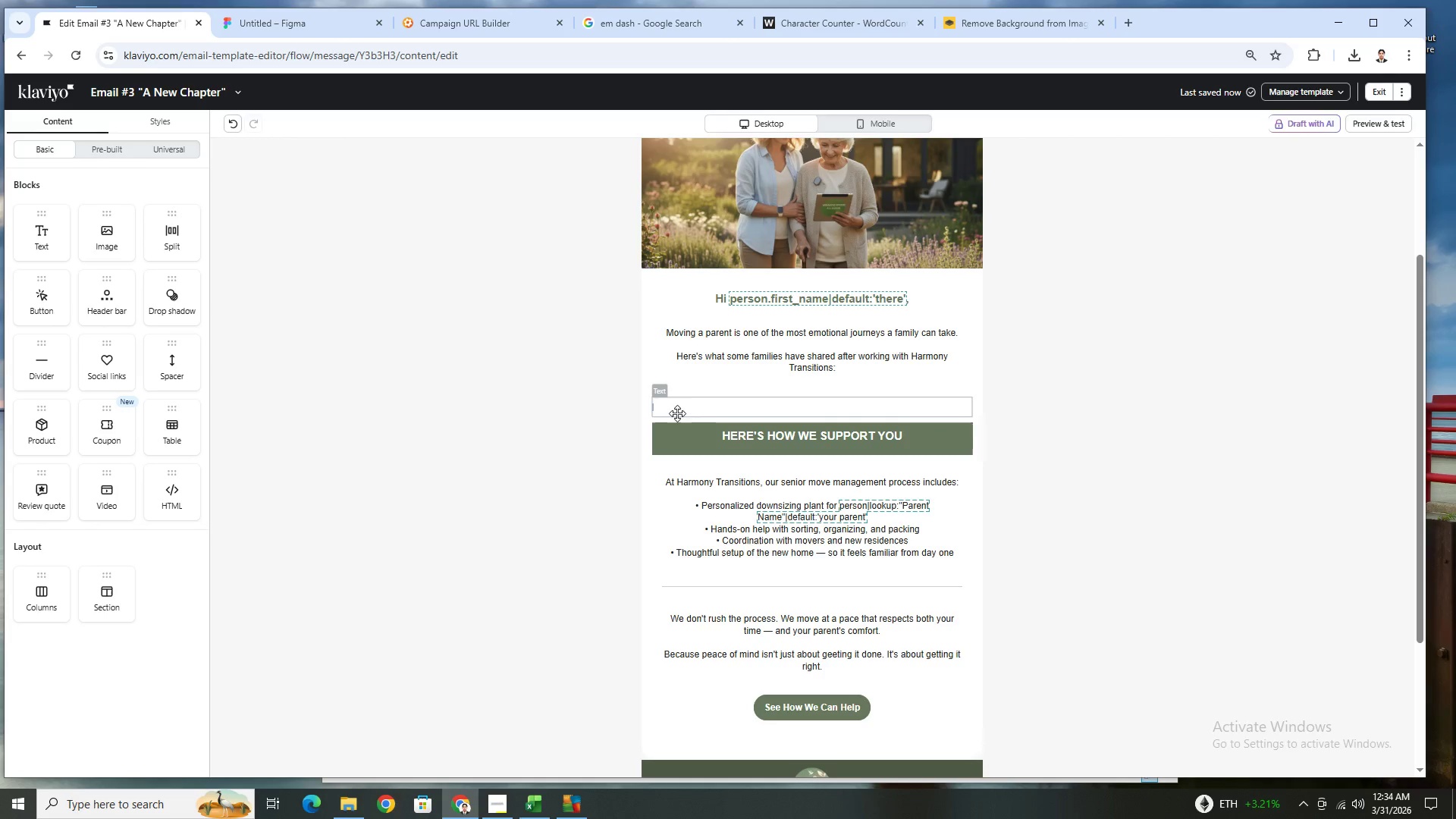 
left_click([679, 411])
 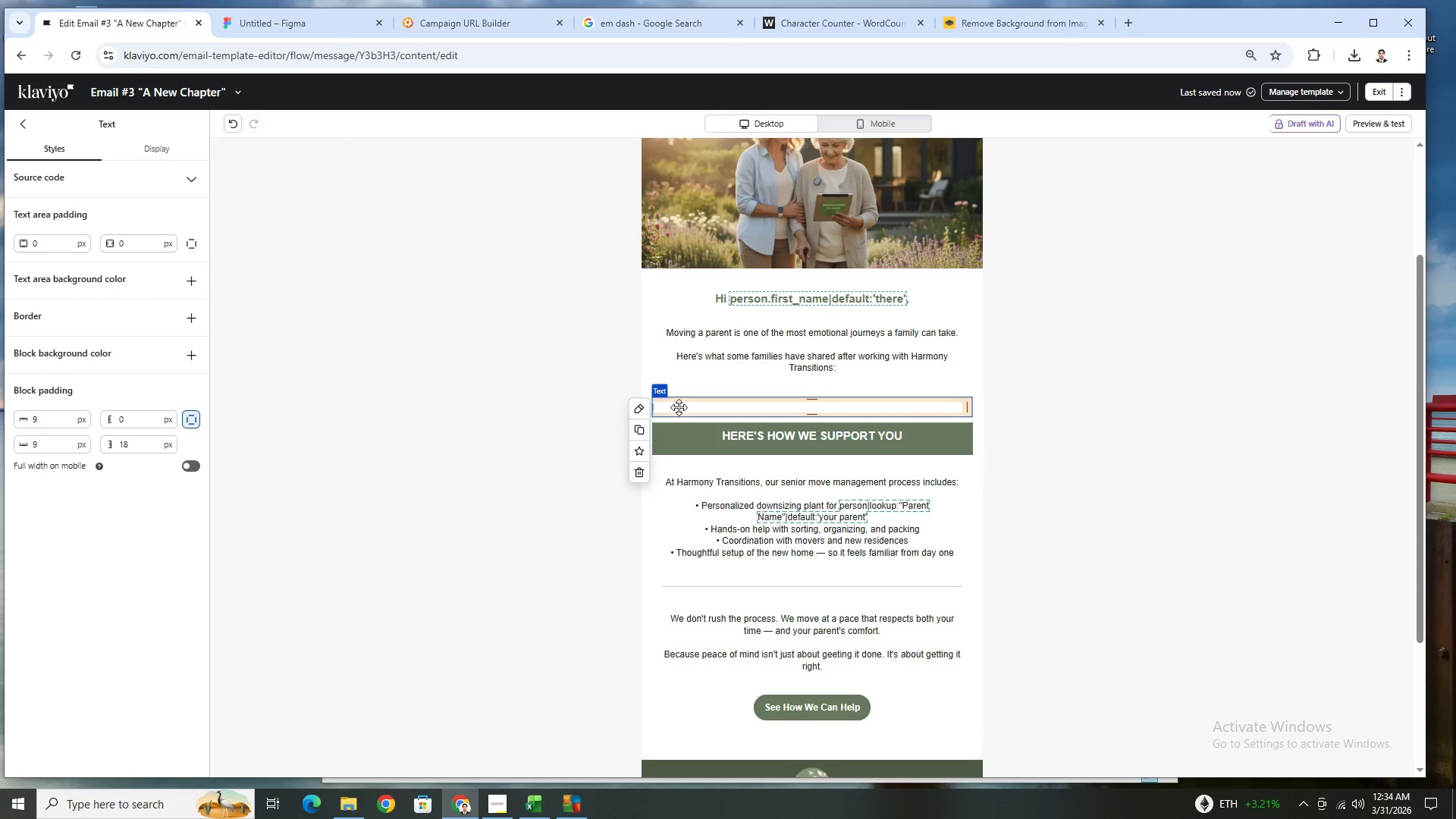 
double_click([679, 407])
 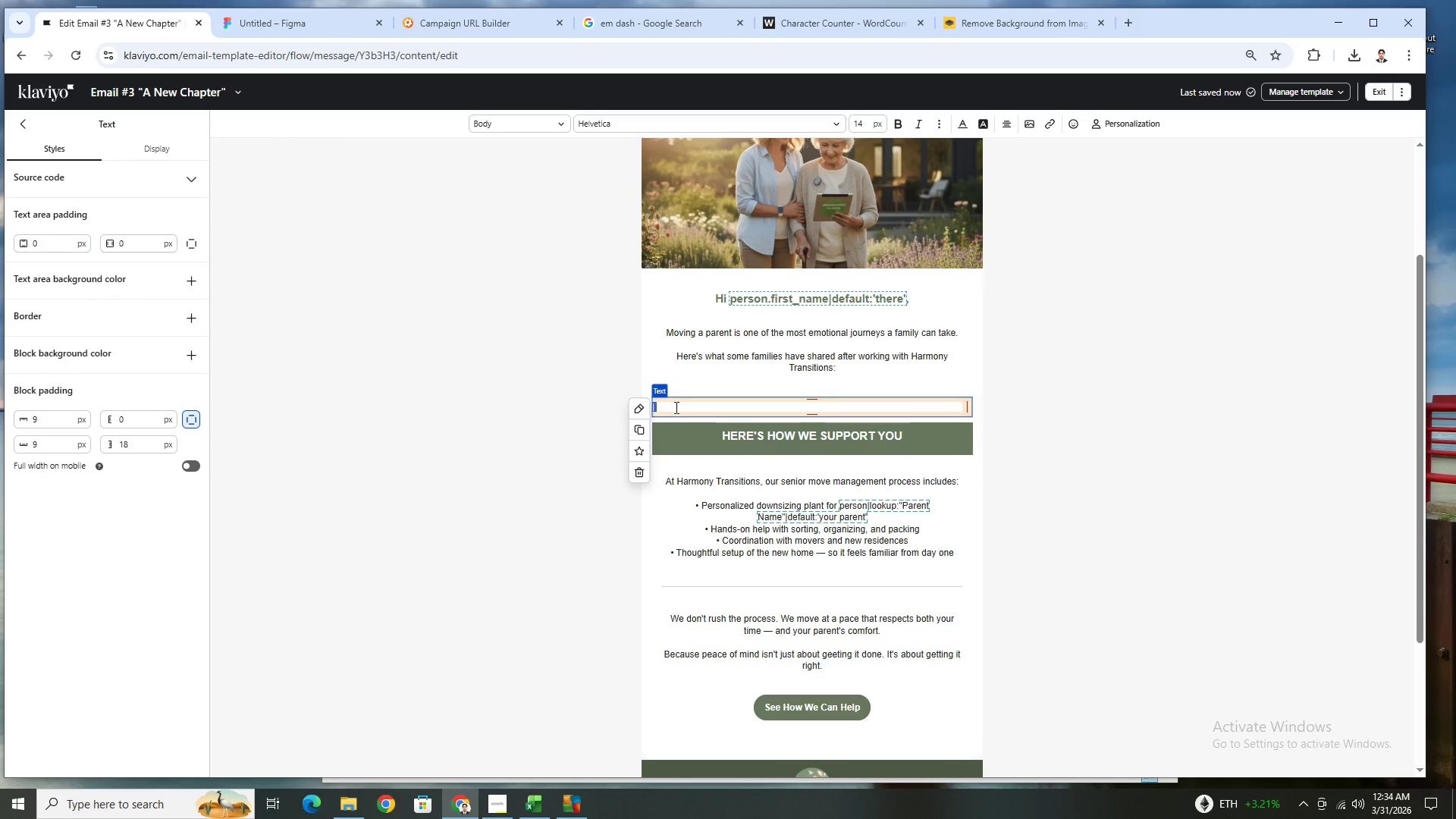 
left_click([675, 407])
 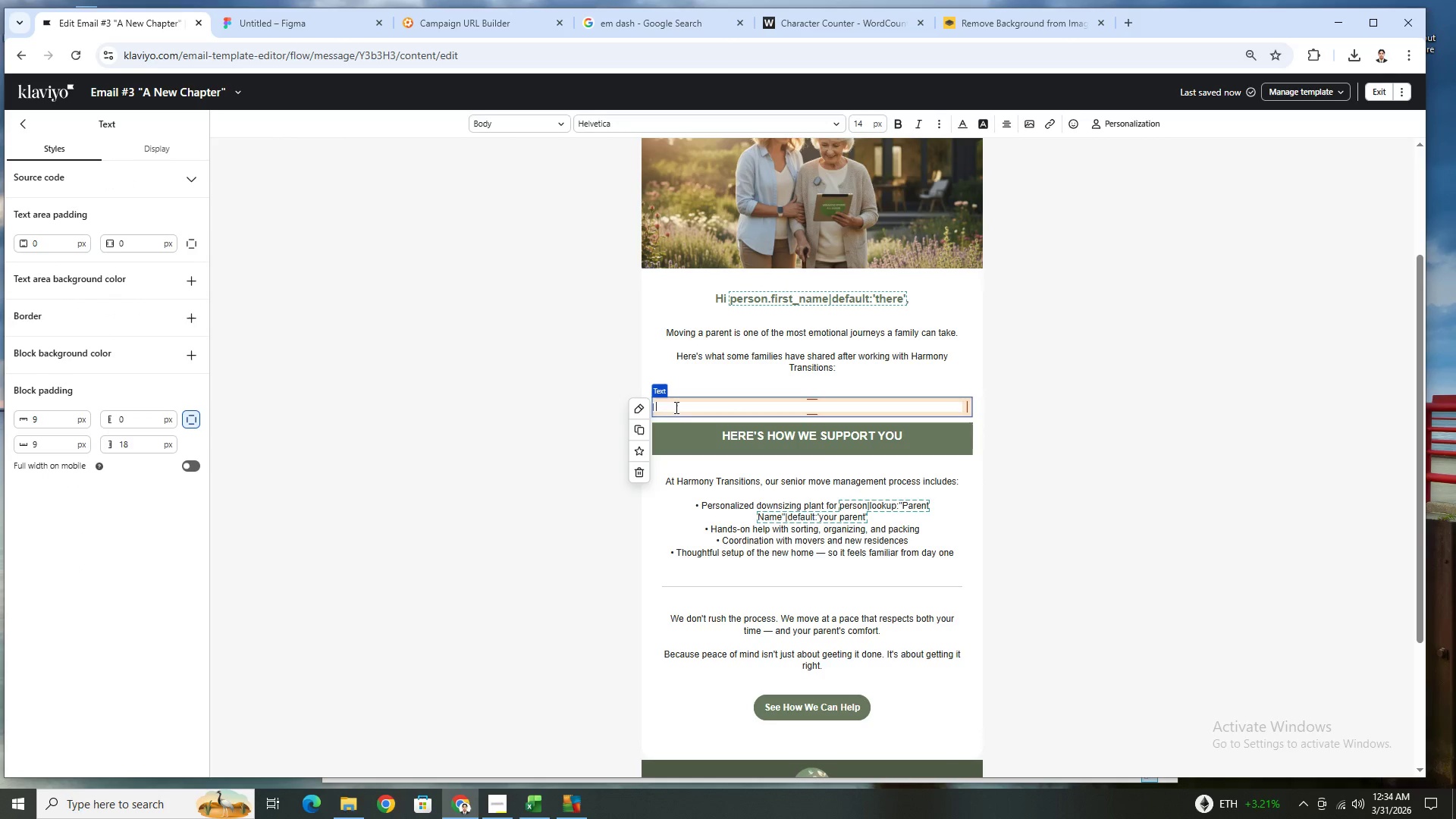 
type("I was df)
key(Backspace)
key(Backspace)
type(dor)
key(Backspace)
key(Backspace)
type(rowning in guilt and paperwrk. Harmony Transitions handled everything with such care. Mom is settled and happy )
 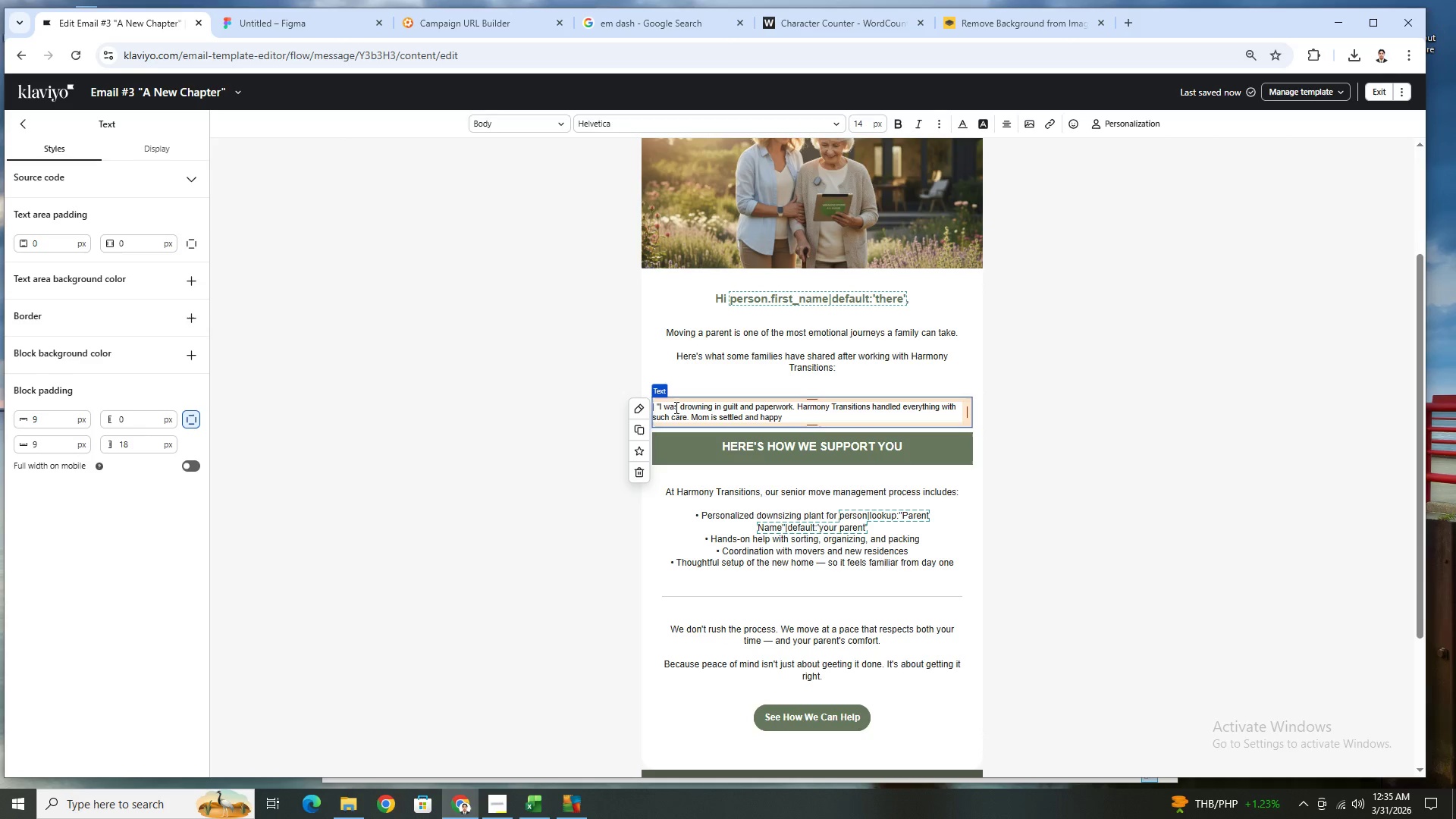 
wait(5.16)
 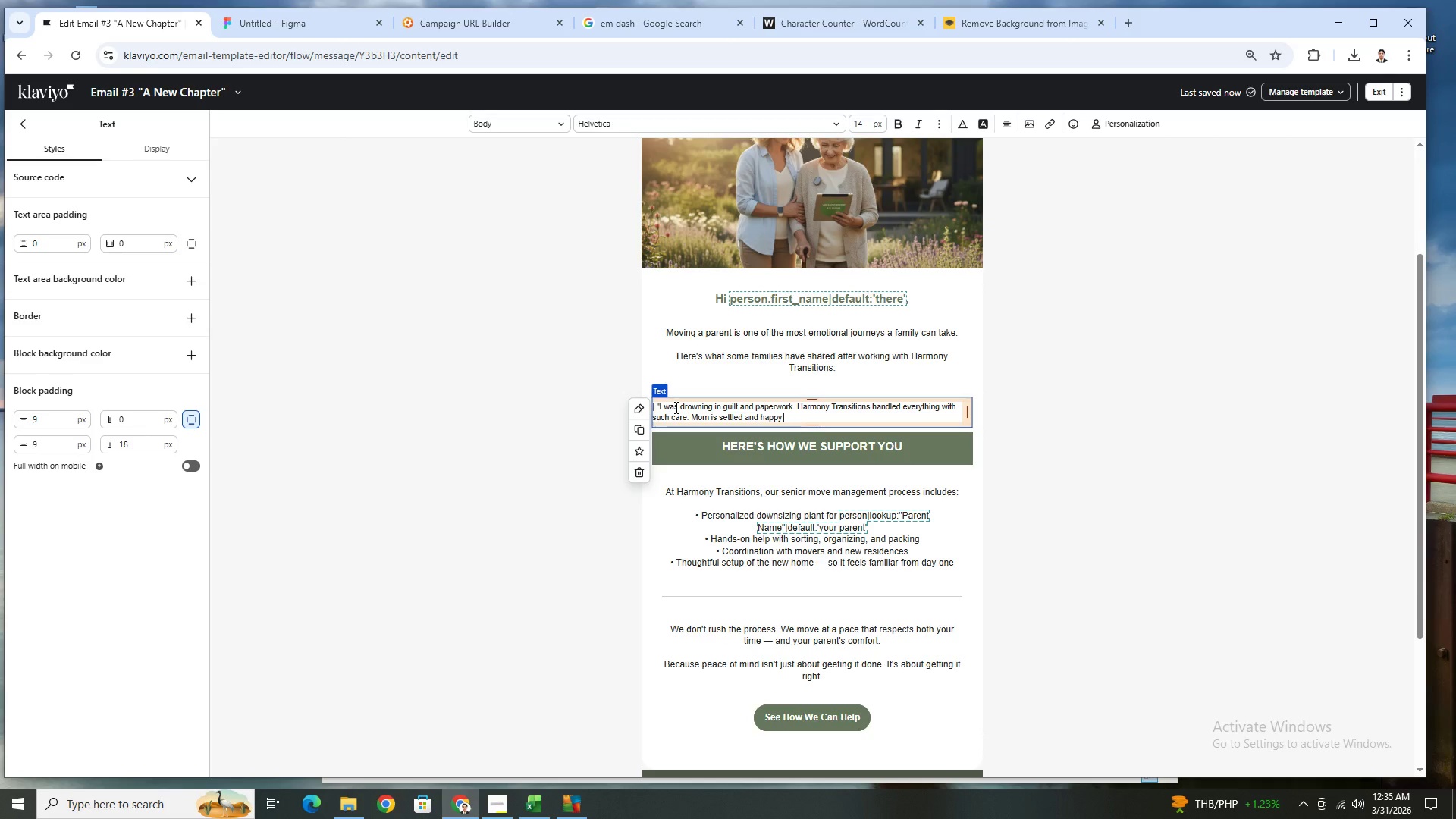 
key(Control+V)
 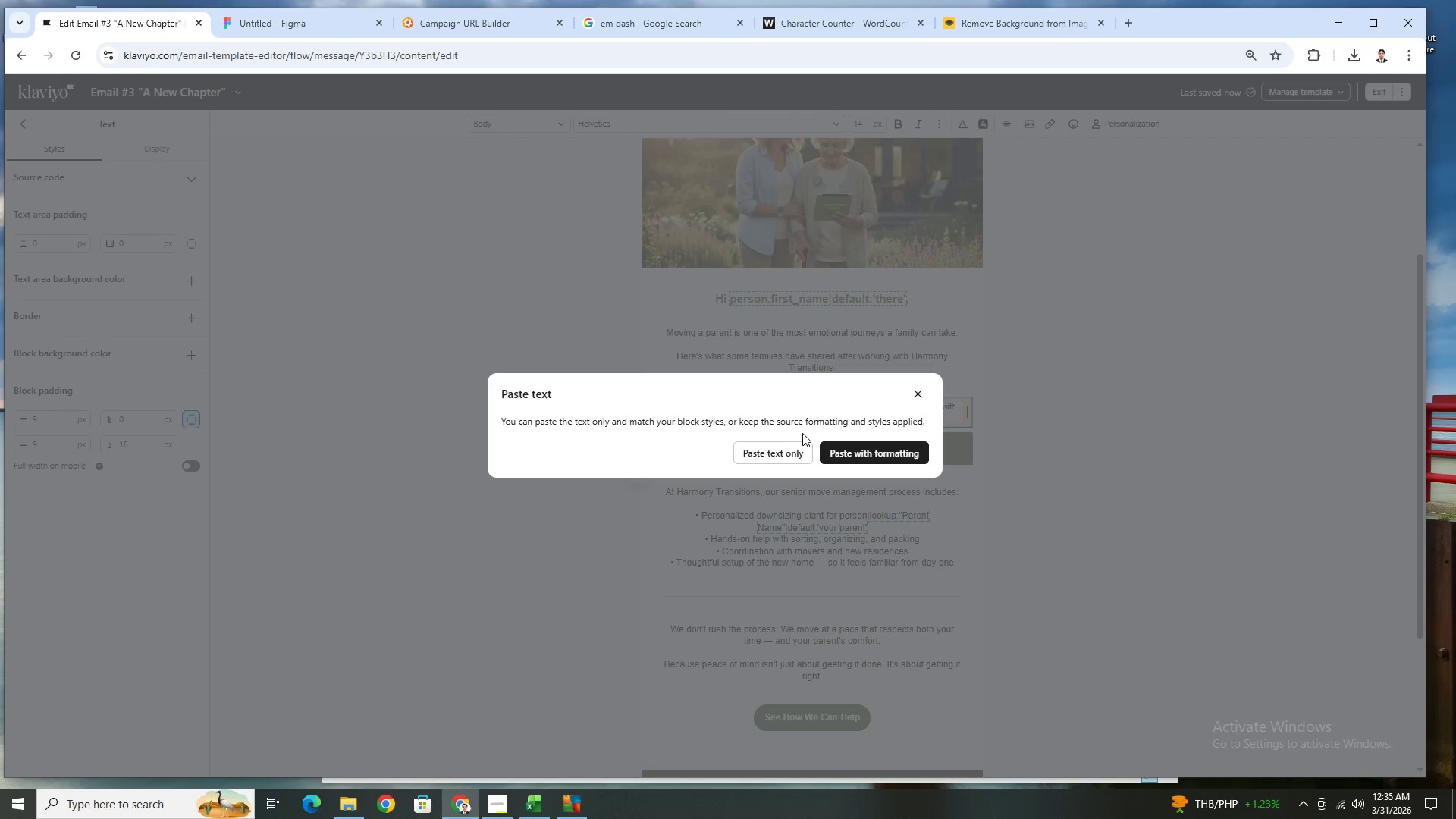 
left_click([793, 454])
 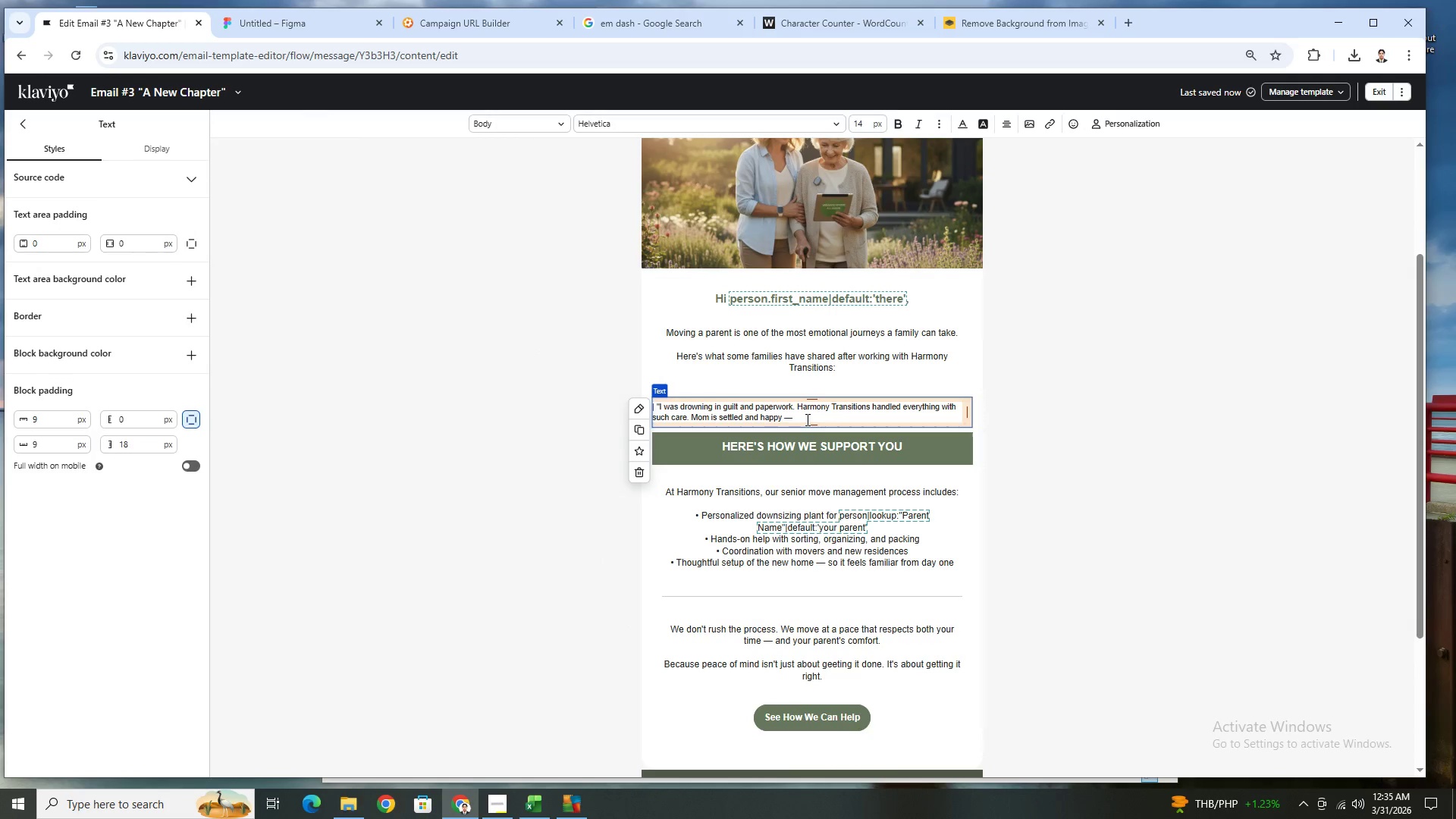 
left_click([806, 419])
 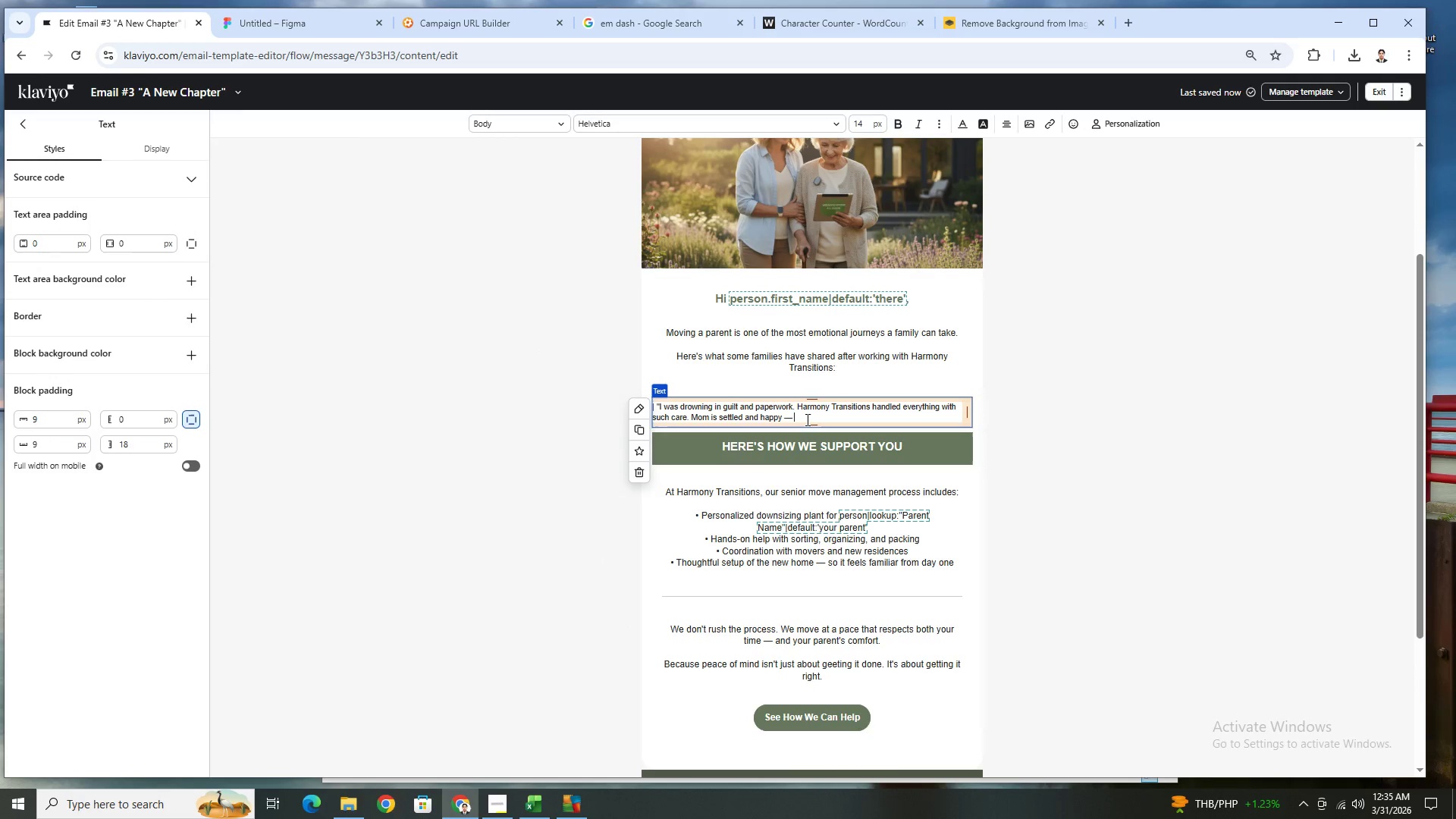 
type( and I finally feel like I can breathe again/")
key(Backspace)
key(Backspace)
type(")
 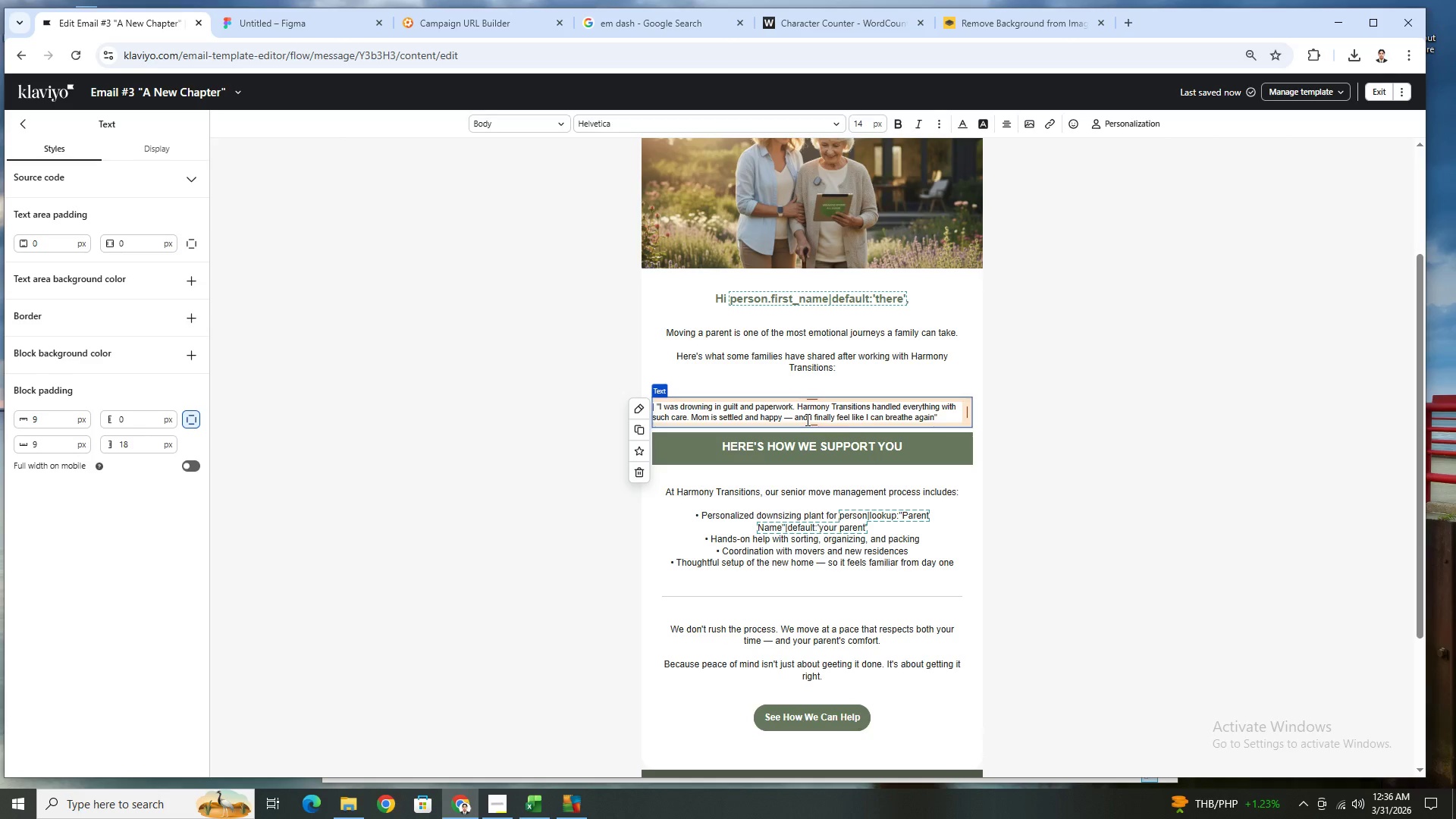 
left_click([955, 494])
 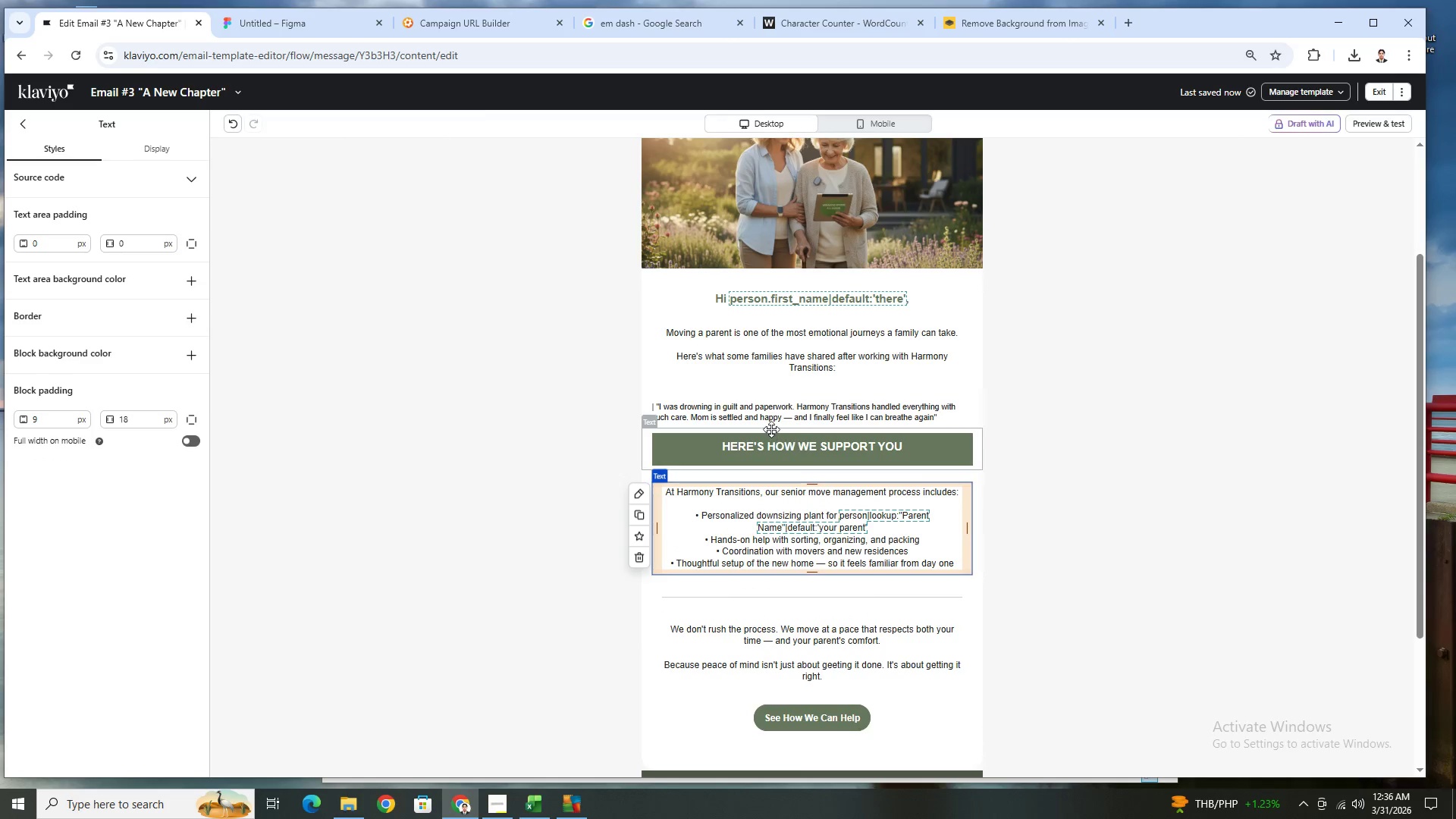 
left_click([770, 416])
 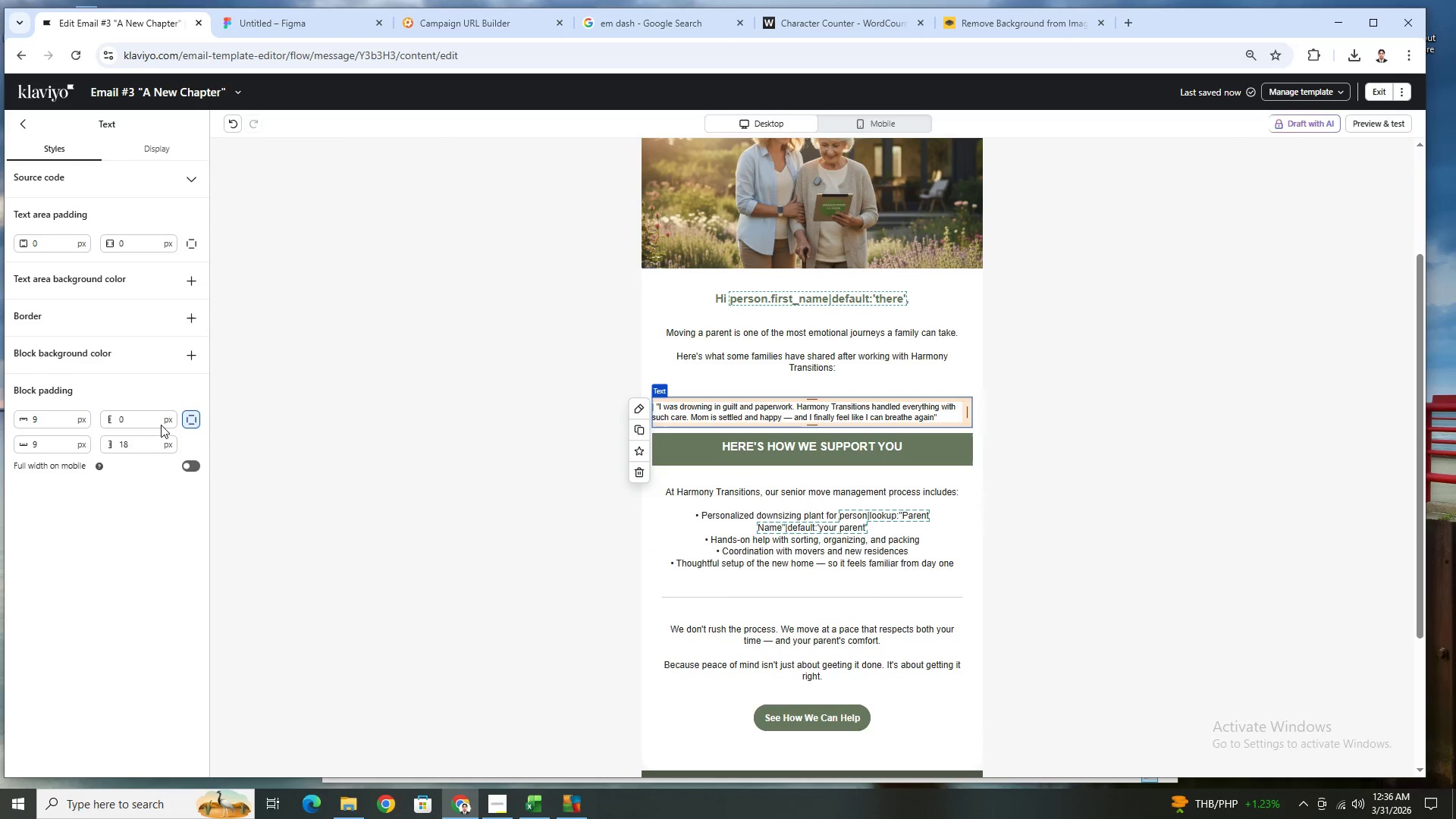 
double_click([136, 419])
 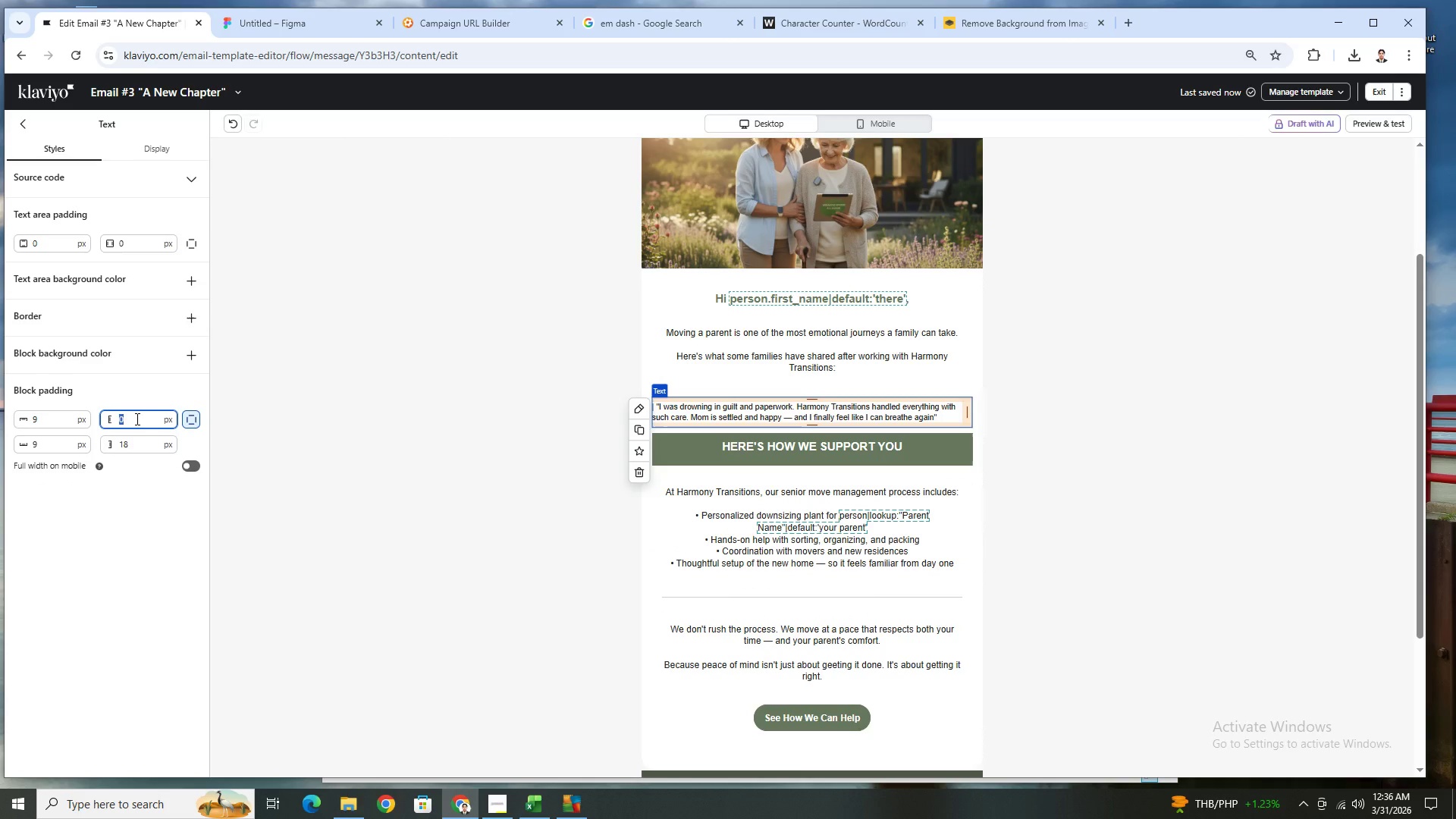 
key(Numpad1)
 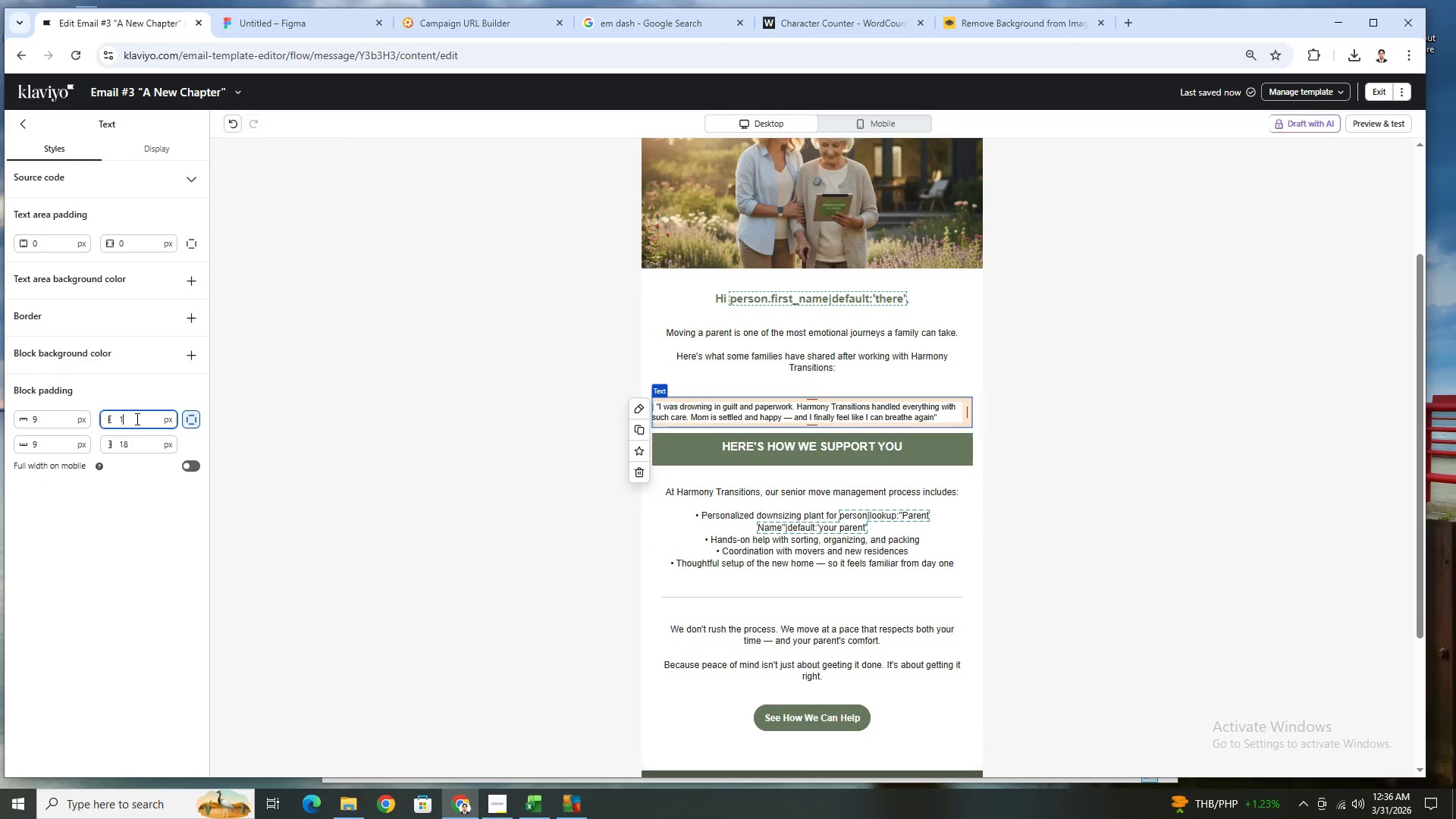 
key(Numpad8)
 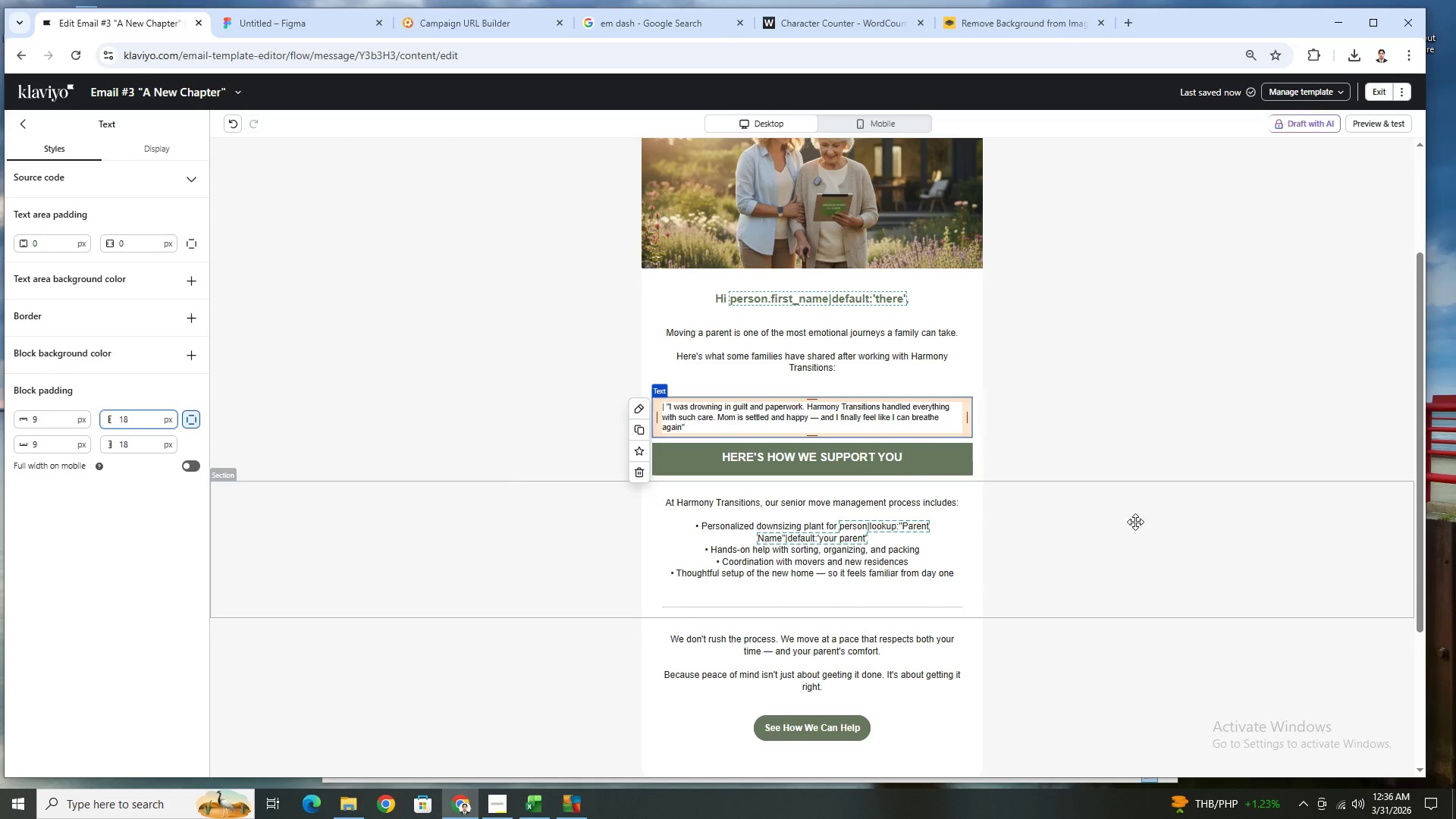 
left_click([1150, 522])
 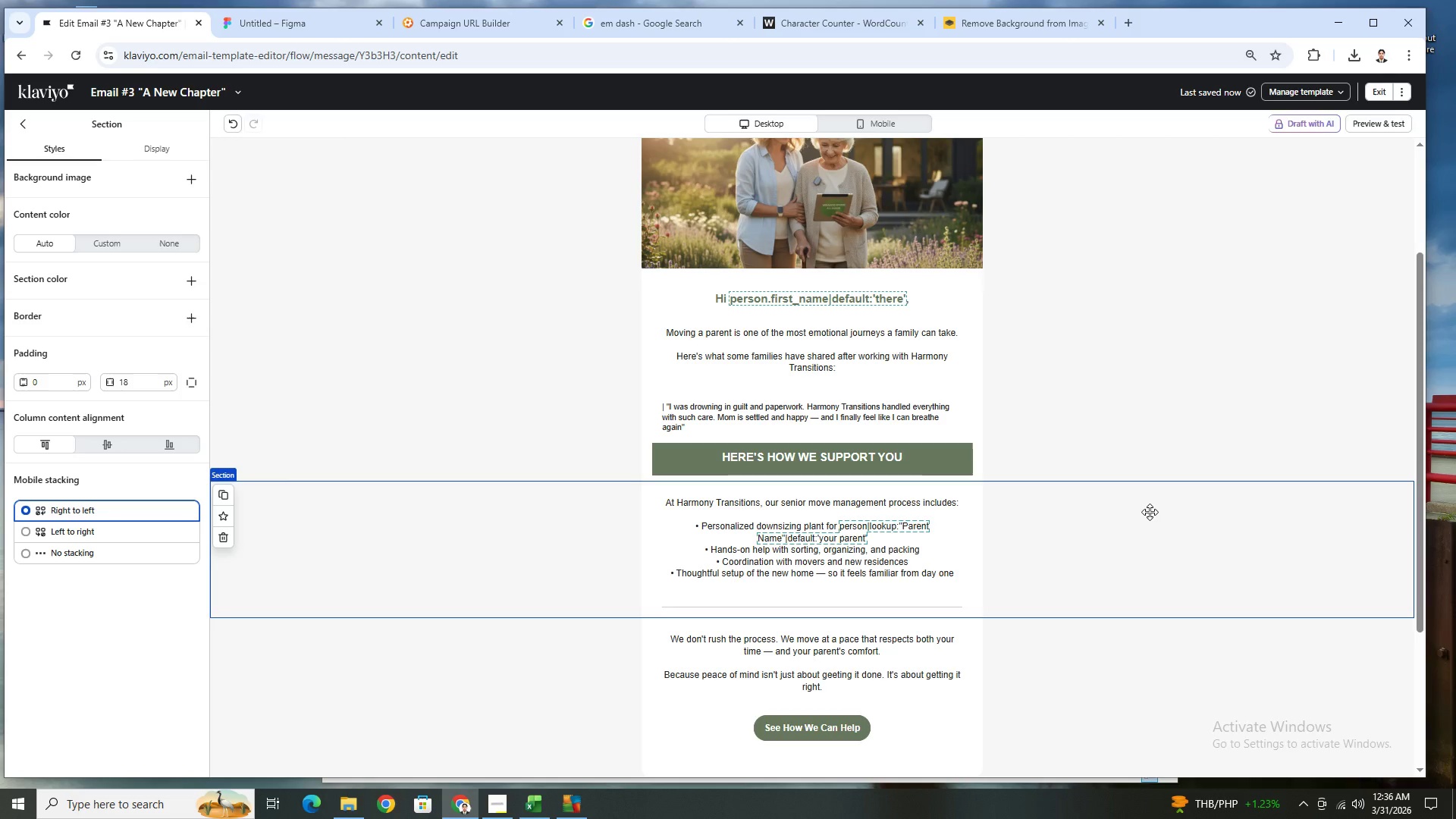 
wait(7.11)
 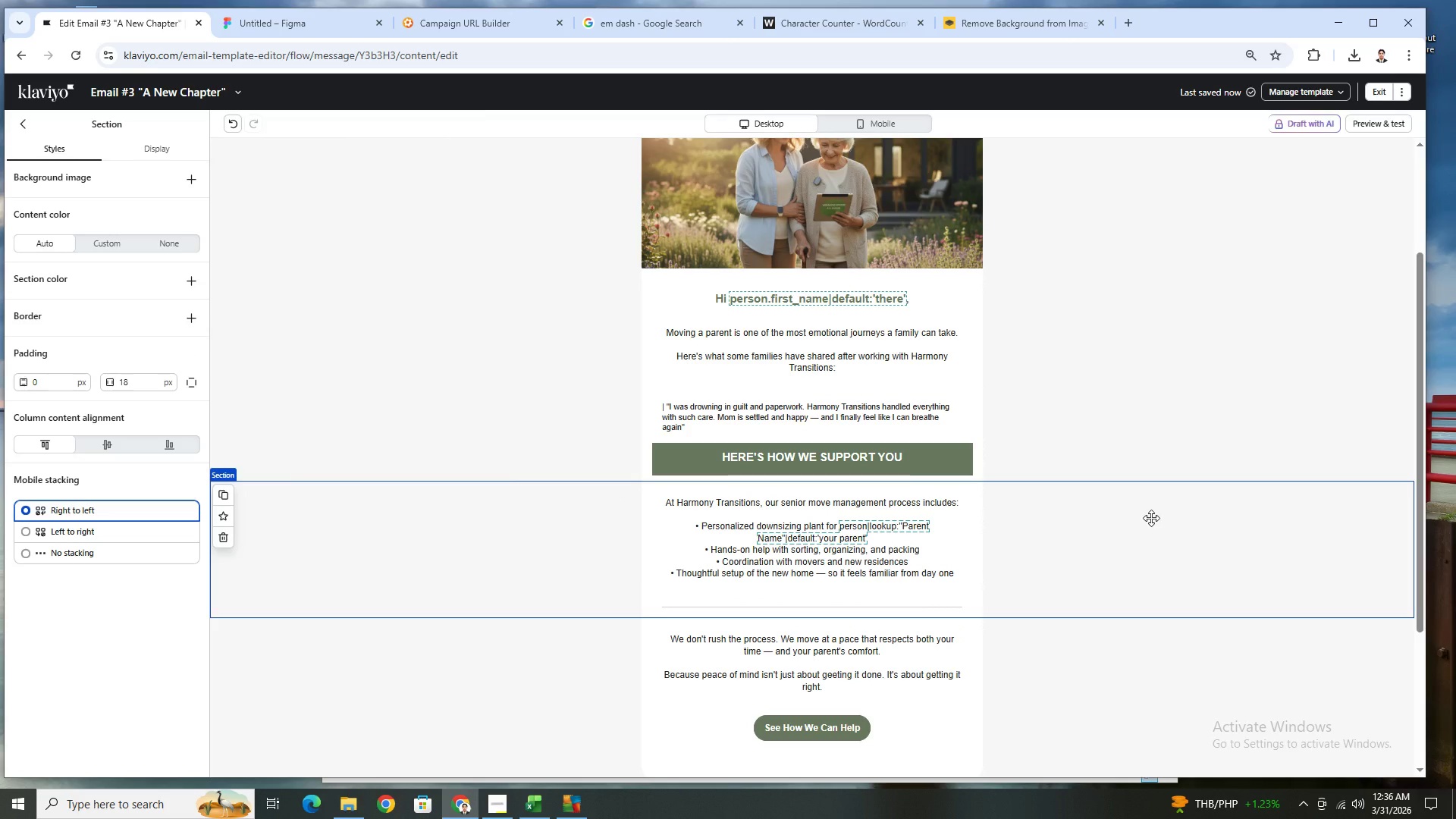 
left_click([919, 413])
 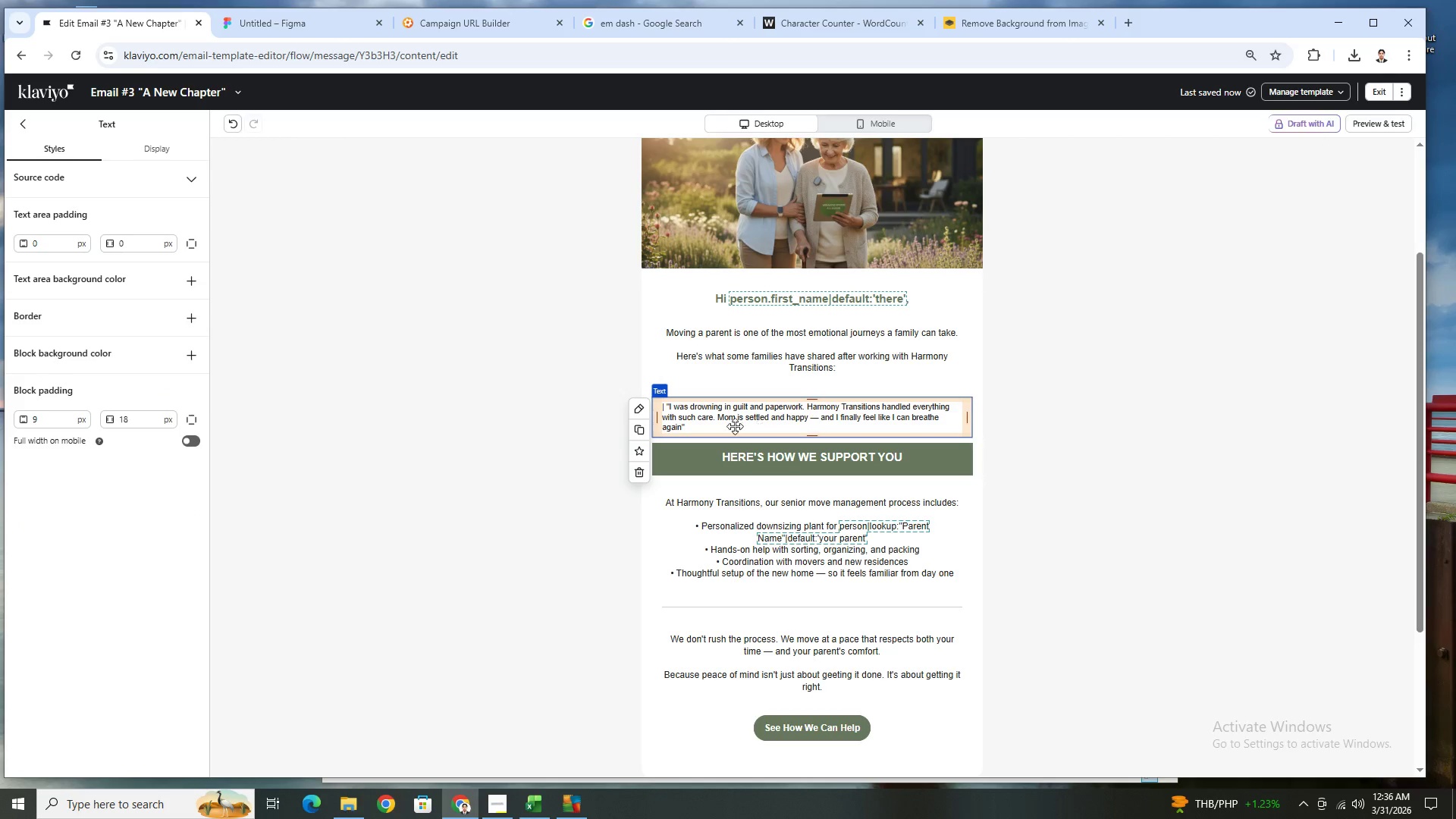 
double_click([691, 412])
 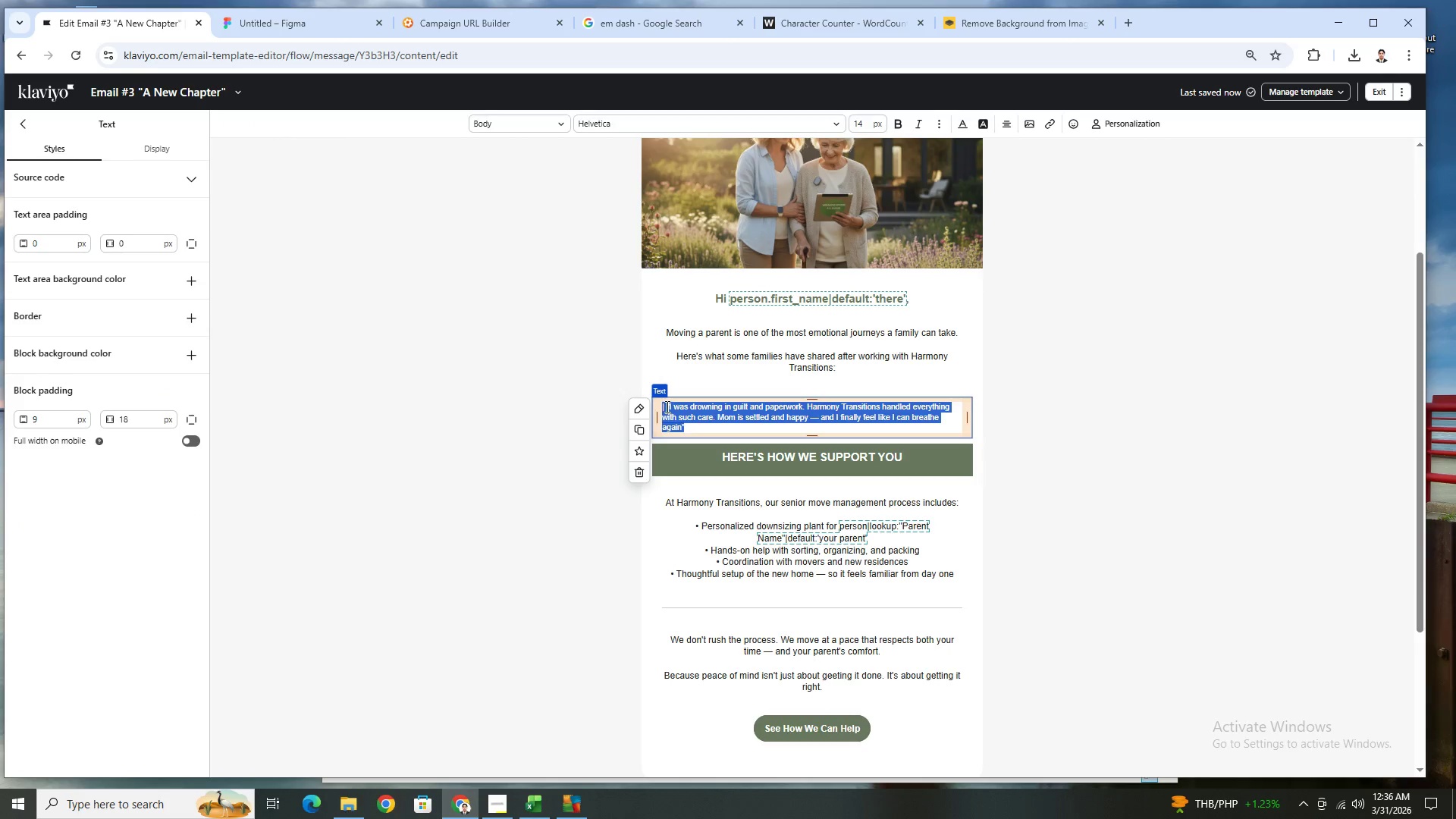 
left_click([665, 406])
 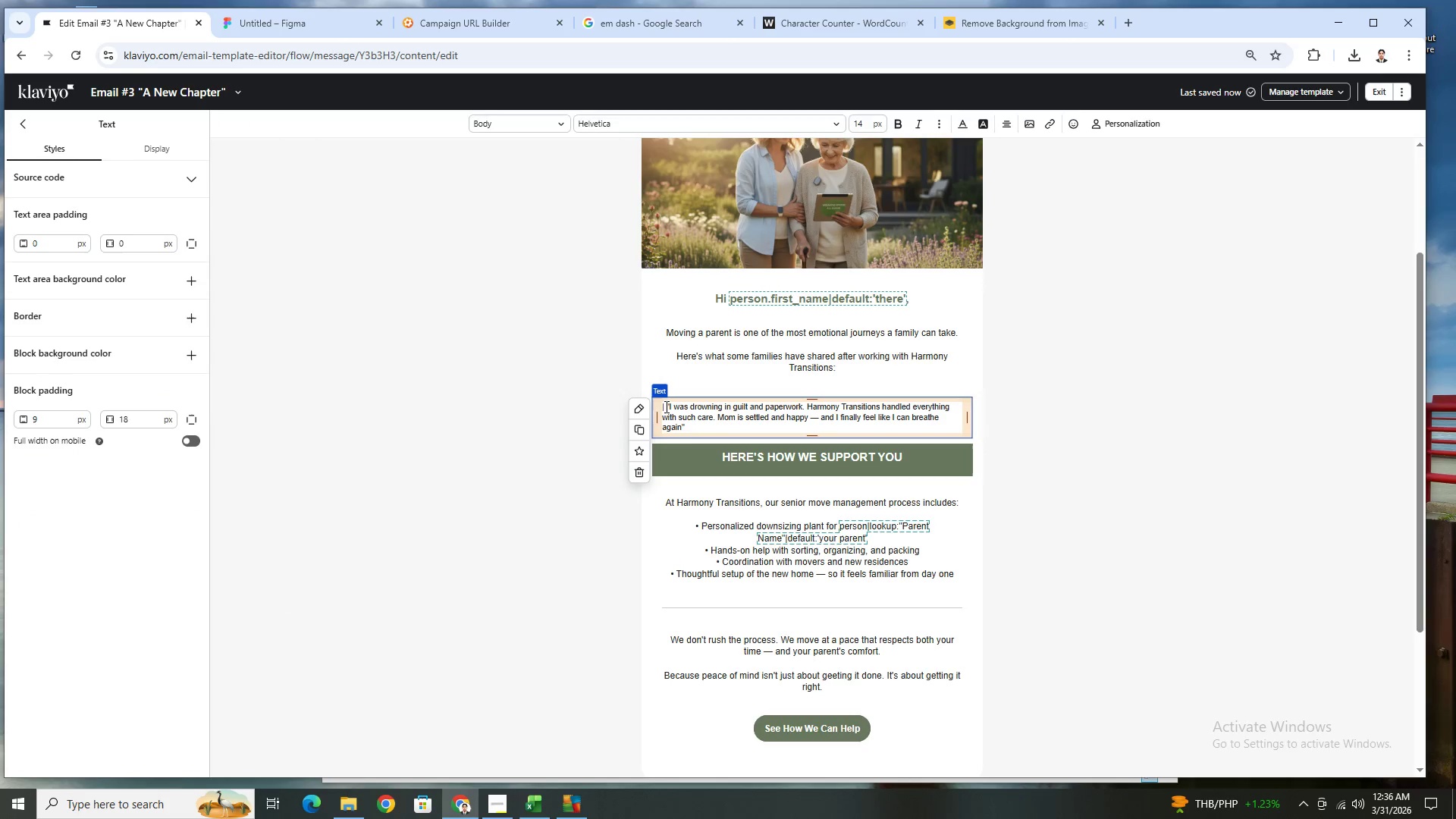 
left_click([667, 406])
 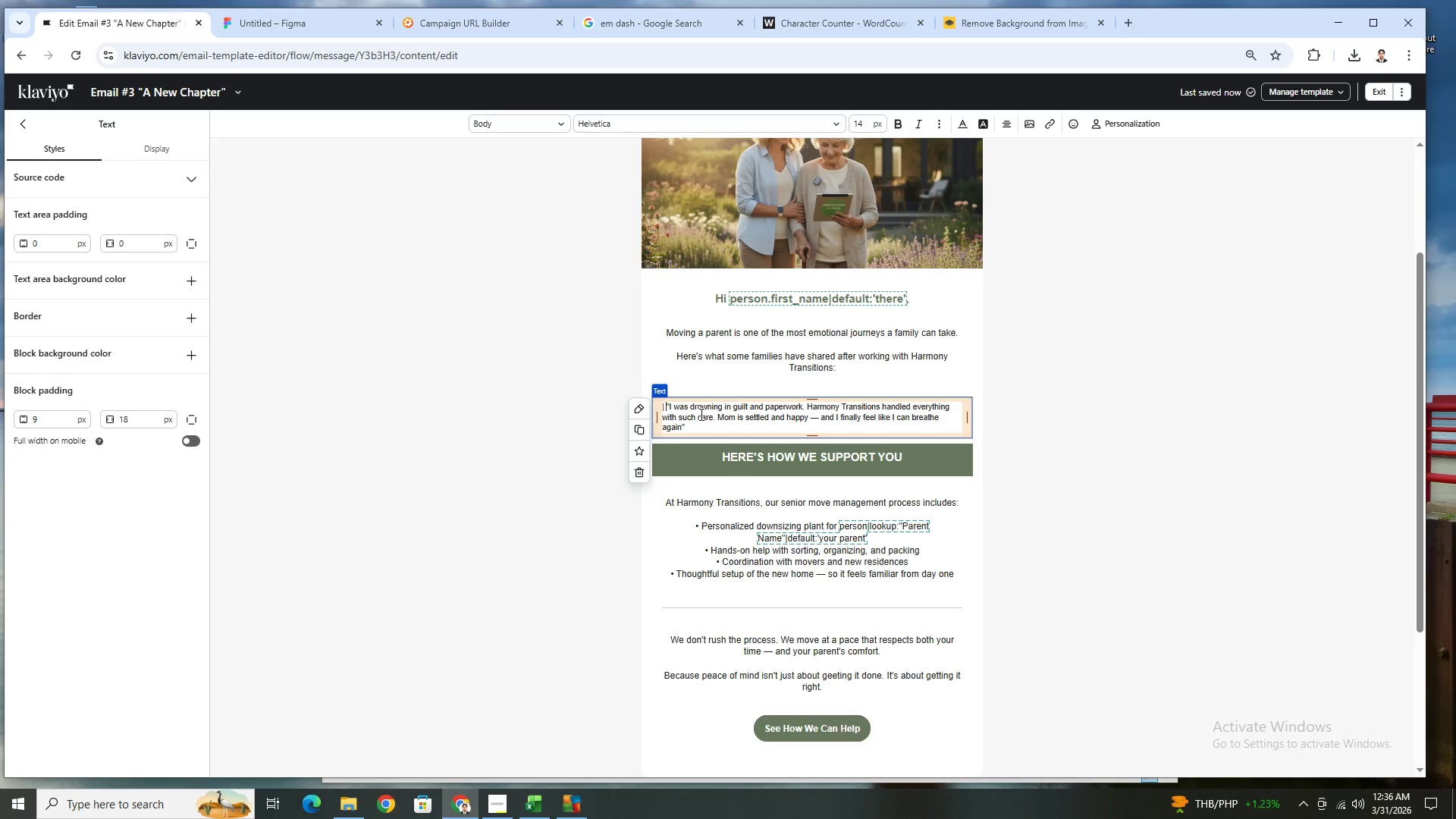 
key(Backspace)
 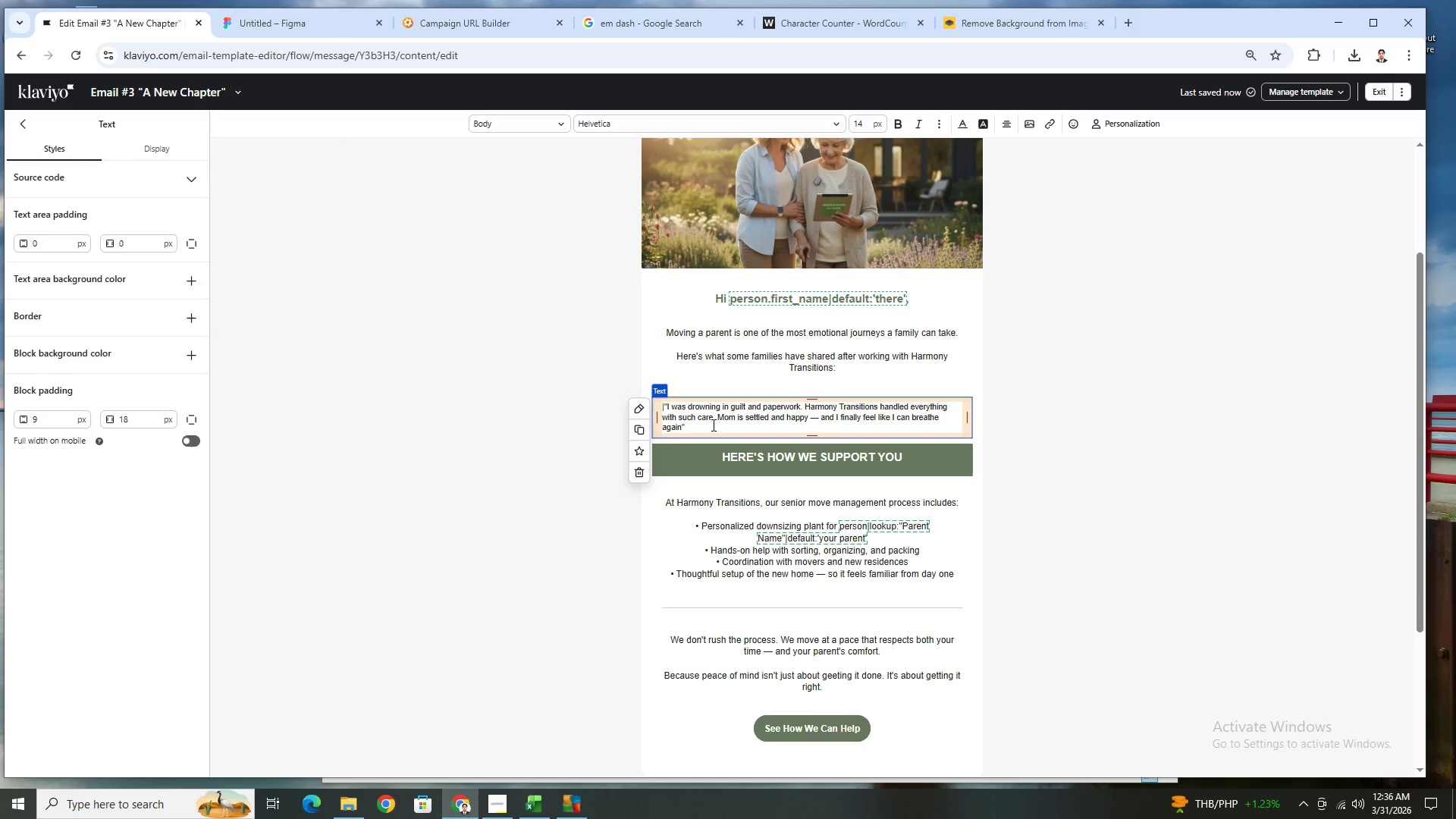 
left_click([714, 425])
 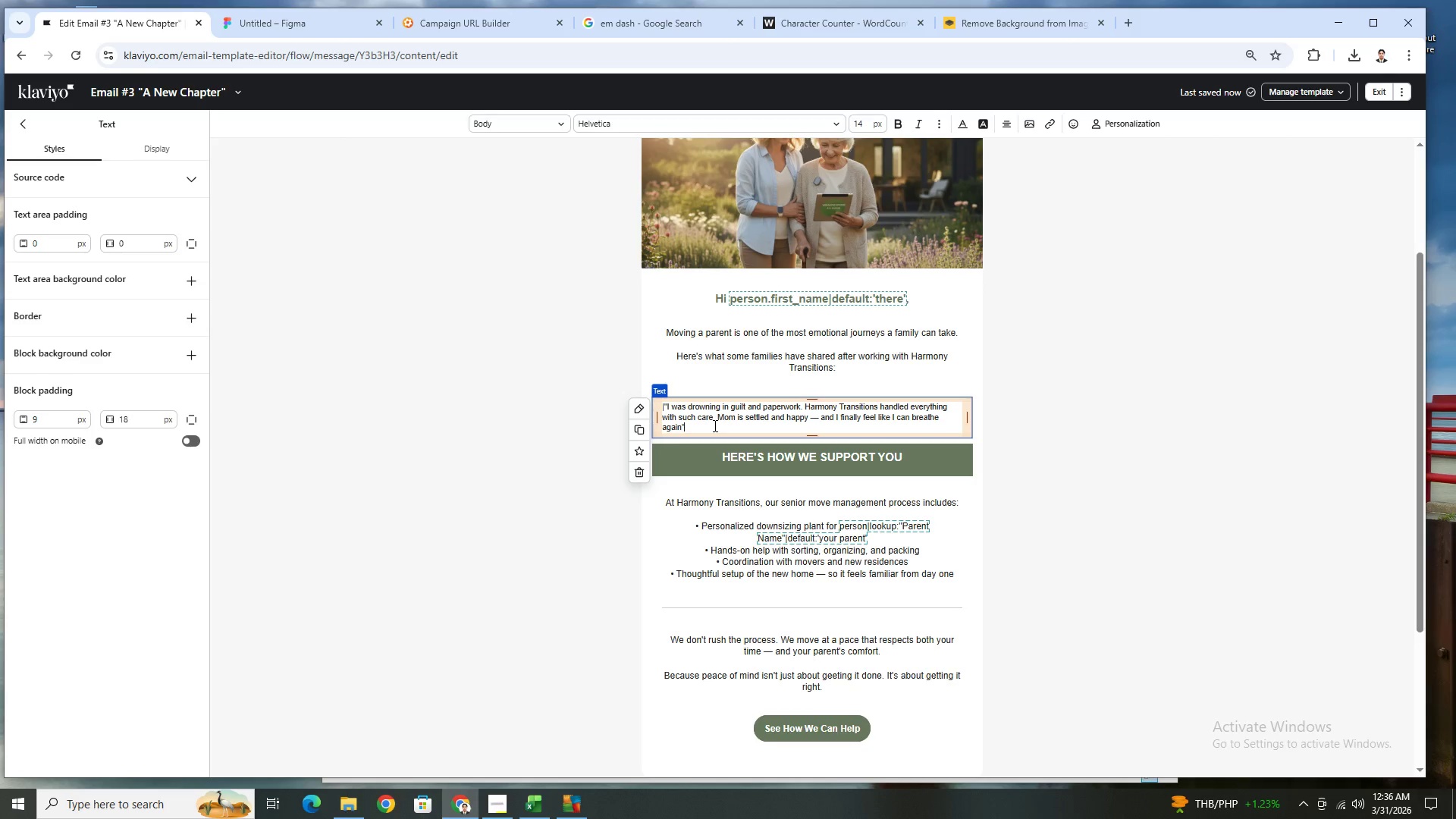 
key(Space)
 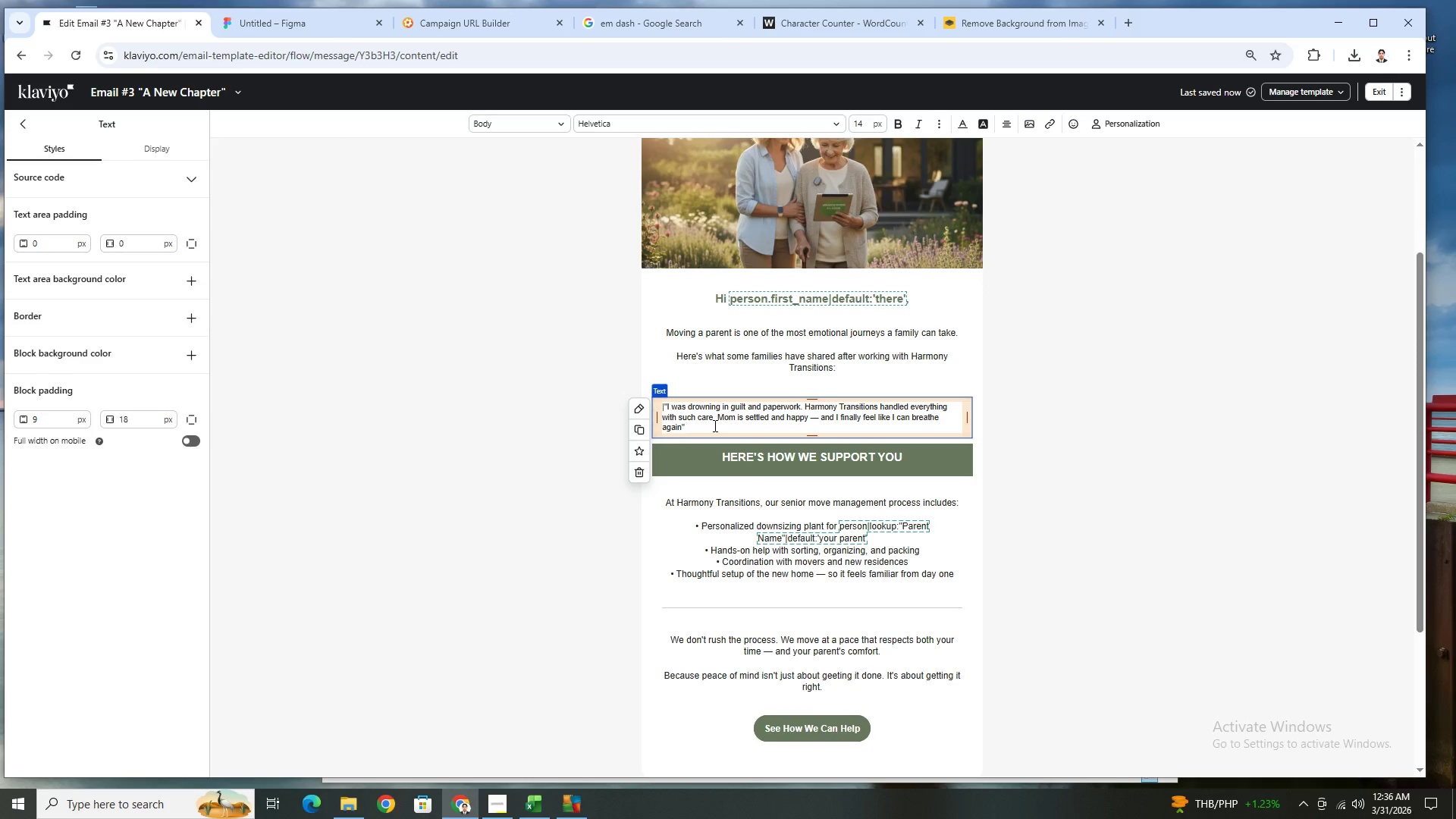 
key(Control+V)
 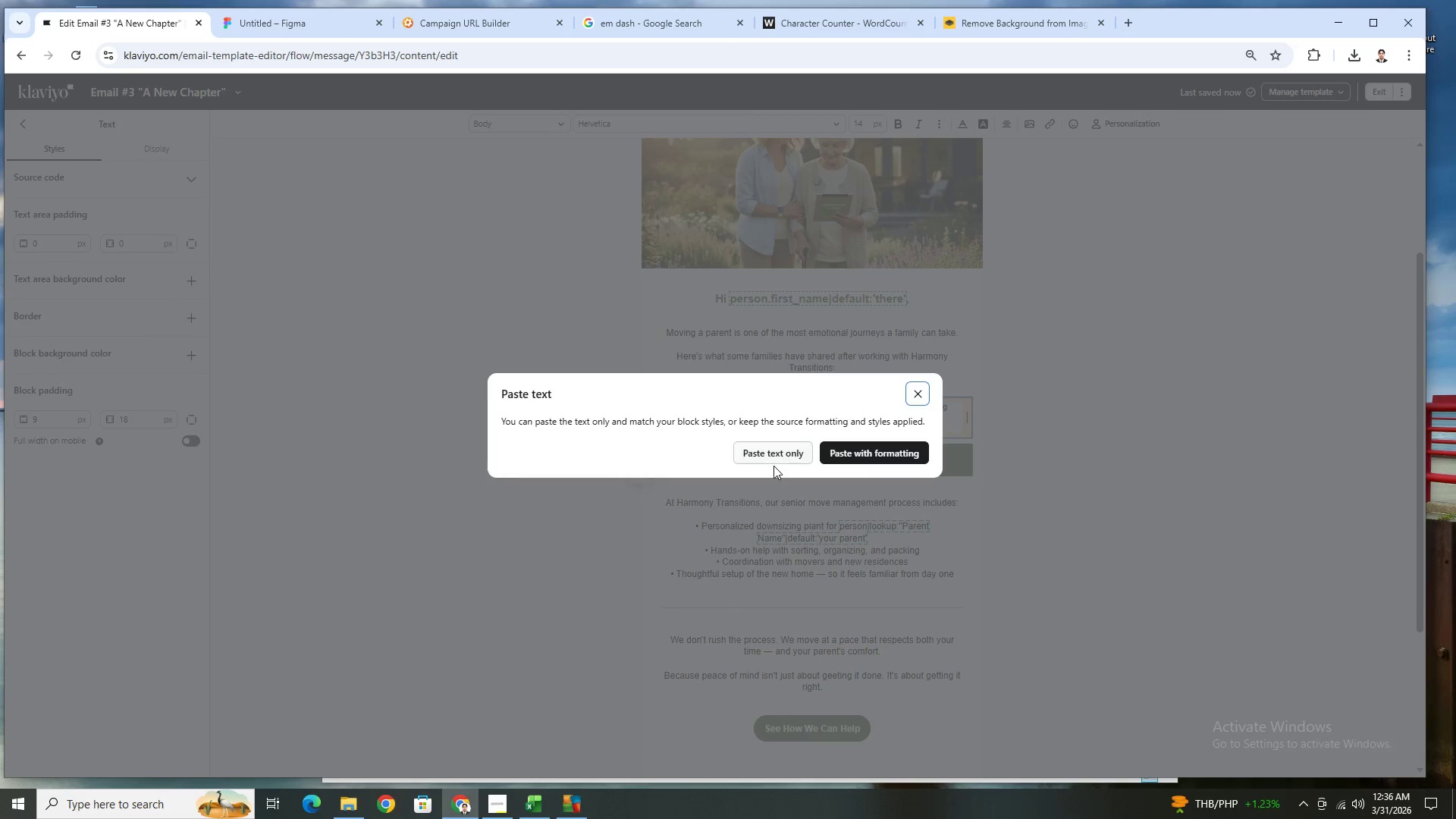 
double_click([774, 461])
 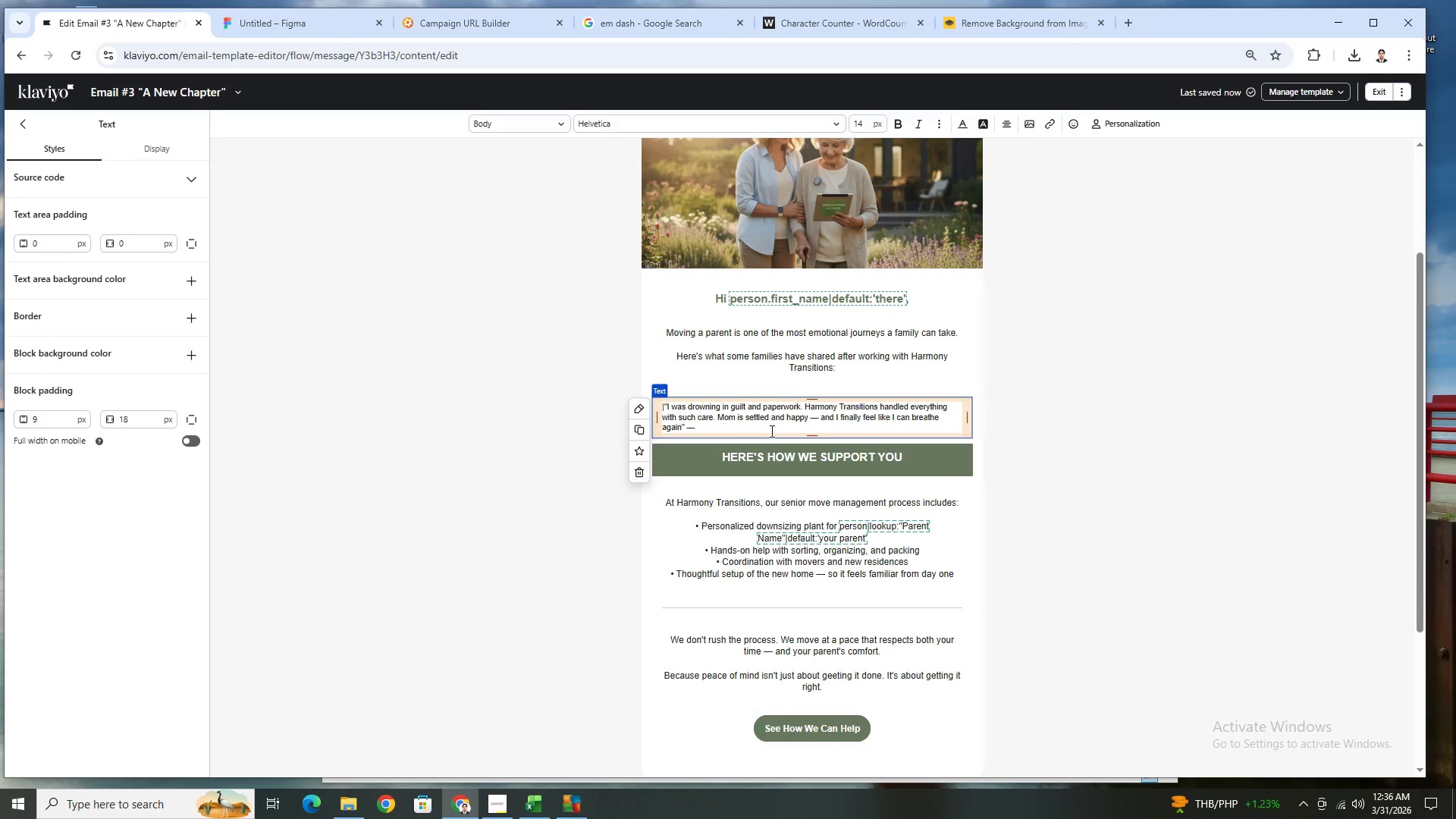 
left_click([770, 431])
 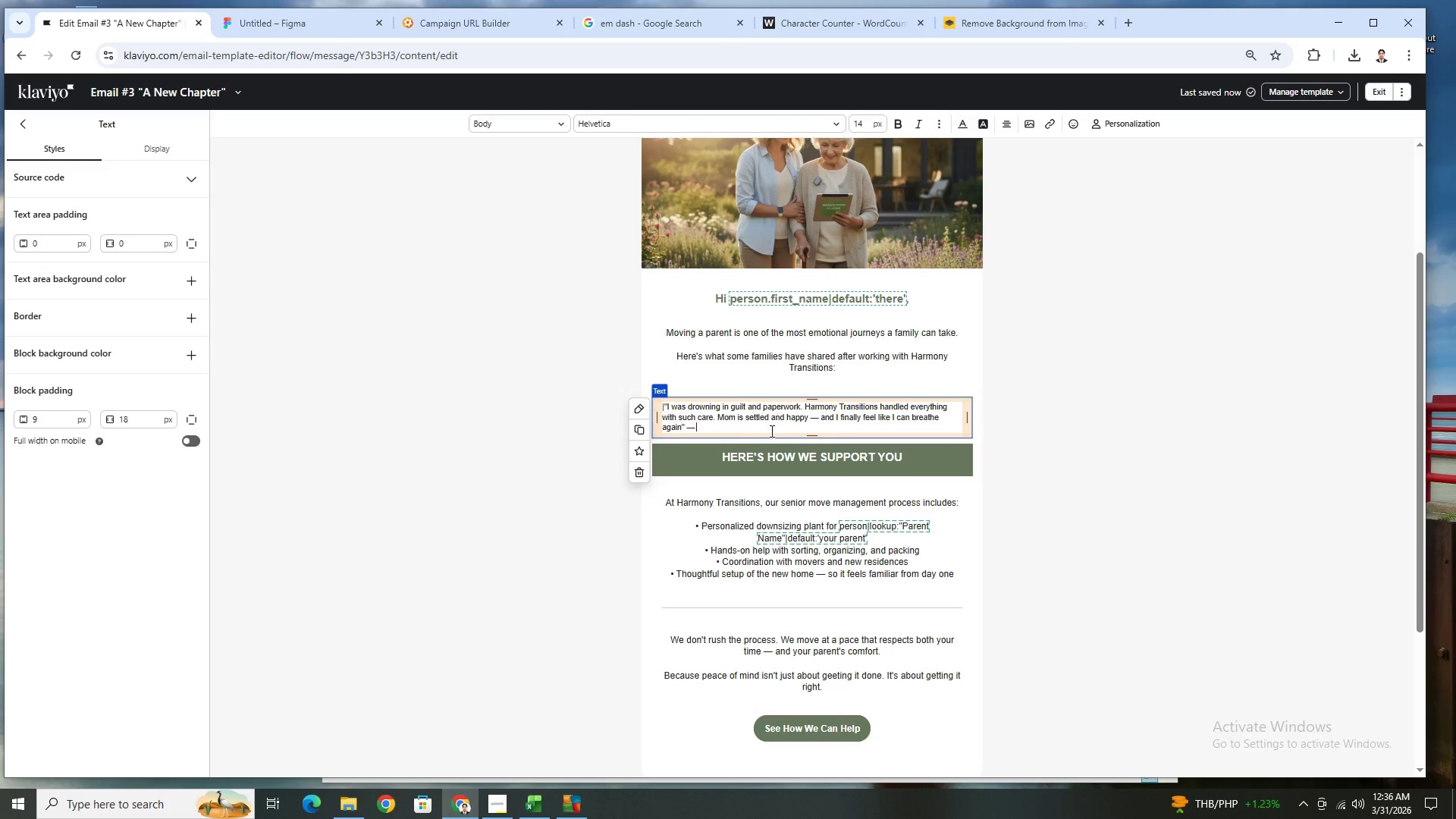 
type( Sarah T.)
 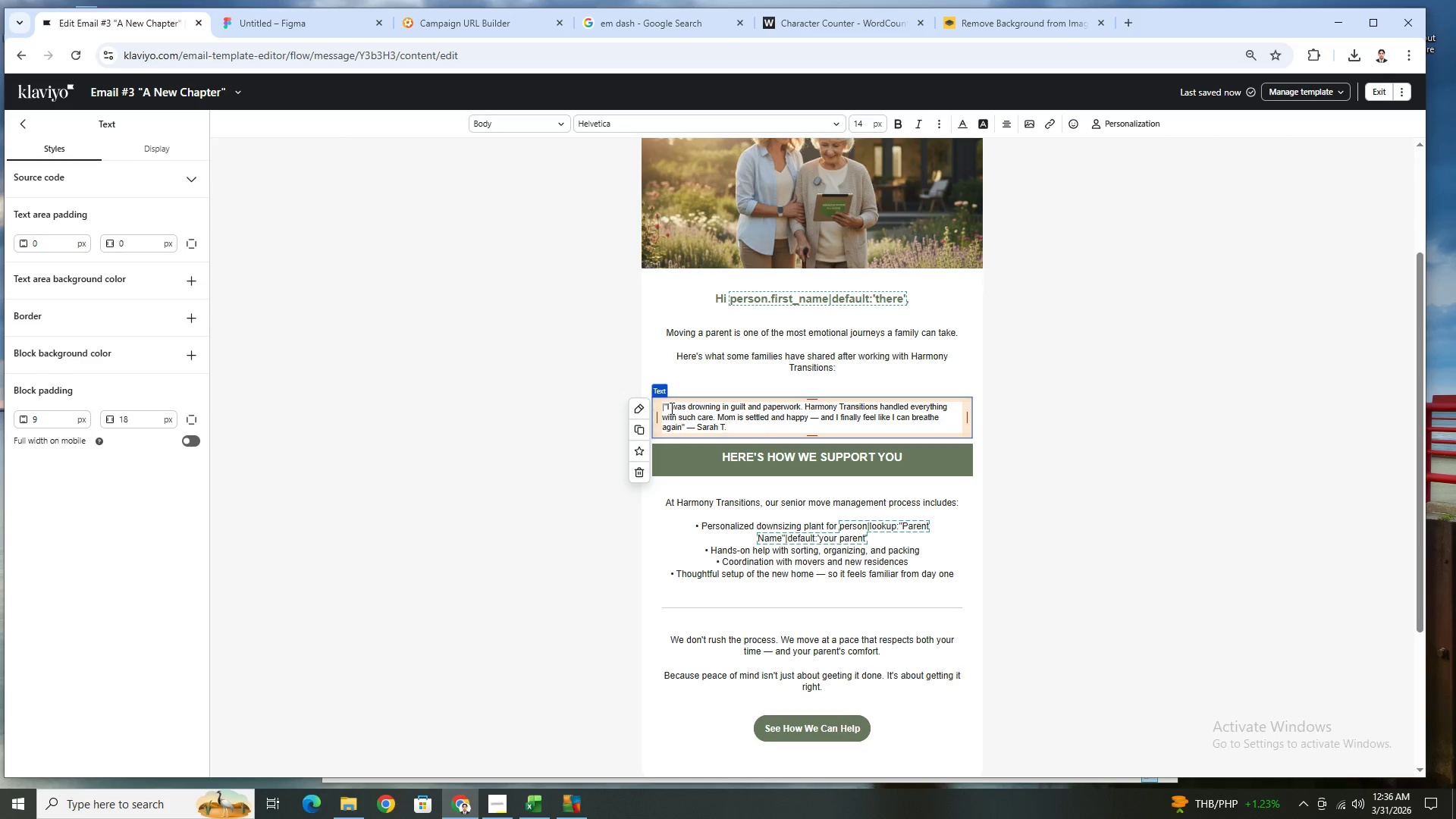 
left_click([663, 408])
 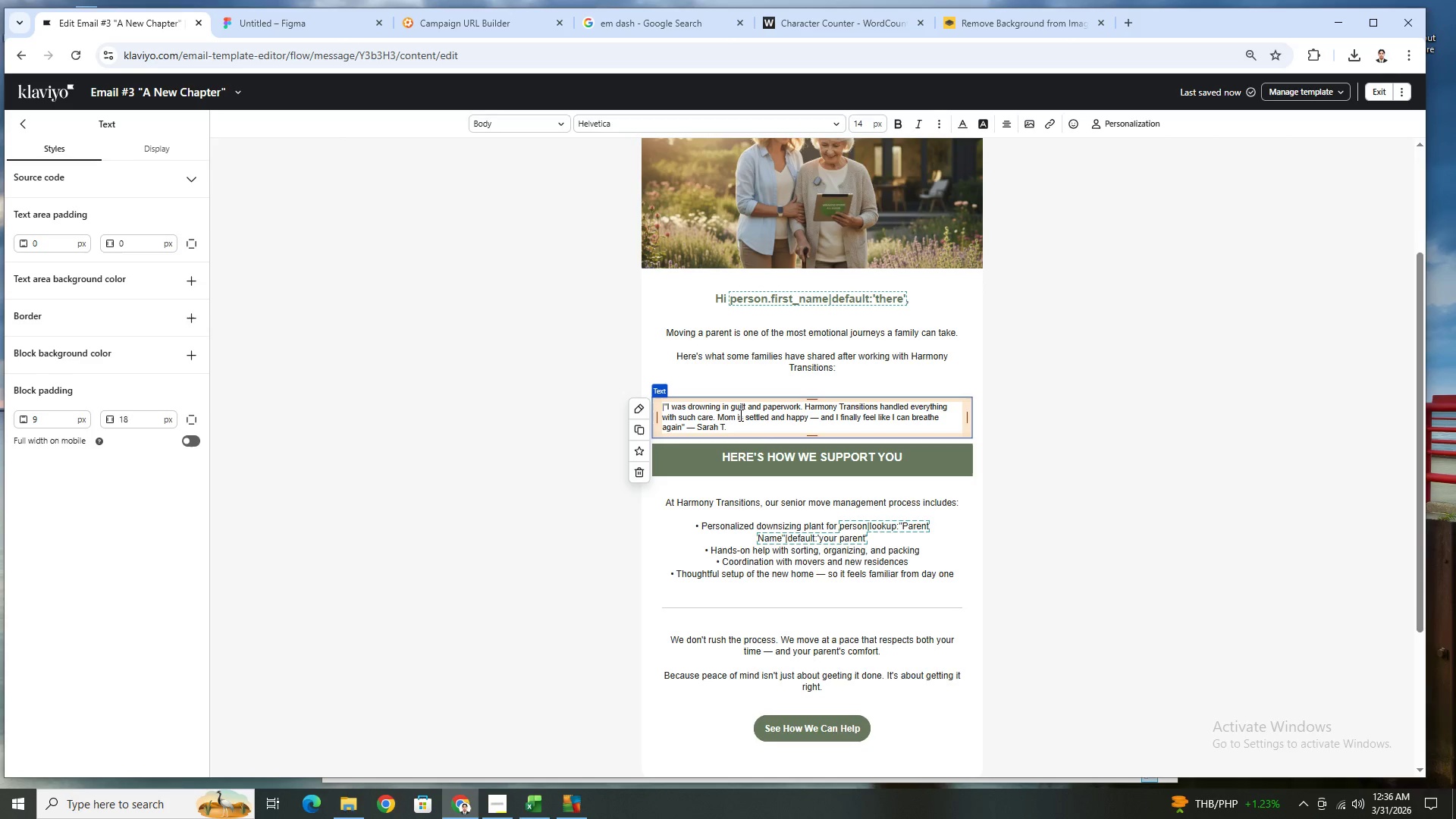 
key(ArrowRight)
 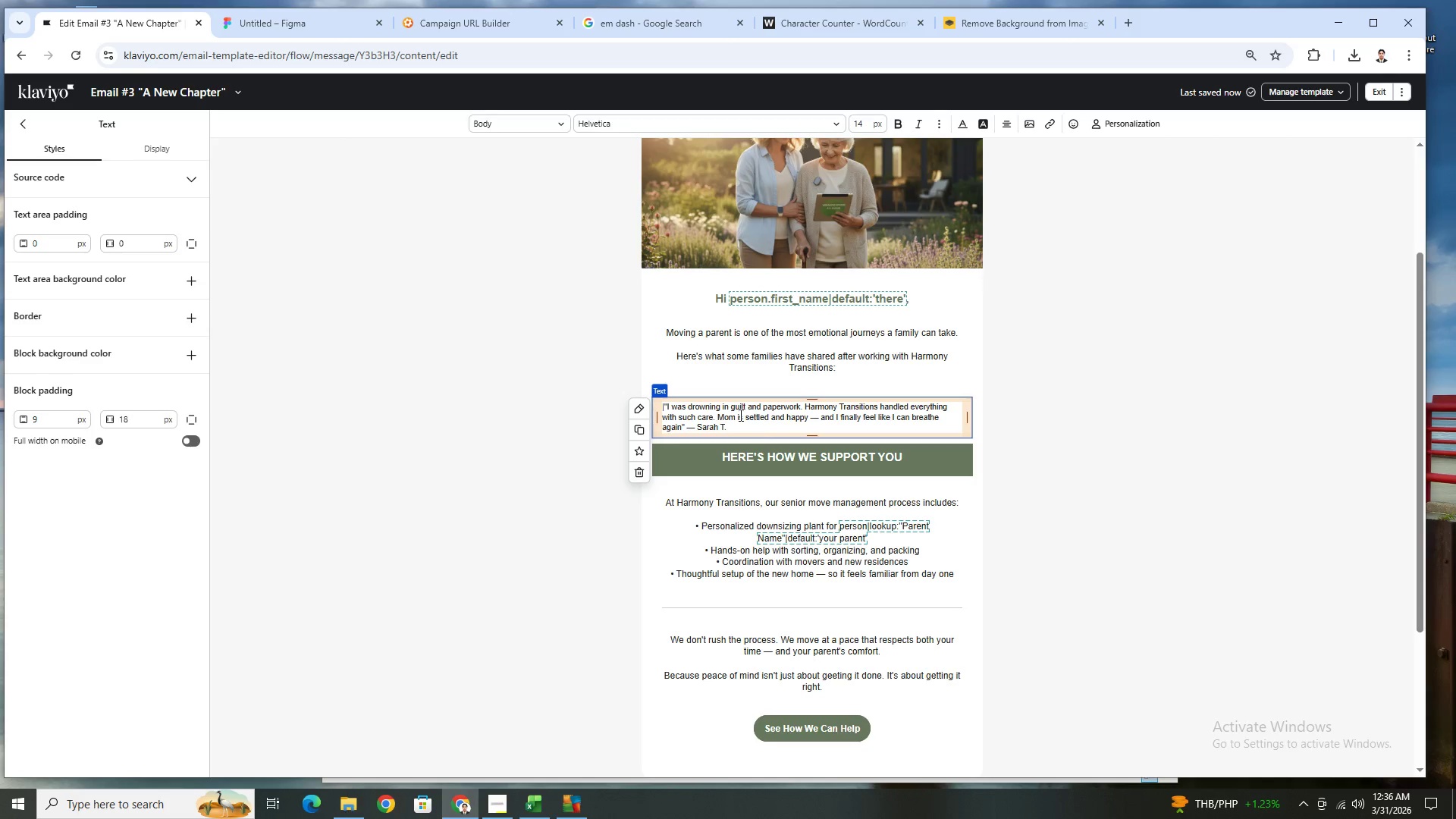 
key(Backspace)
 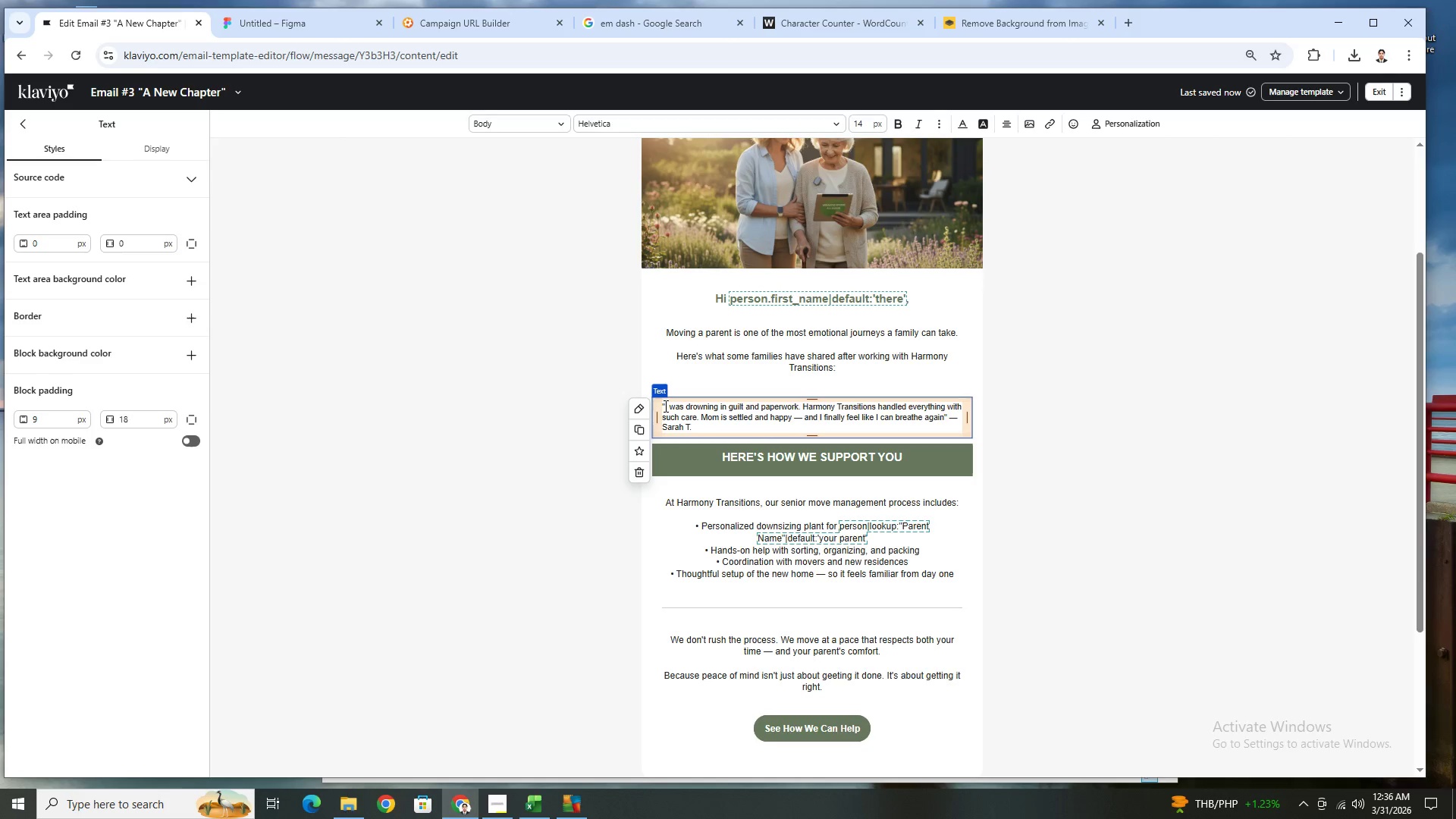 
left_click([664, 406])
 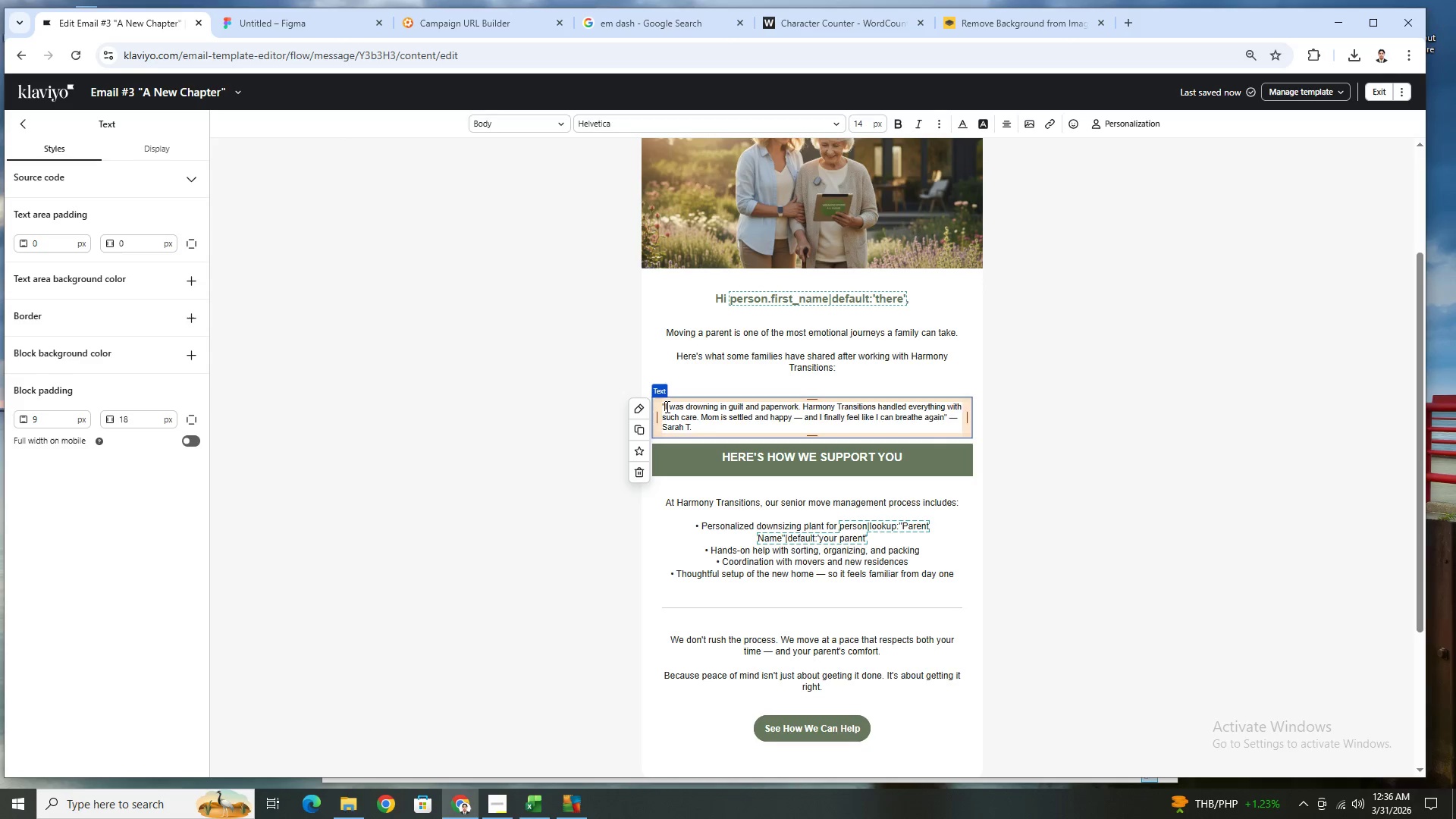 
key(Space)
 